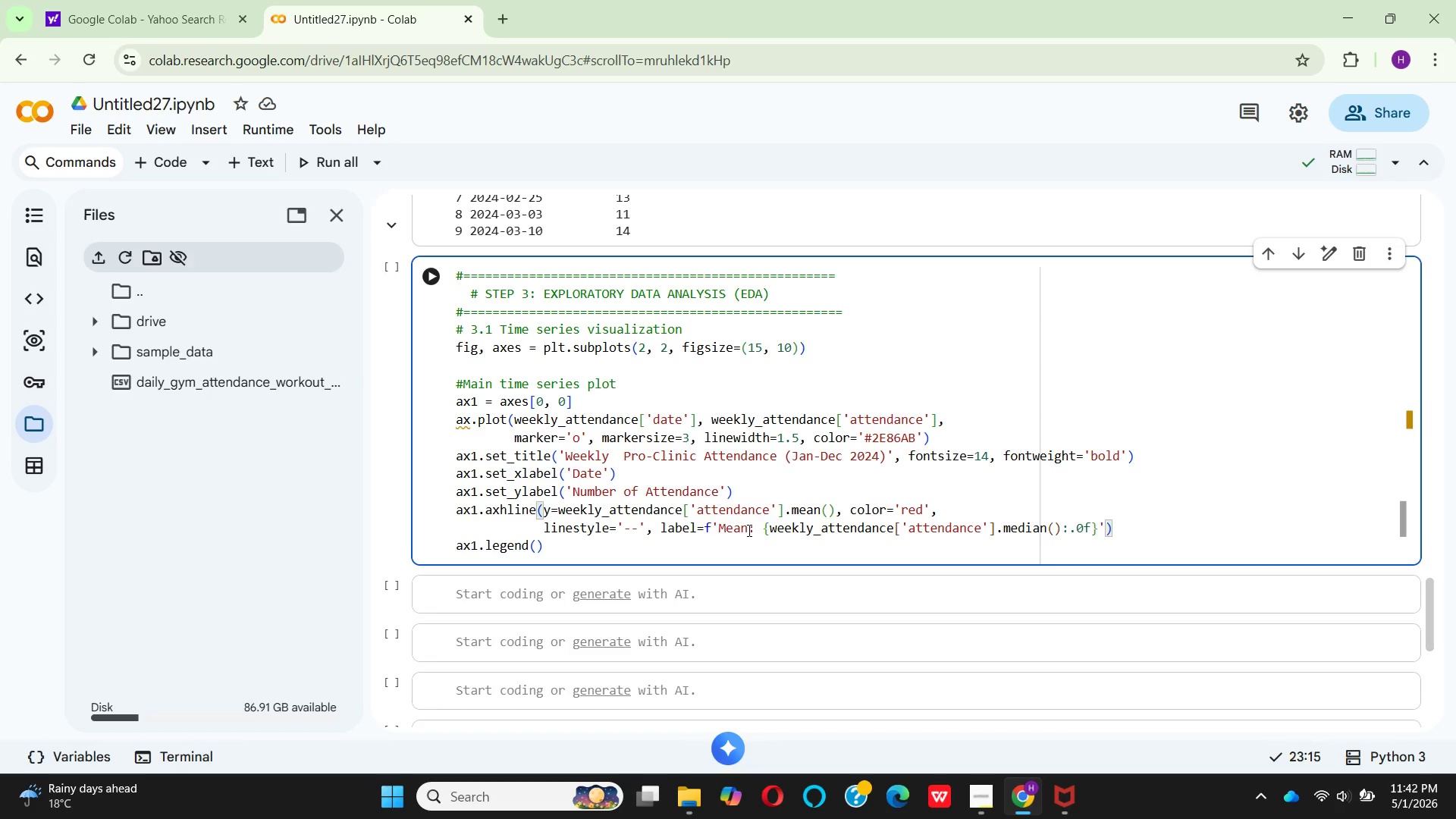 
key(ArrowRight)
 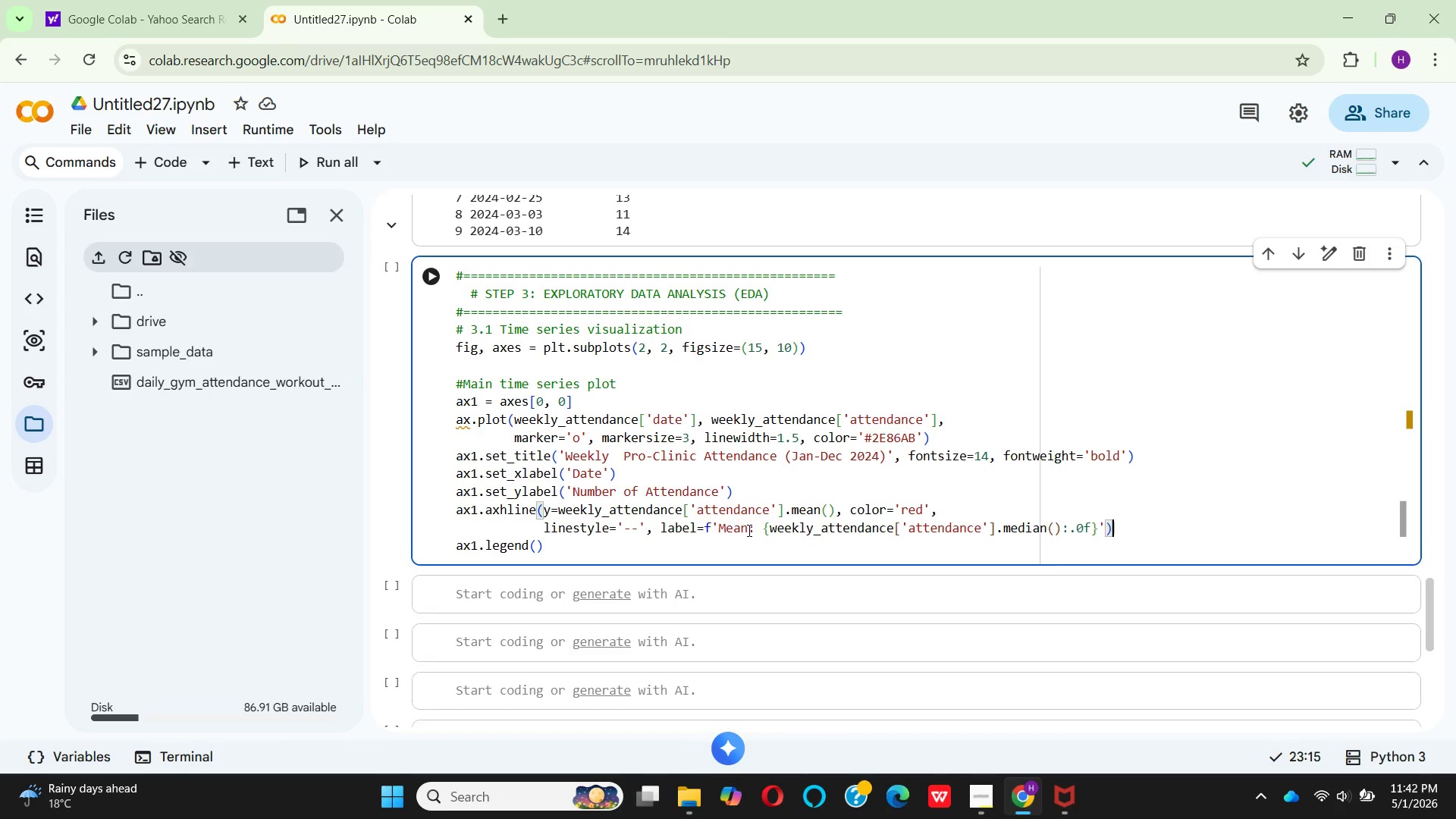 
key(ArrowLeft)
 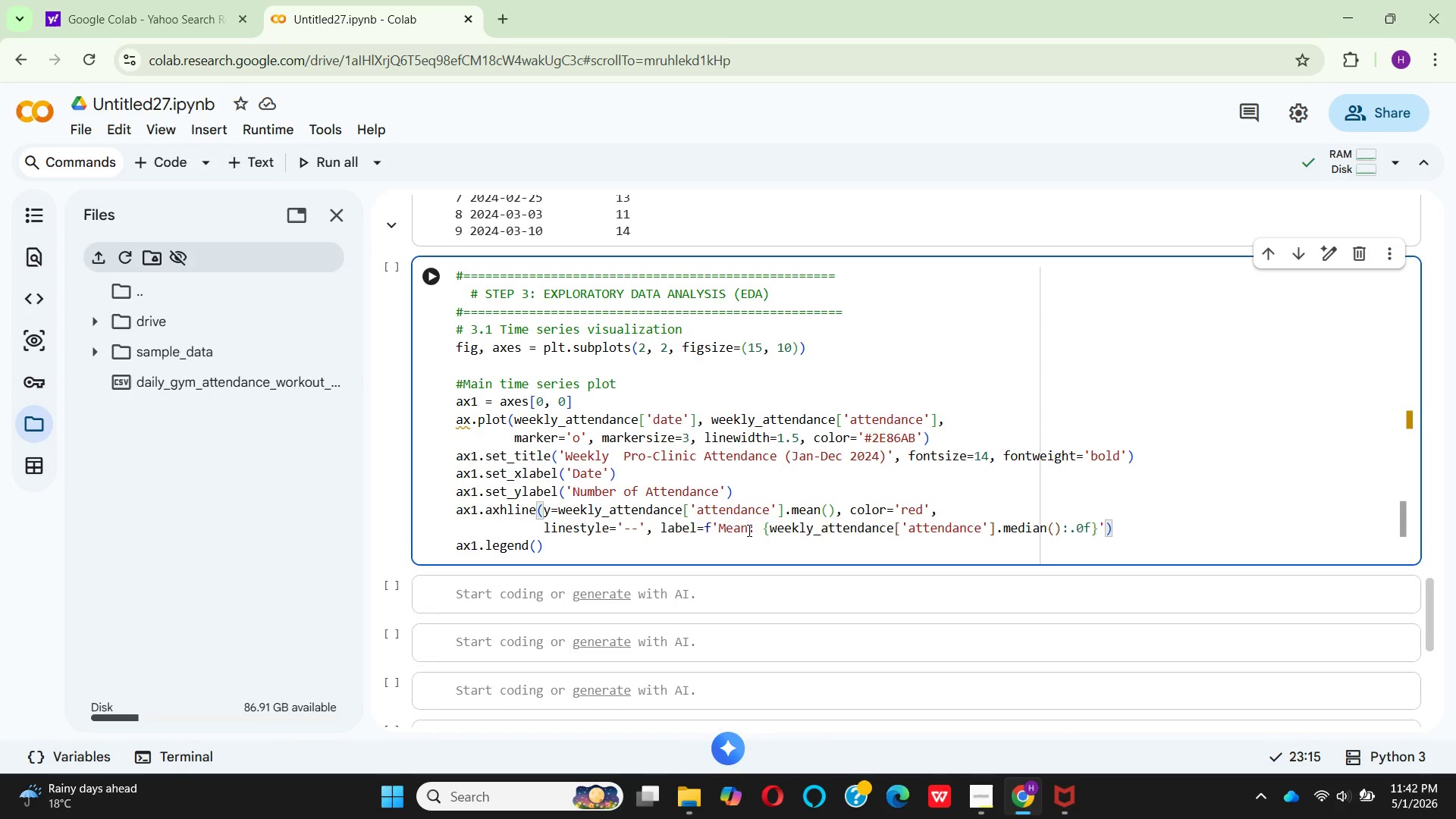 
key(Backspace)
 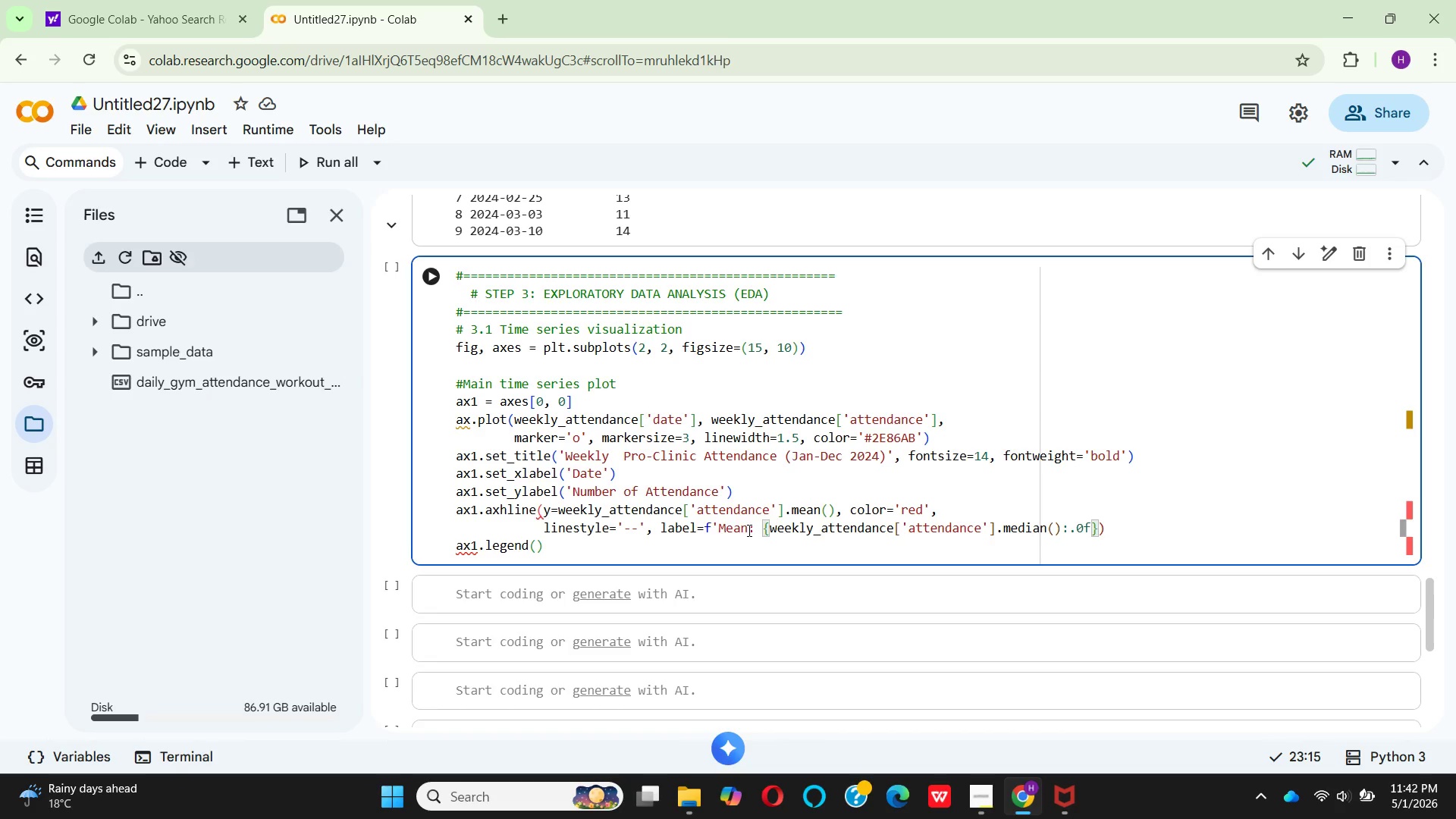 
key(Shift+Quote)
 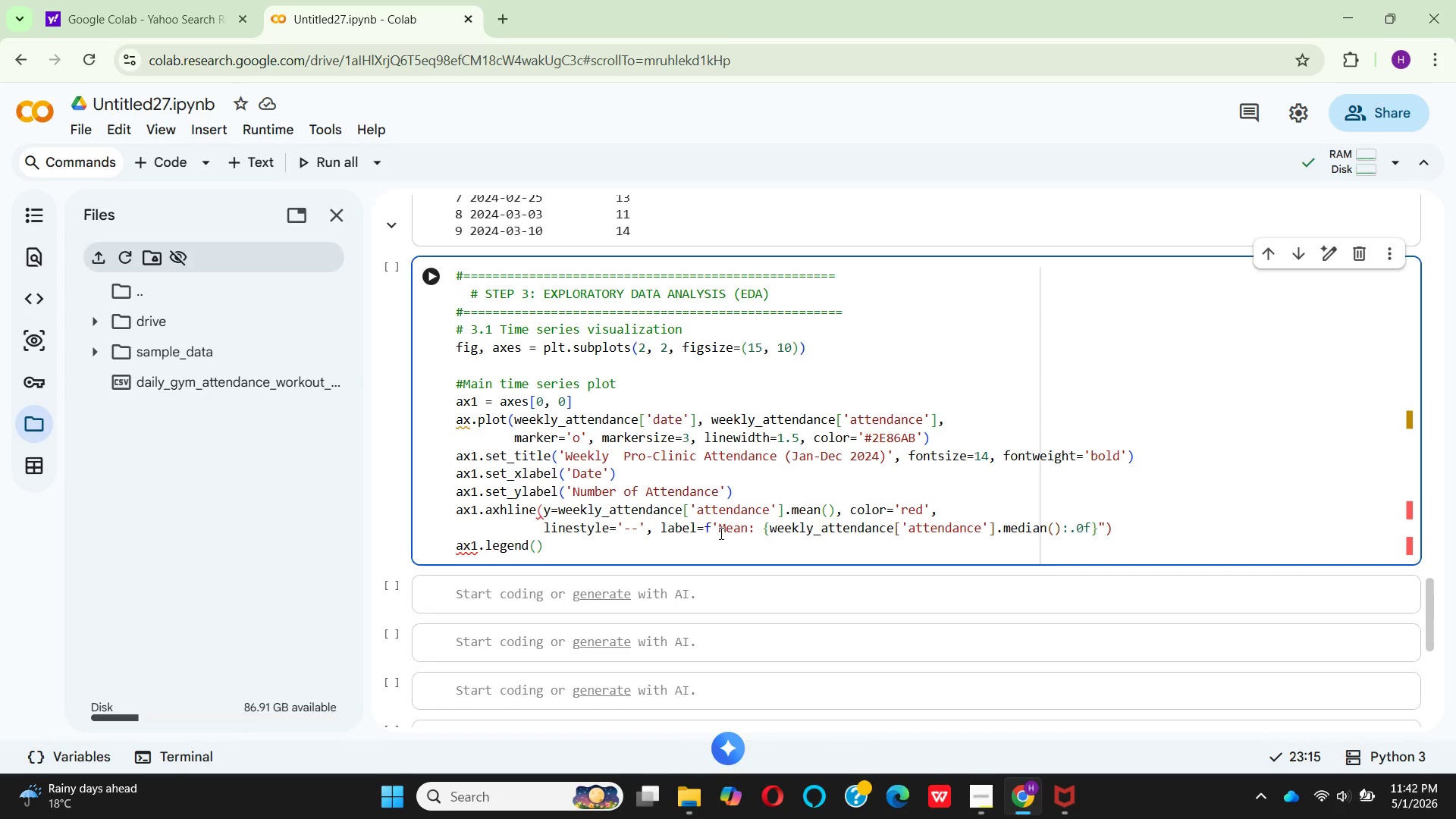 
left_click([716, 531])
 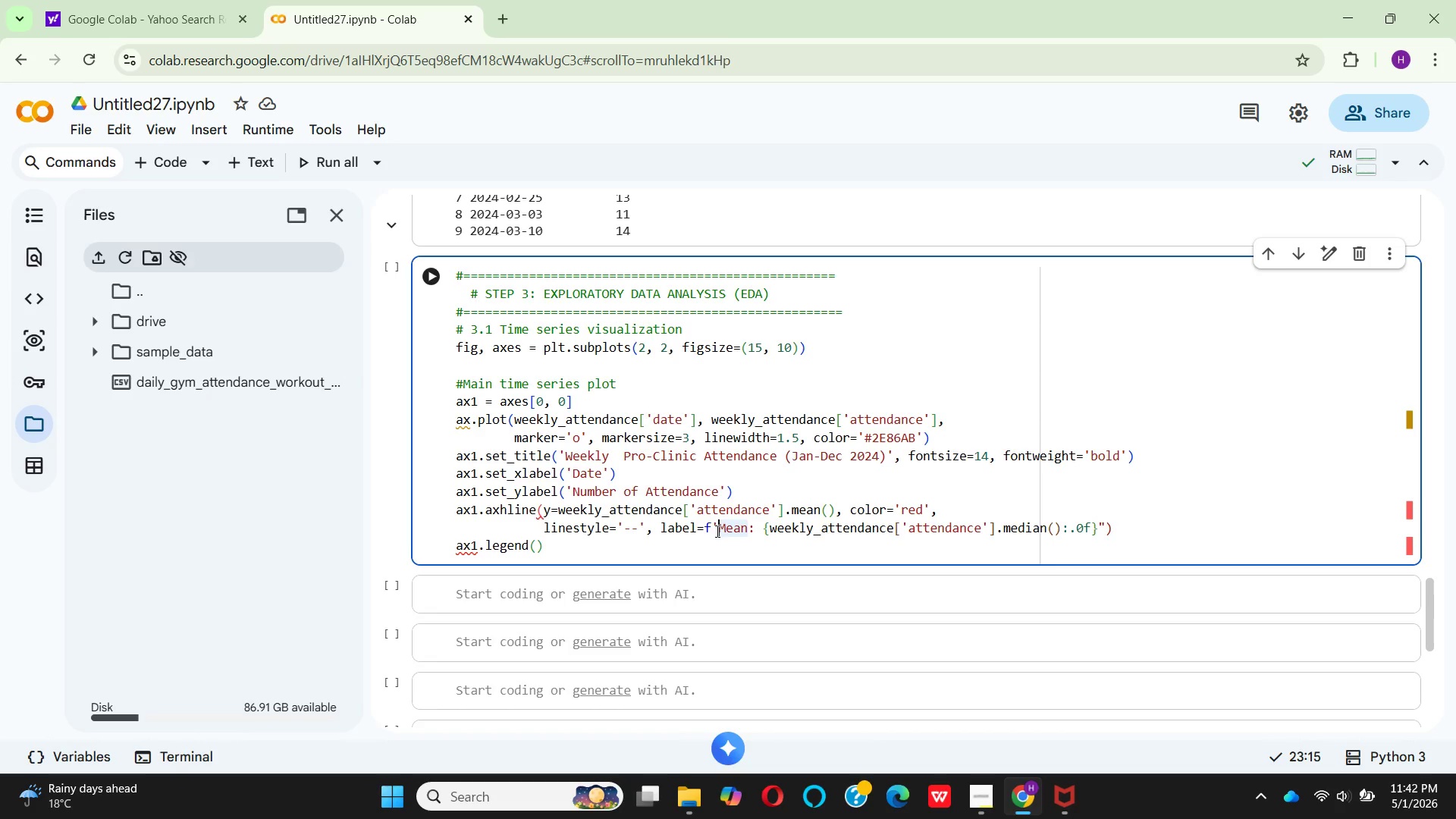 
key(Backspace)
 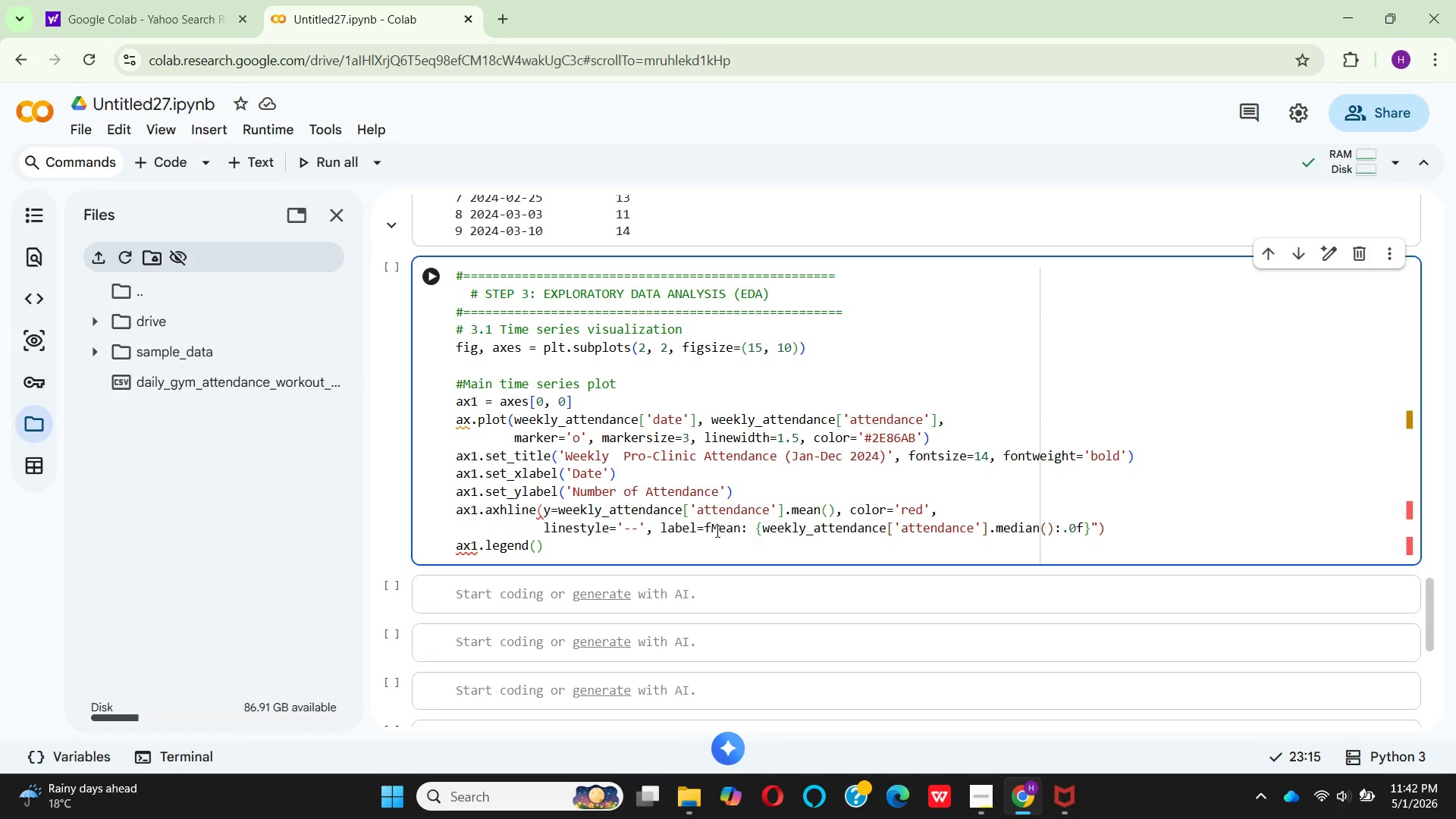 
key(Shift+Quote)
 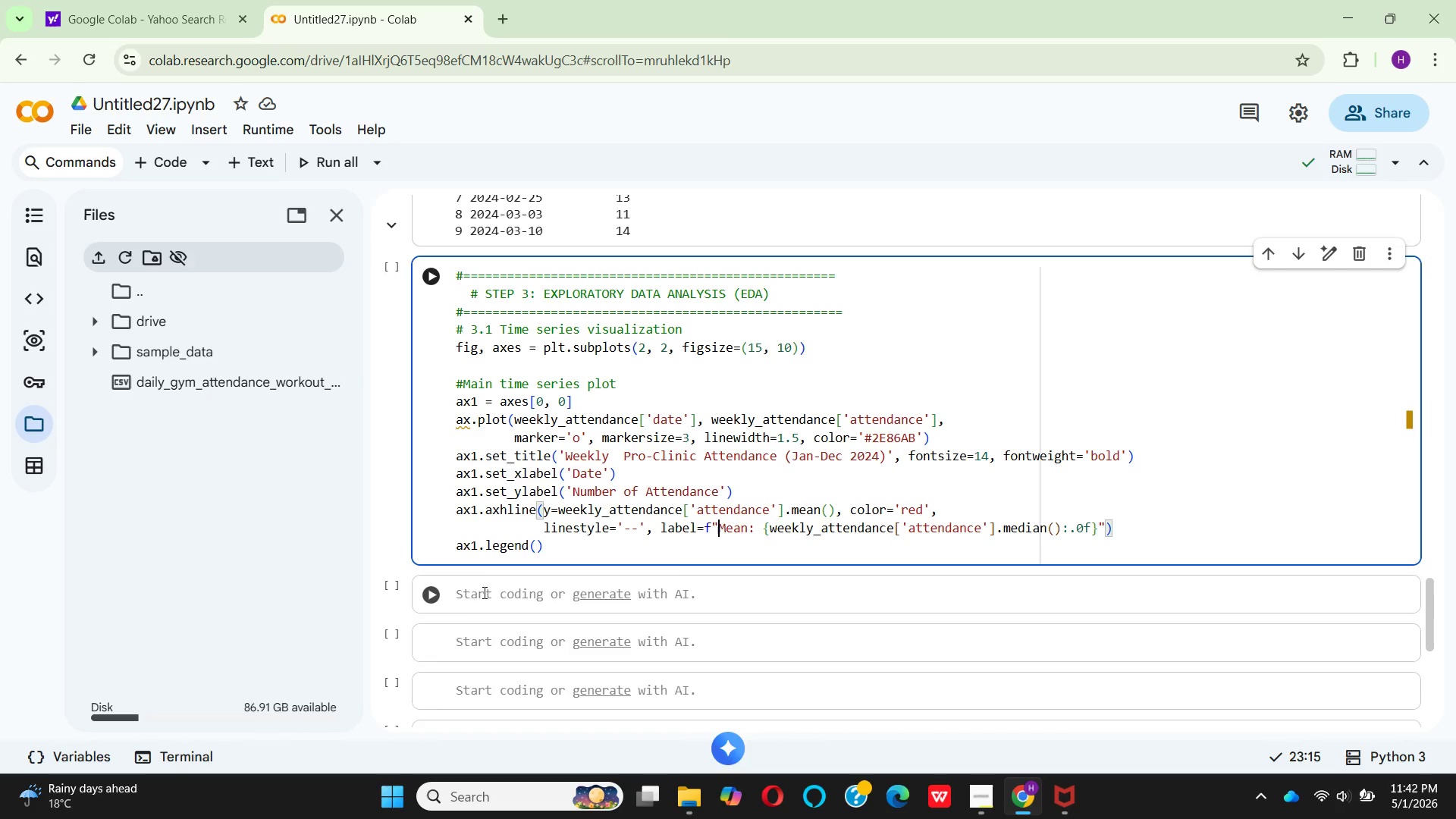 
wait(9.17)
 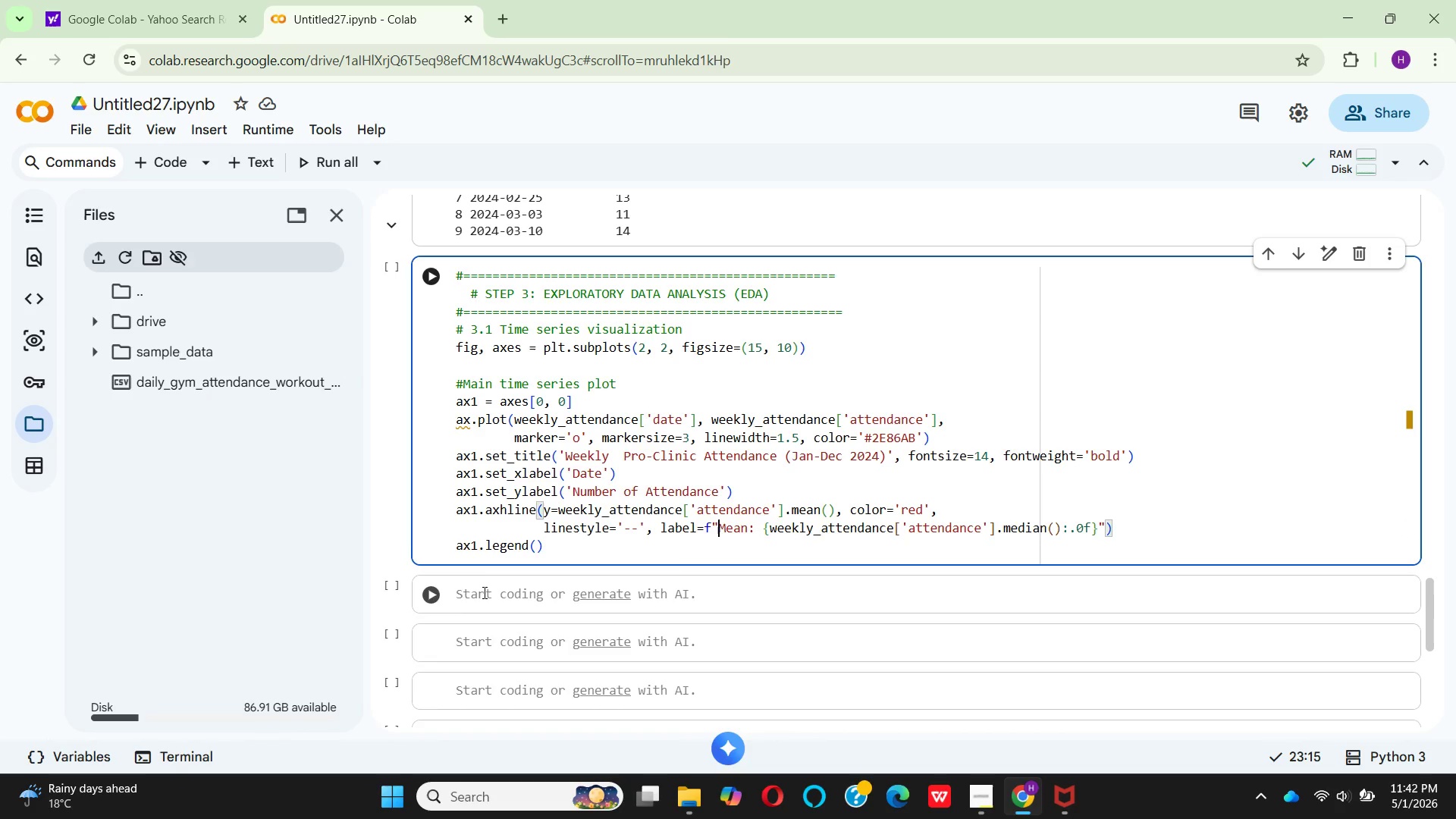 
left_click([1126, 529])
 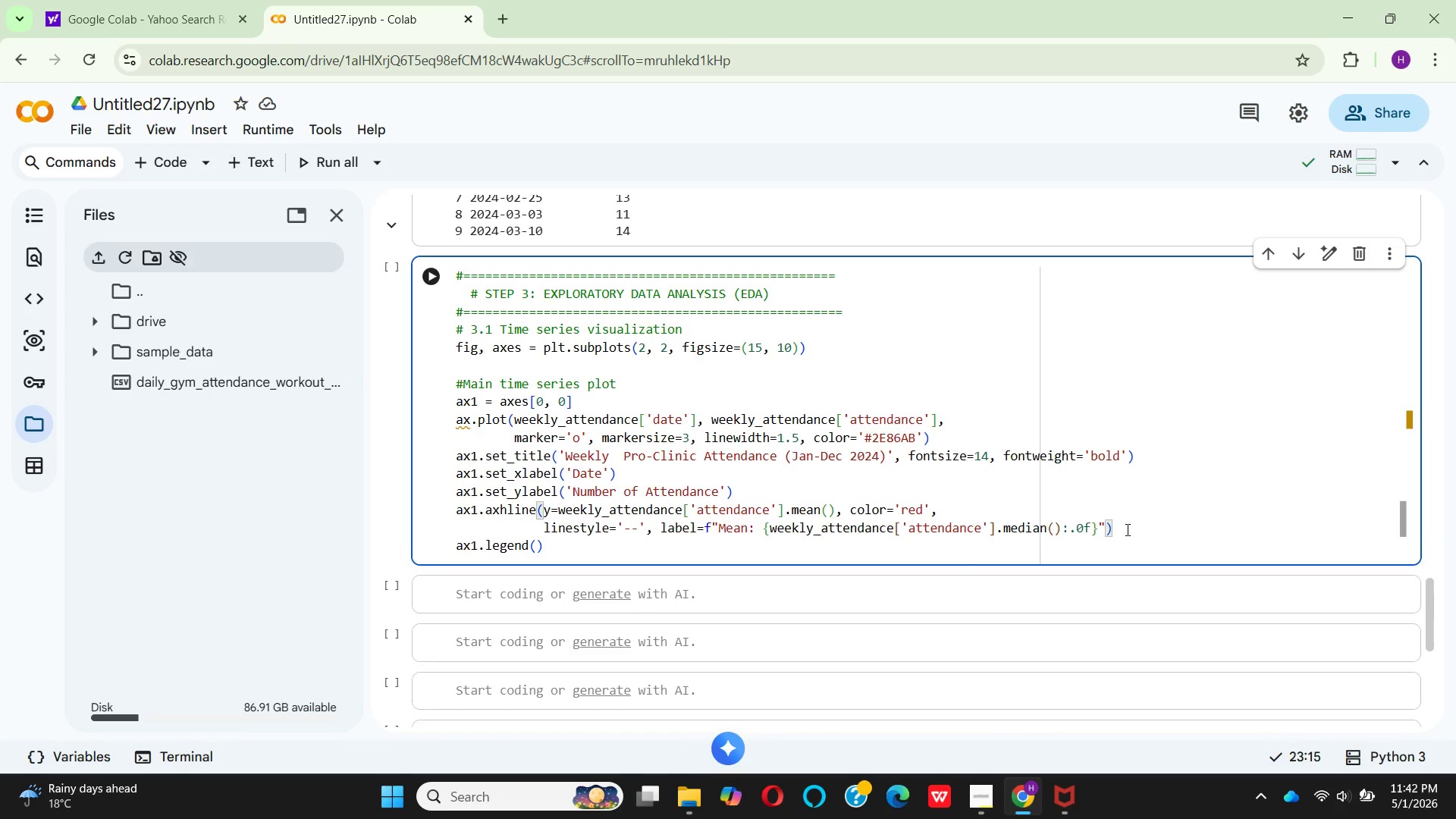 
key(Enter)
 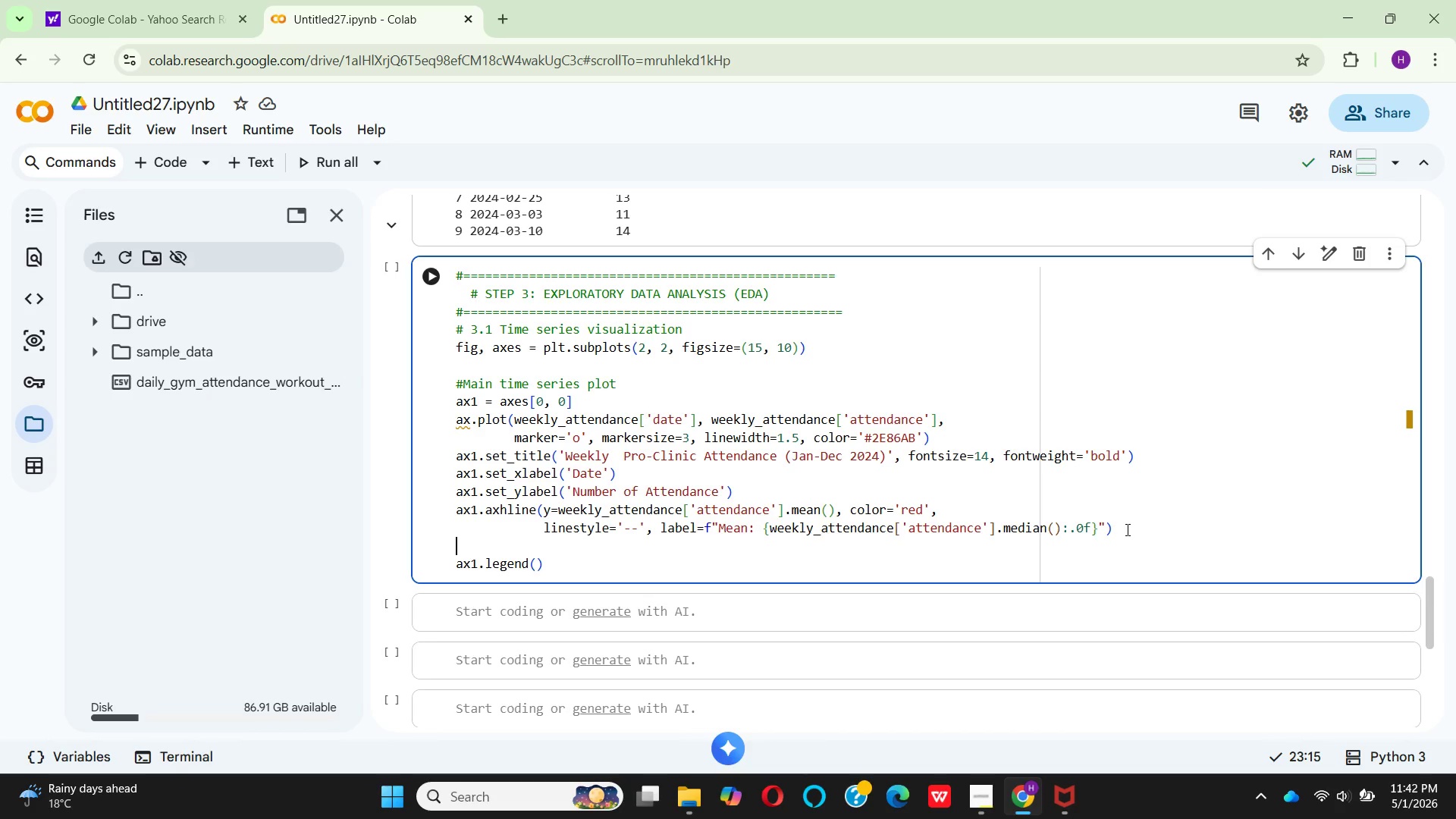 
wait(5.56)
 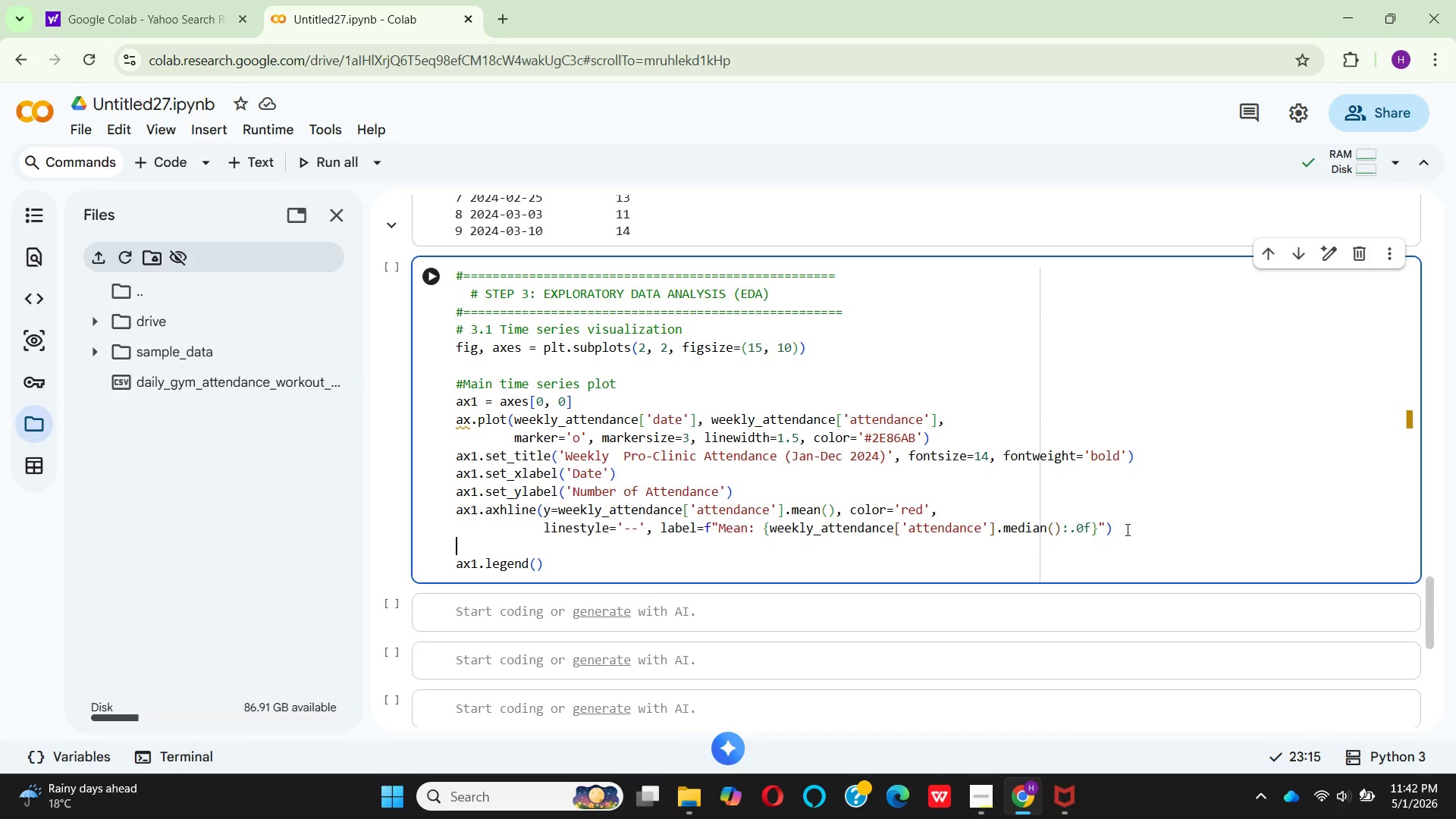 
type(ax1)
 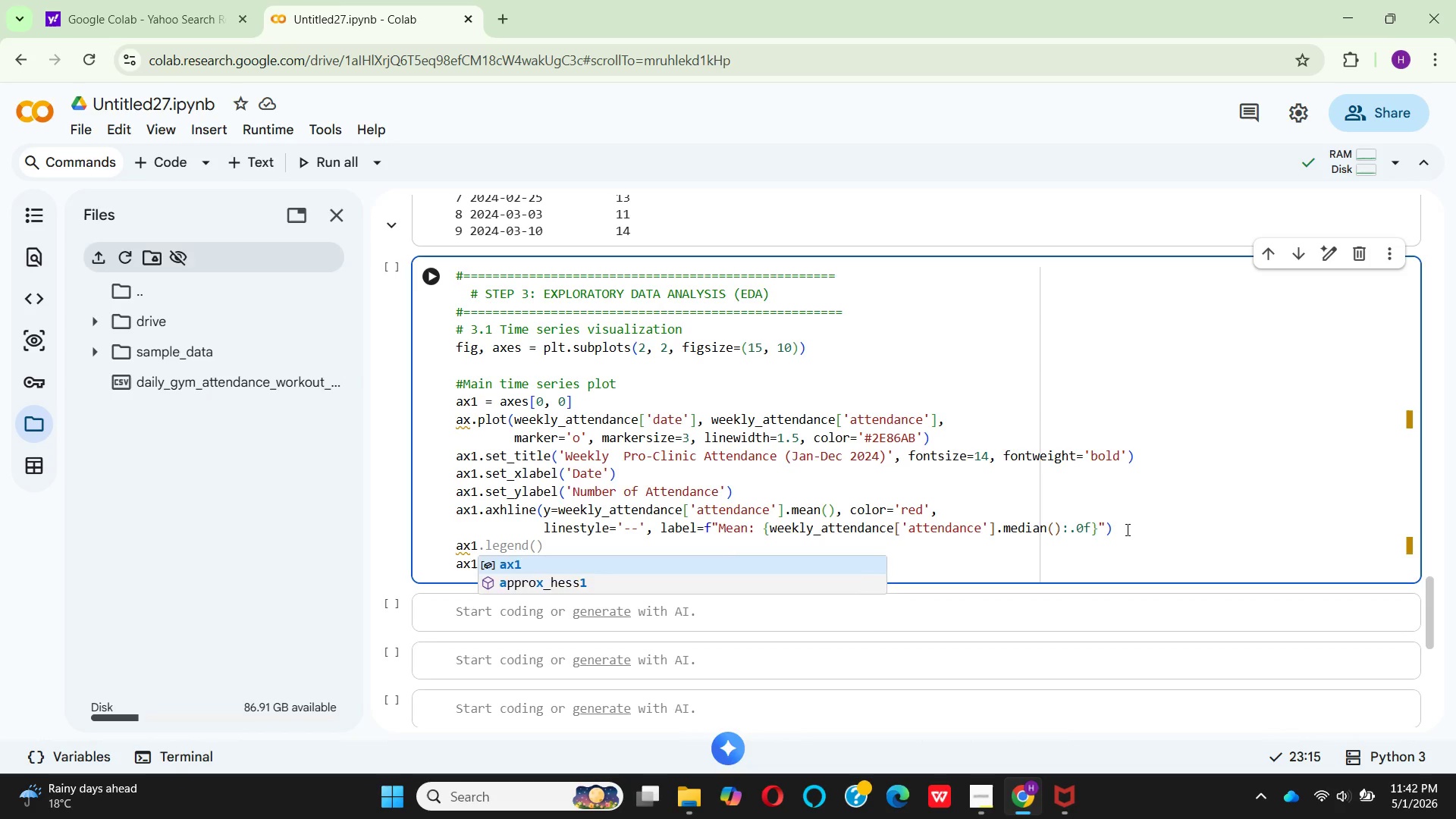 
hold_key(key=Enter, duration=0.39)
 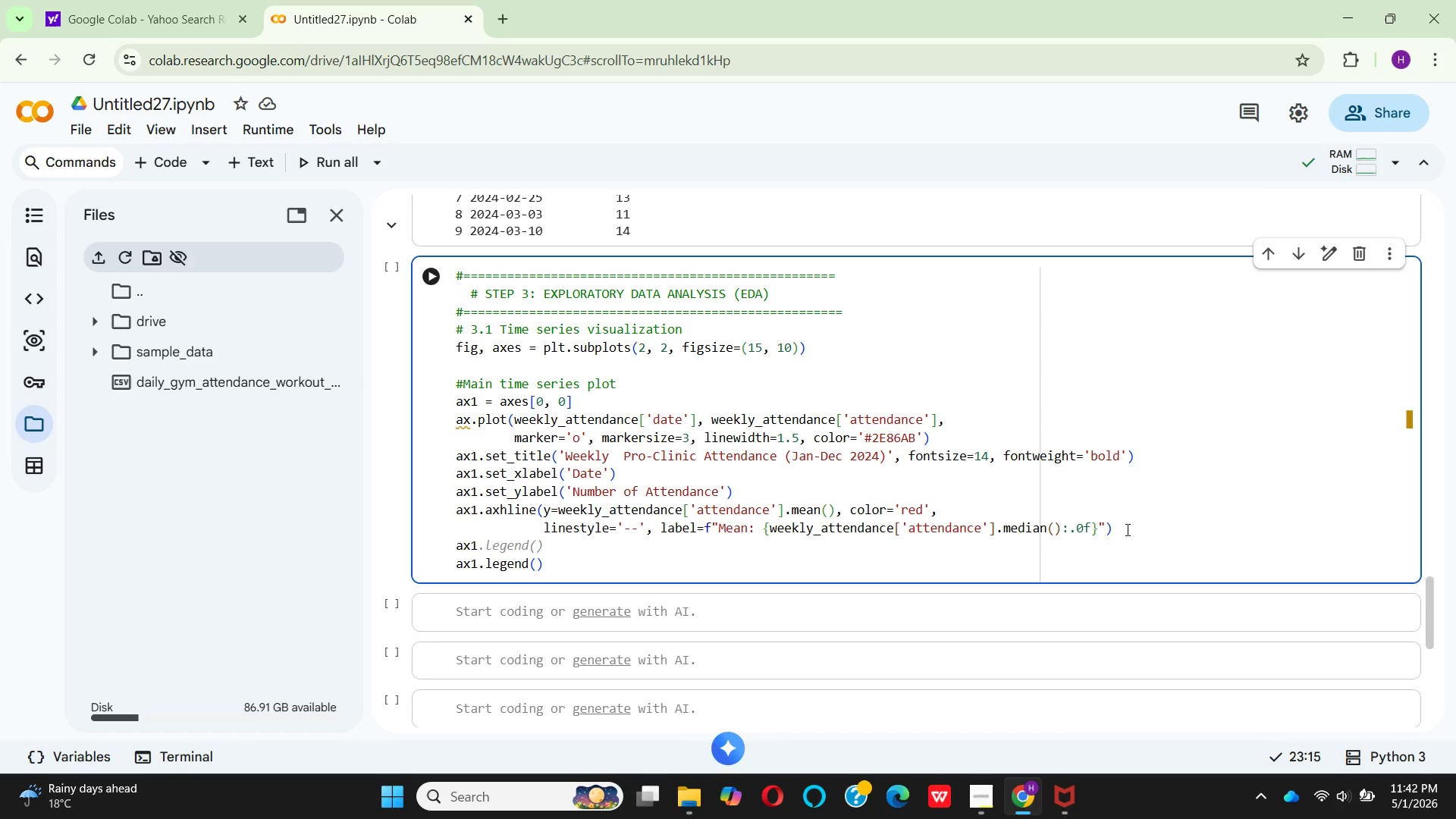 
type(.axh)
 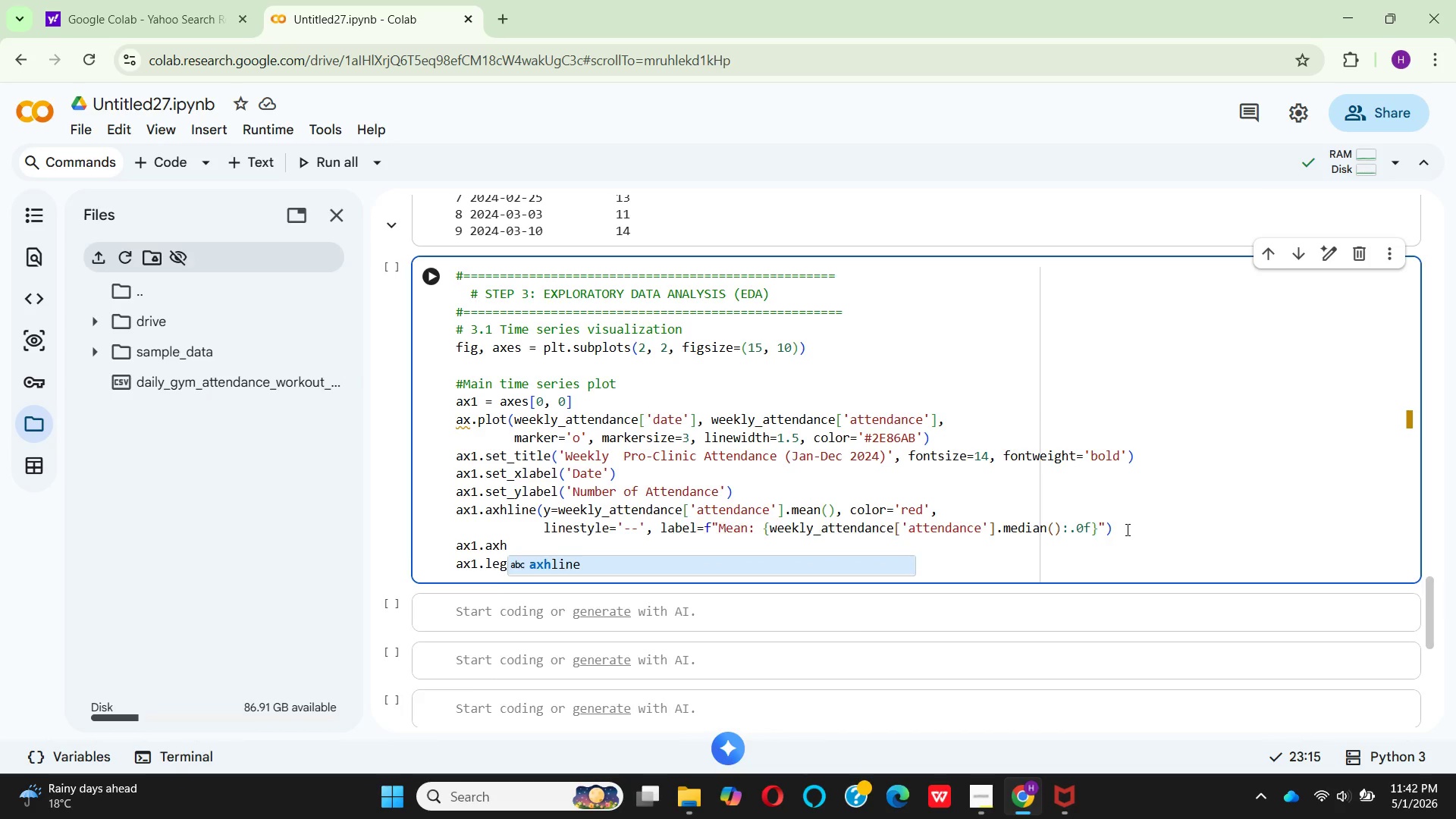 
key(Enter)
 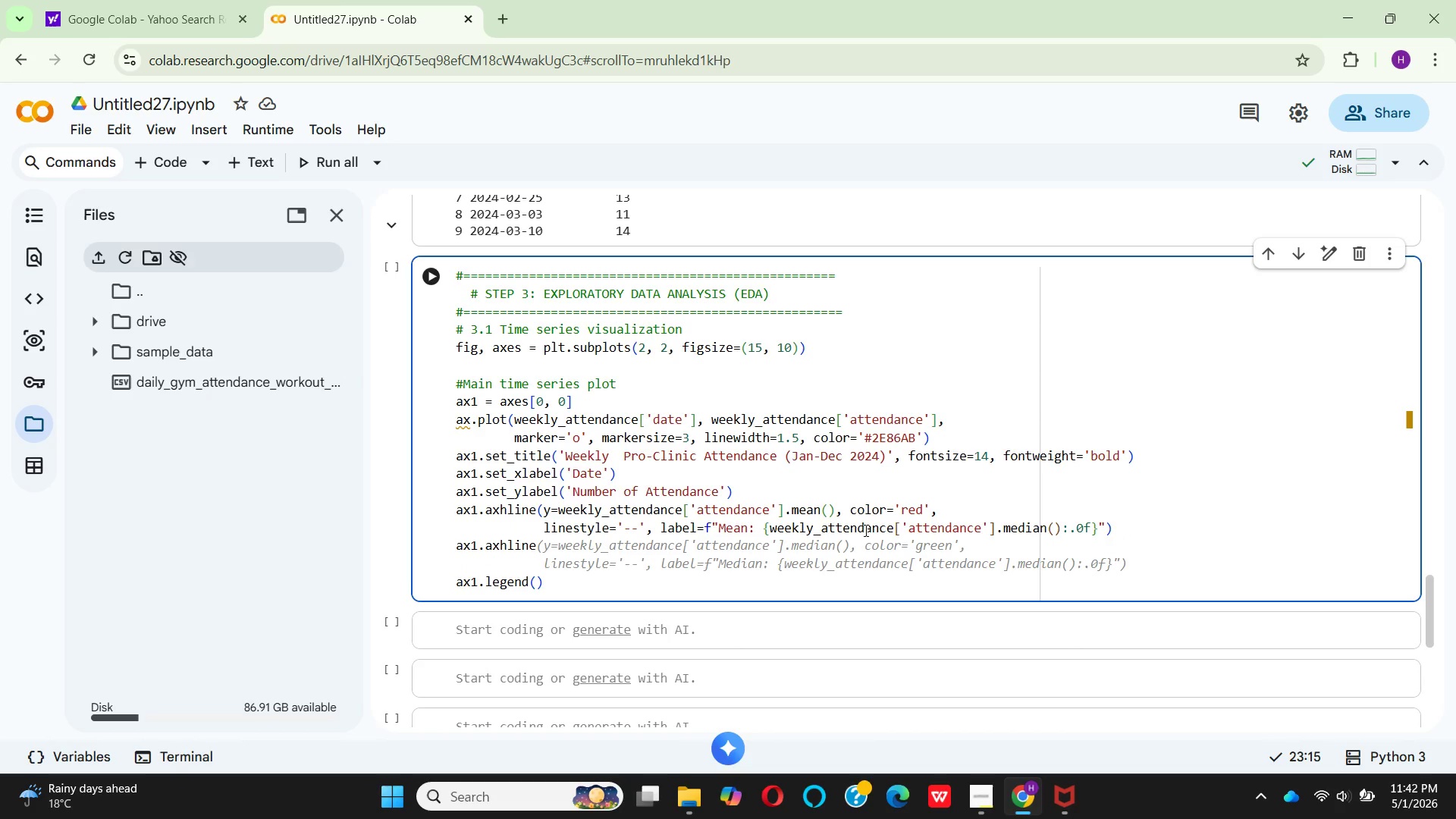 
wait(6.16)
 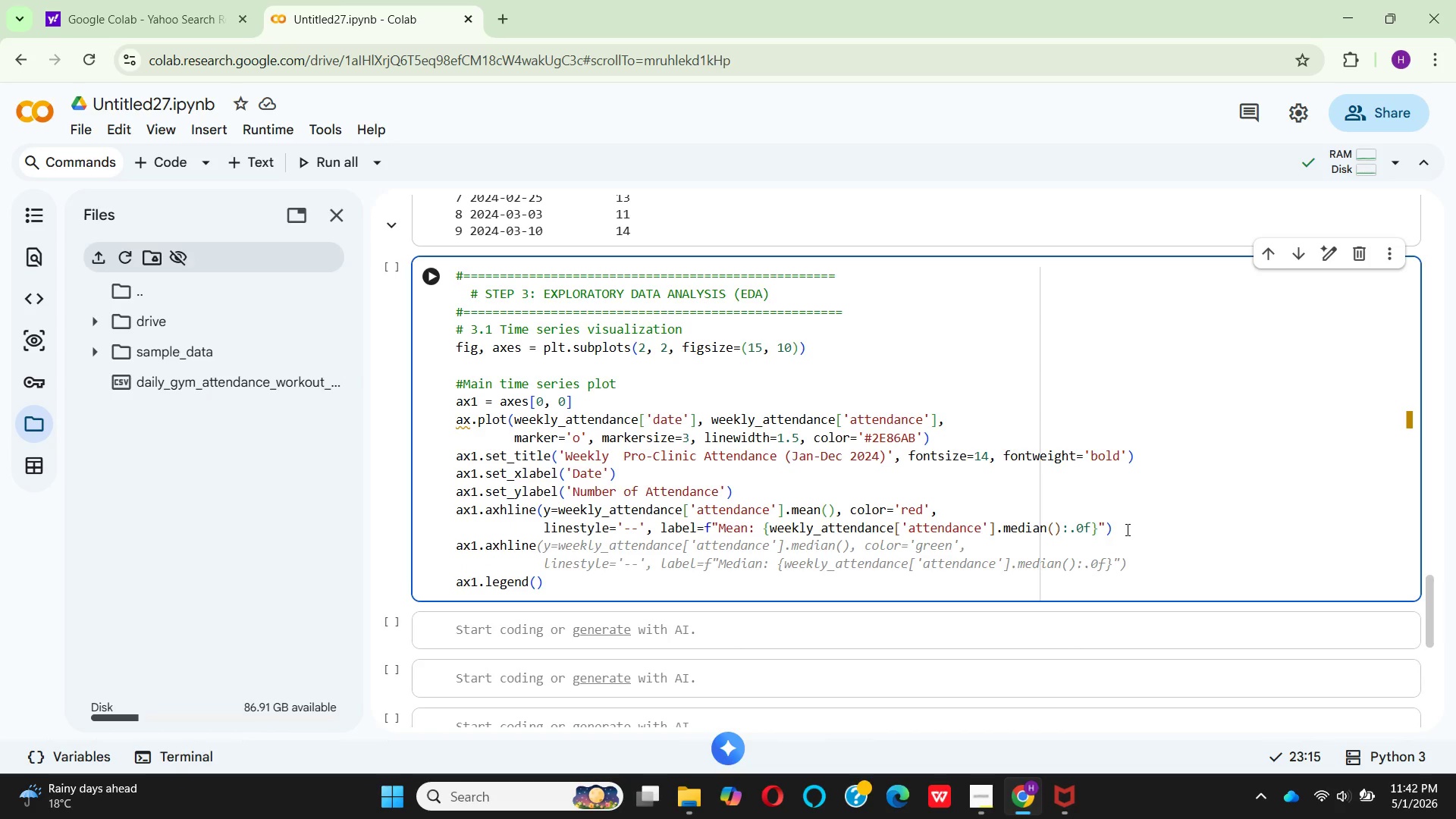 
left_click([610, 524])
 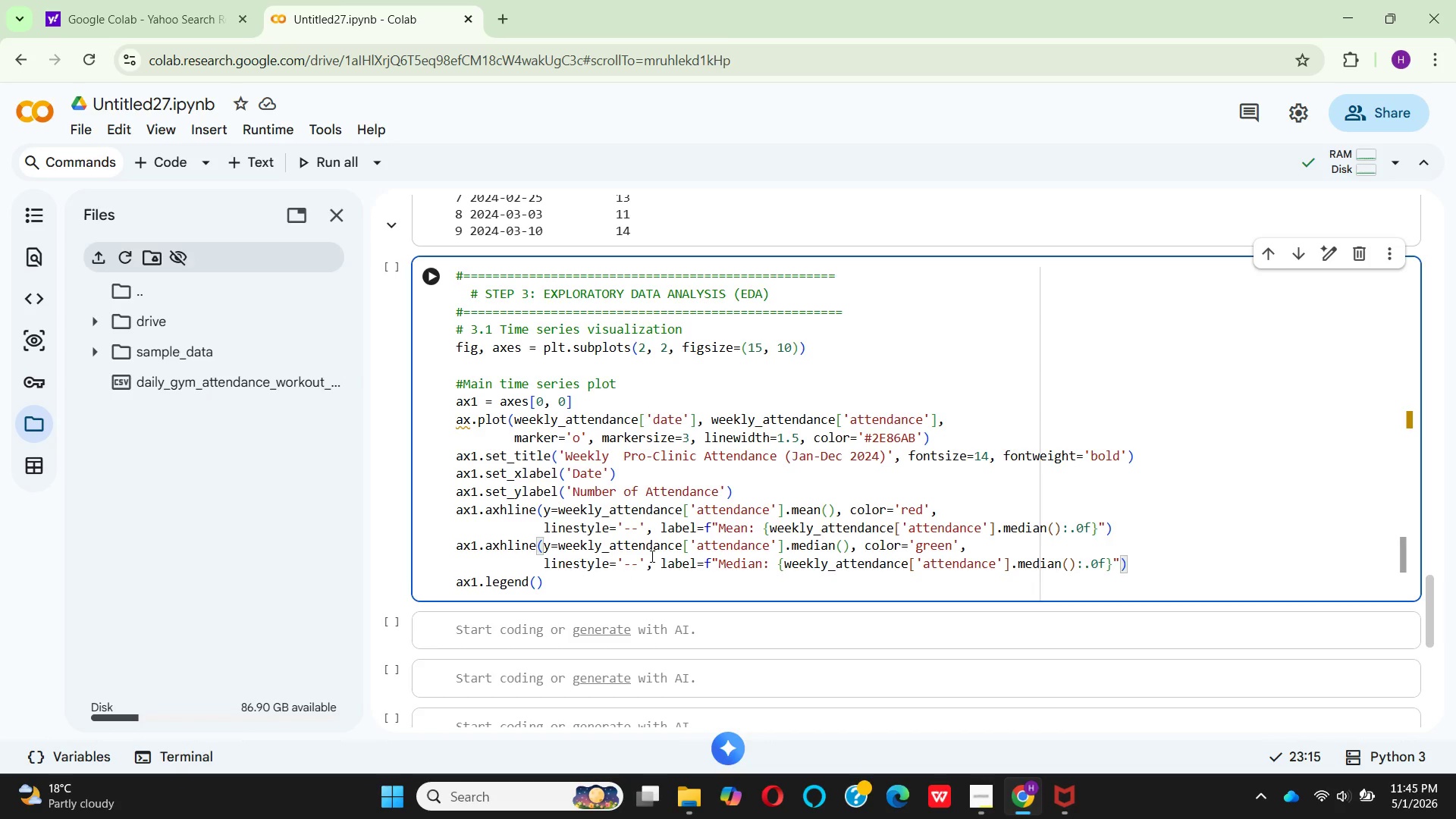 
wait(172.95)
 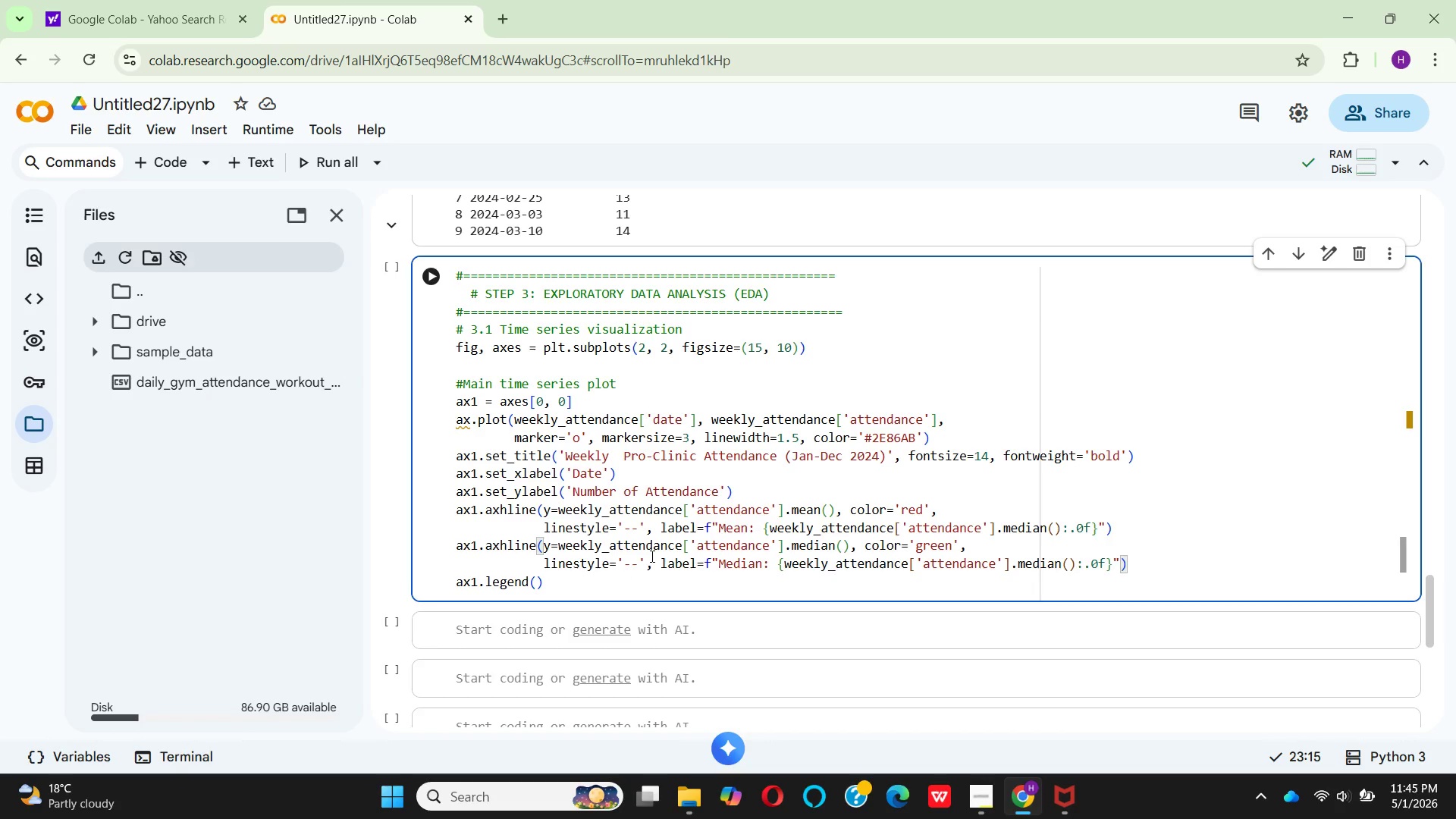 
left_click([651, 563])
 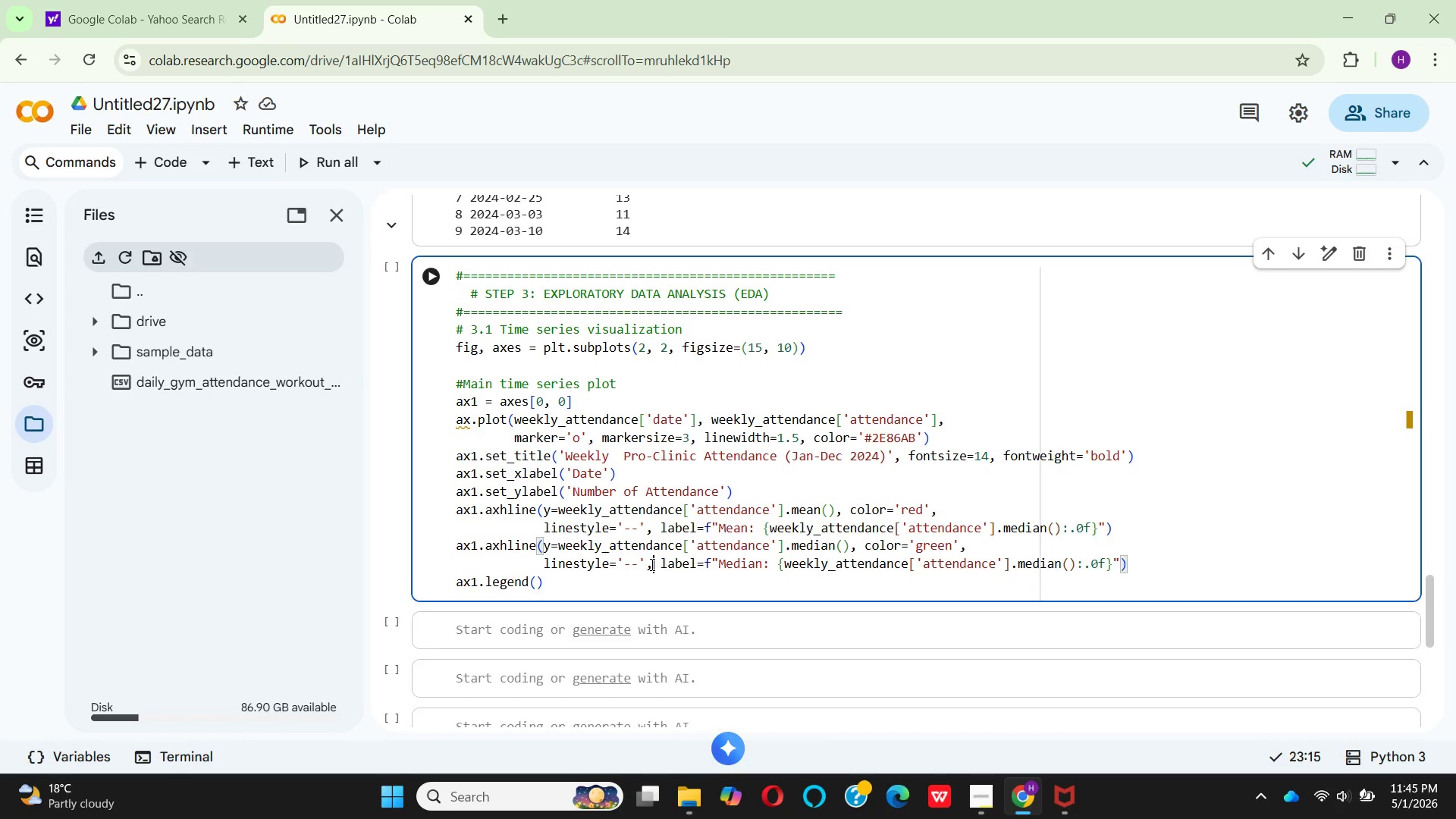 
wait(5.62)
 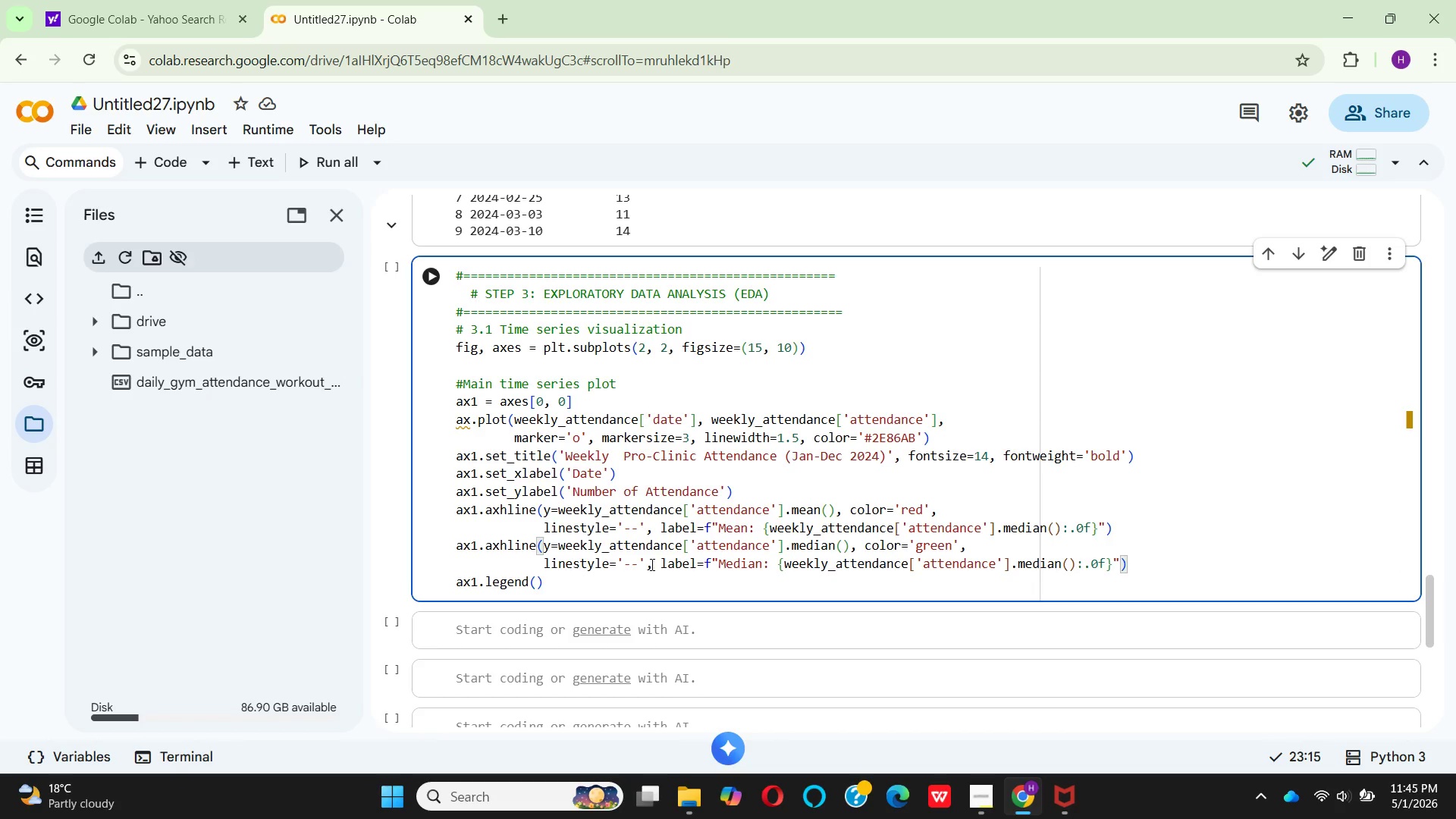 
type(alp)
 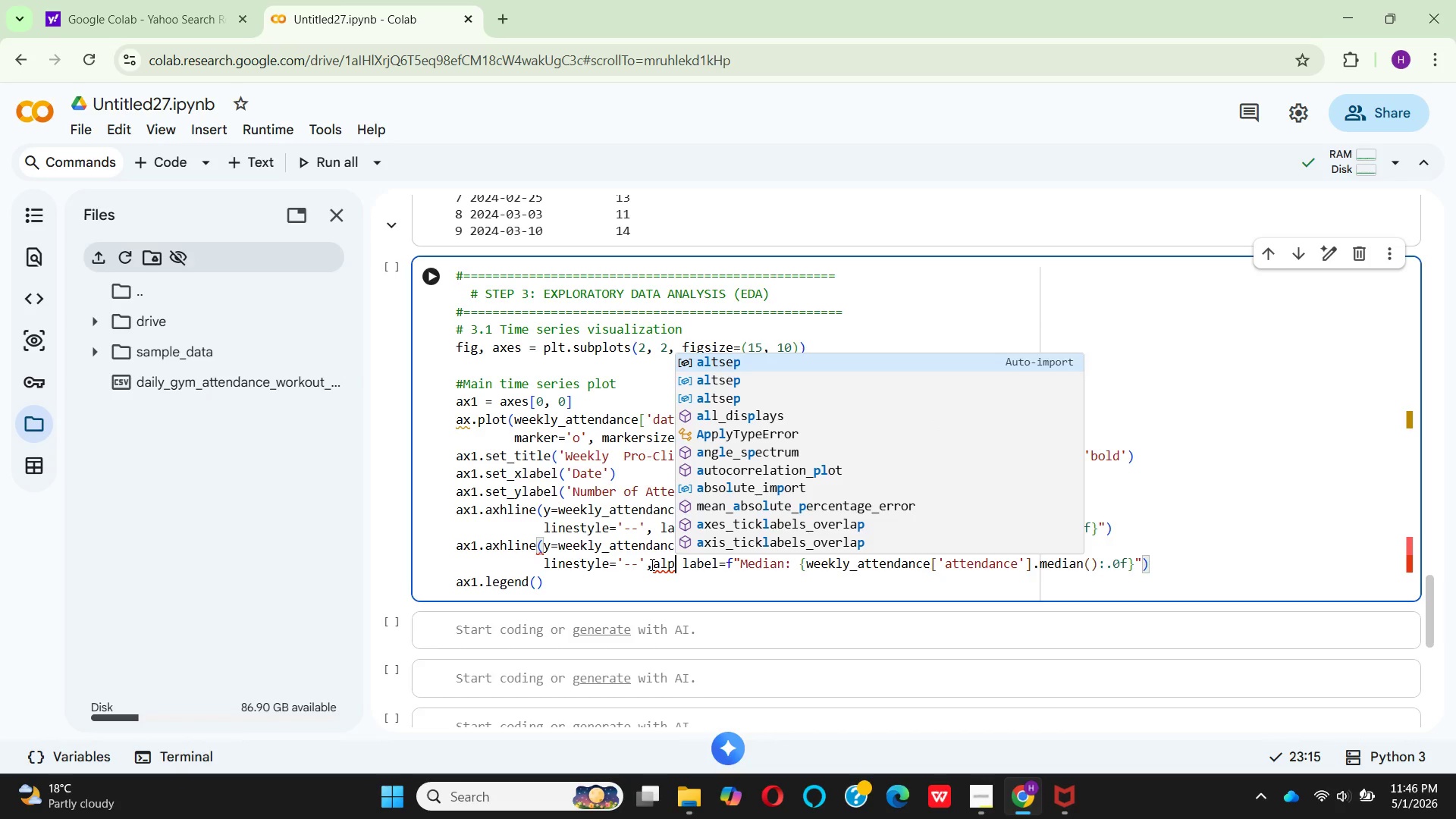 
wait(7.91)
 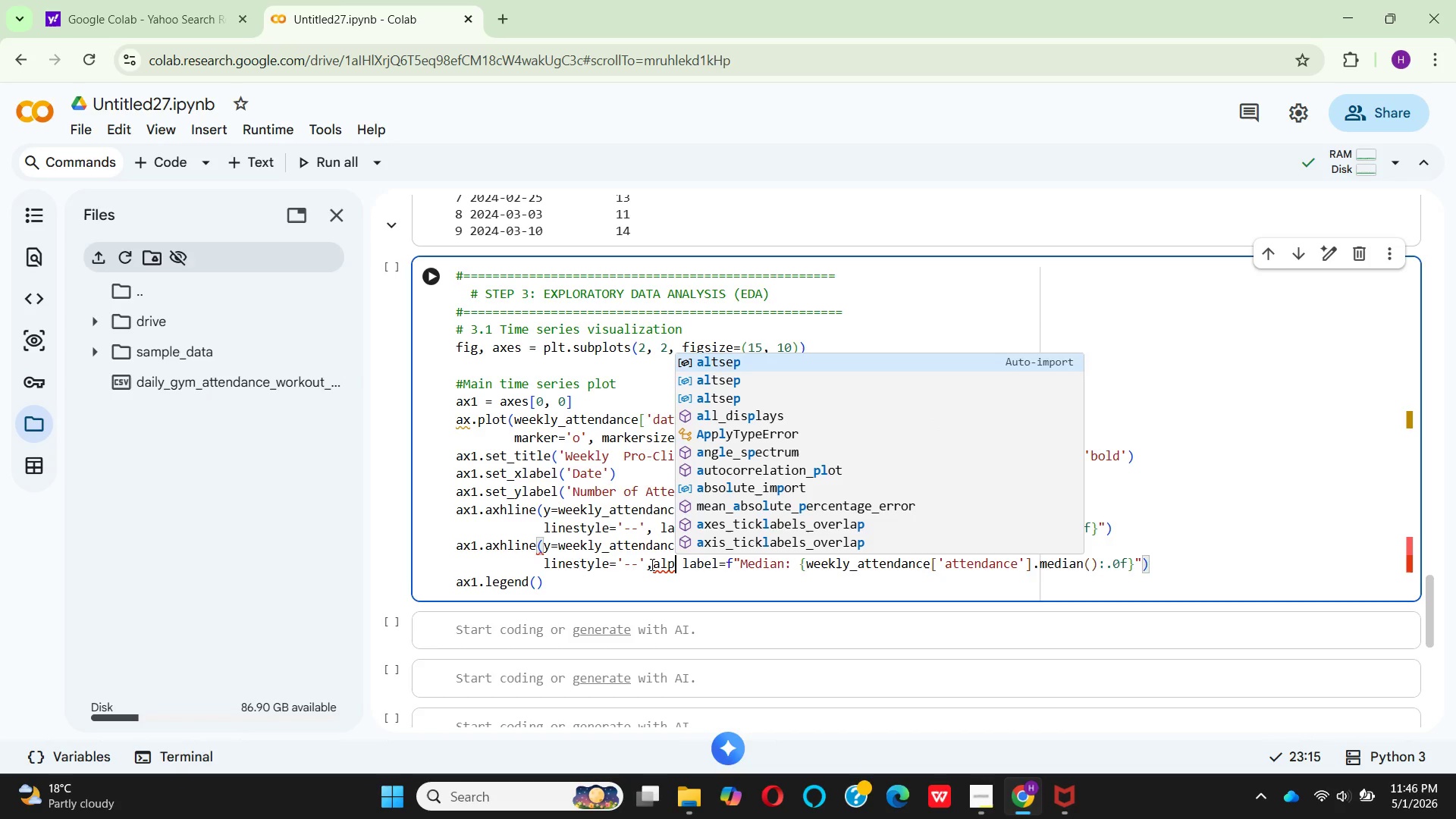 
type(ha=0,7)
 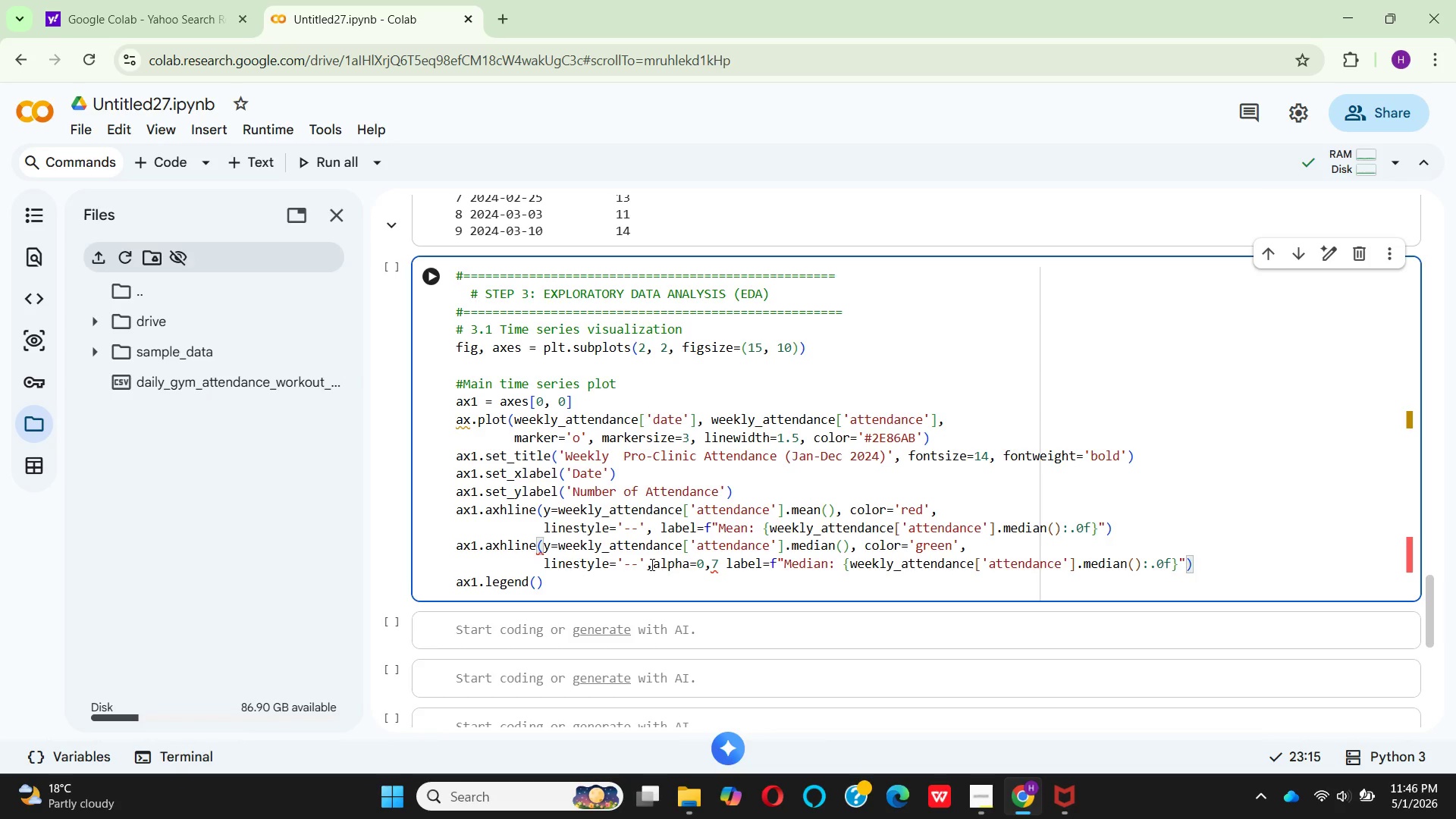 
key(Backspace)
 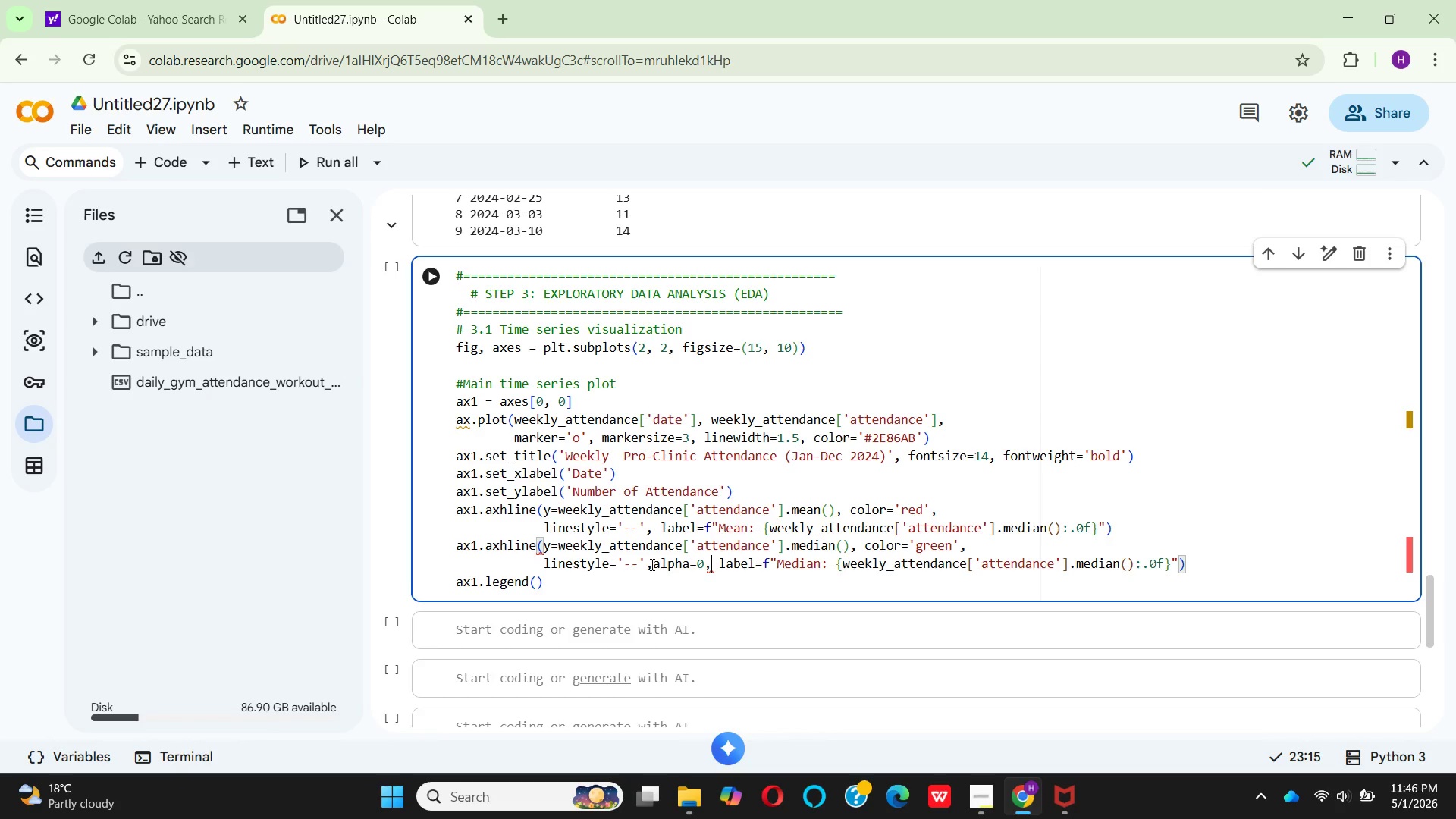 
key(Backspace)
 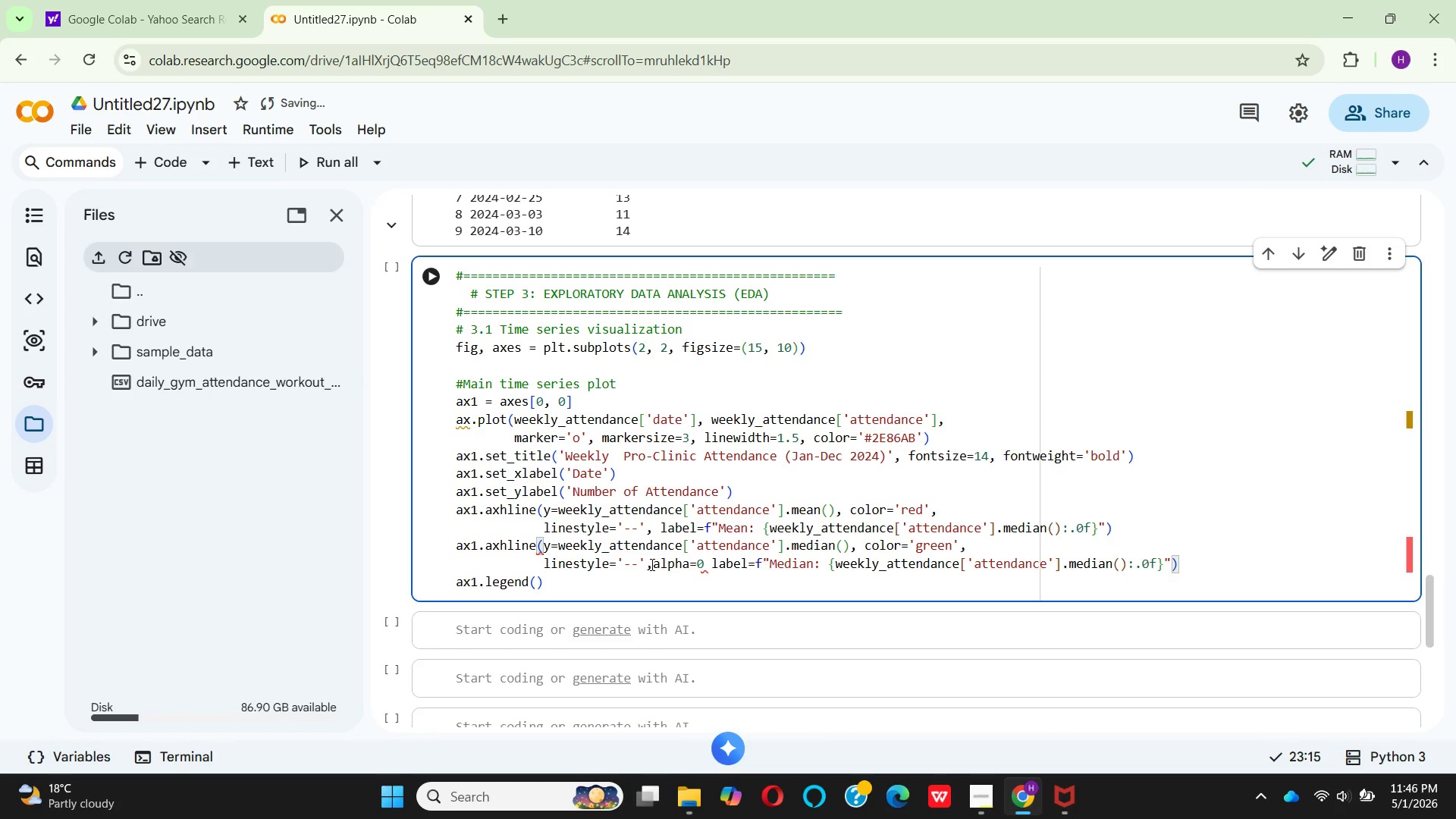 
key(Period)
 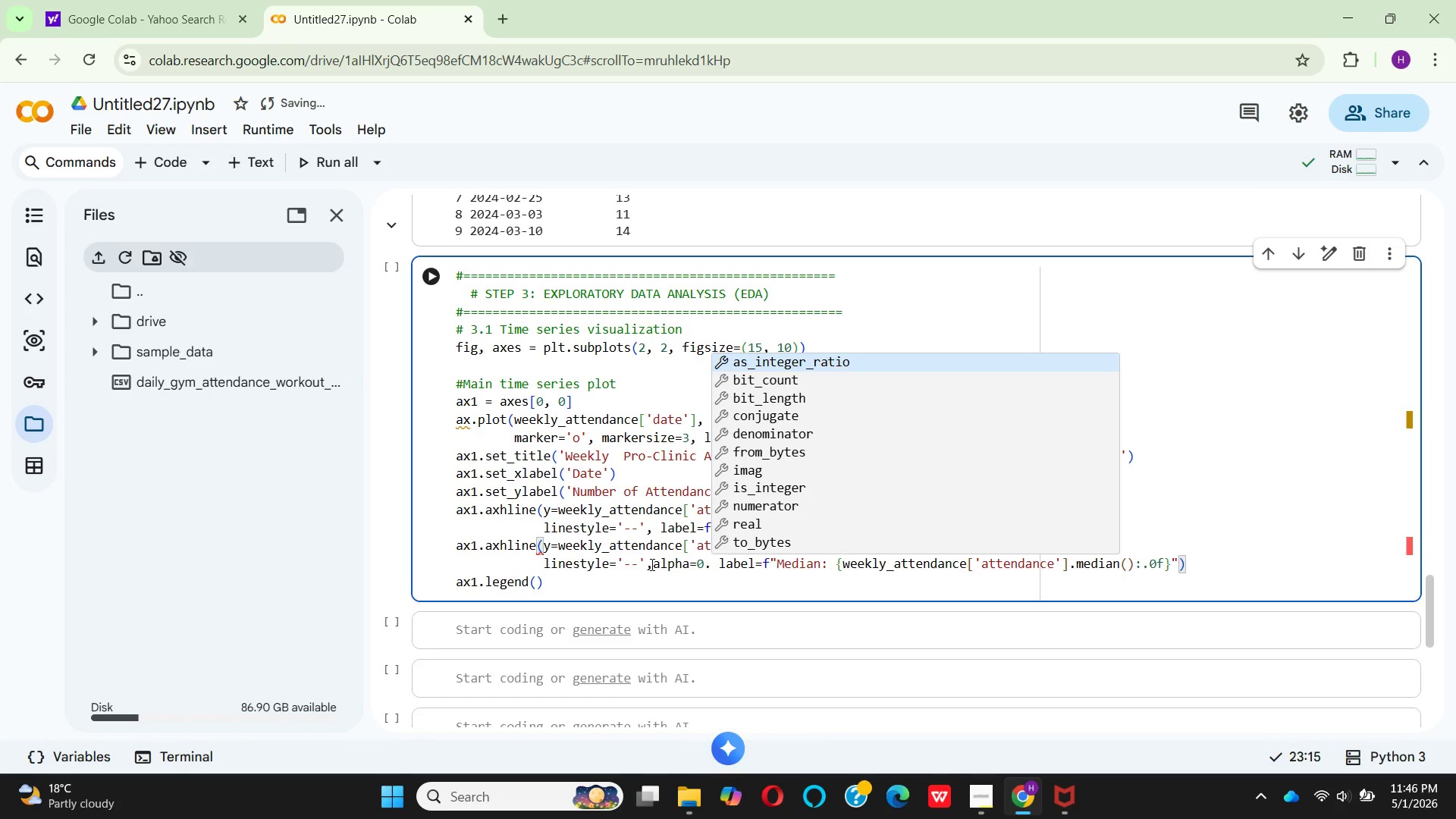 
key(7)
 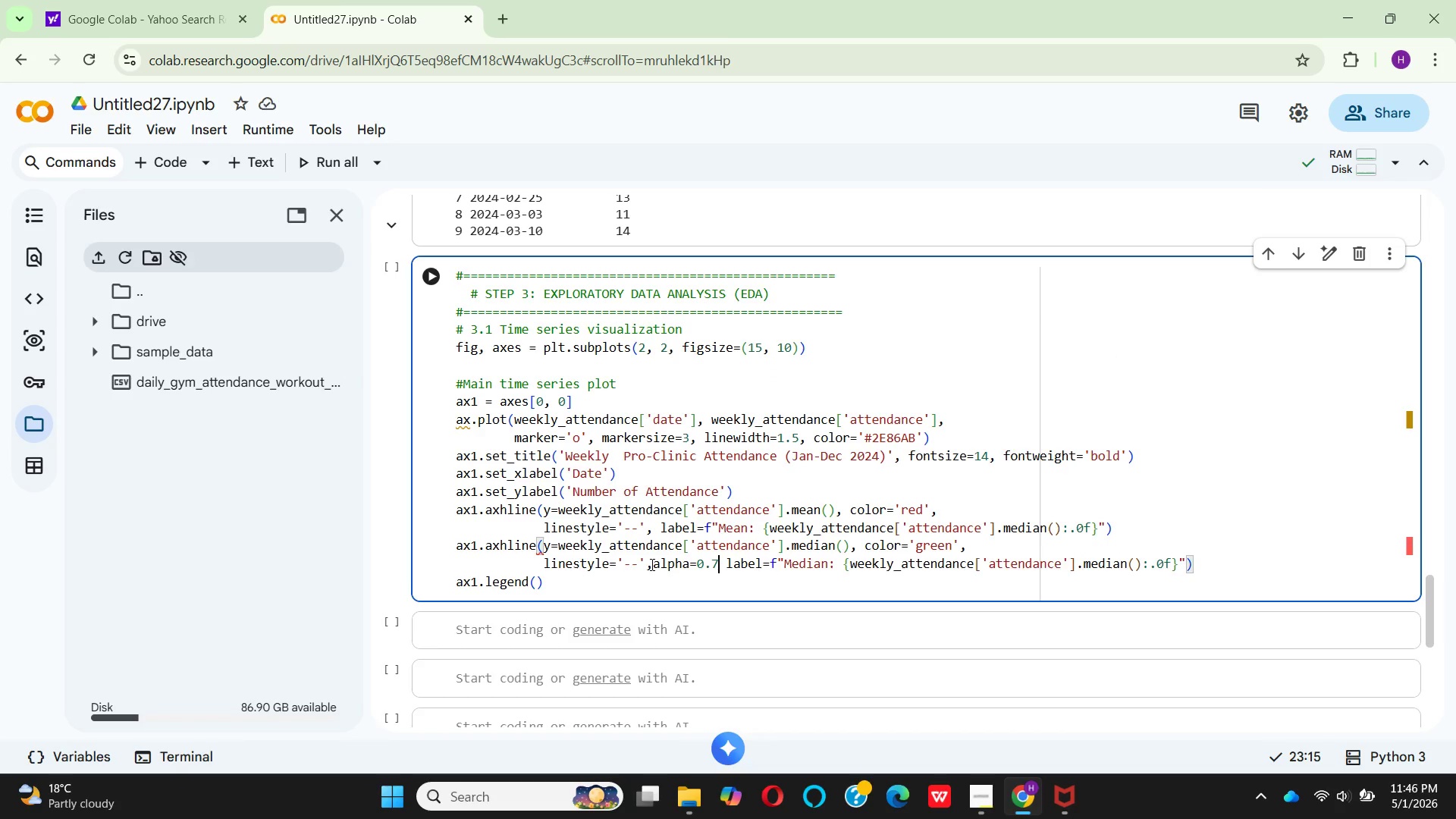 
key(Comma)
 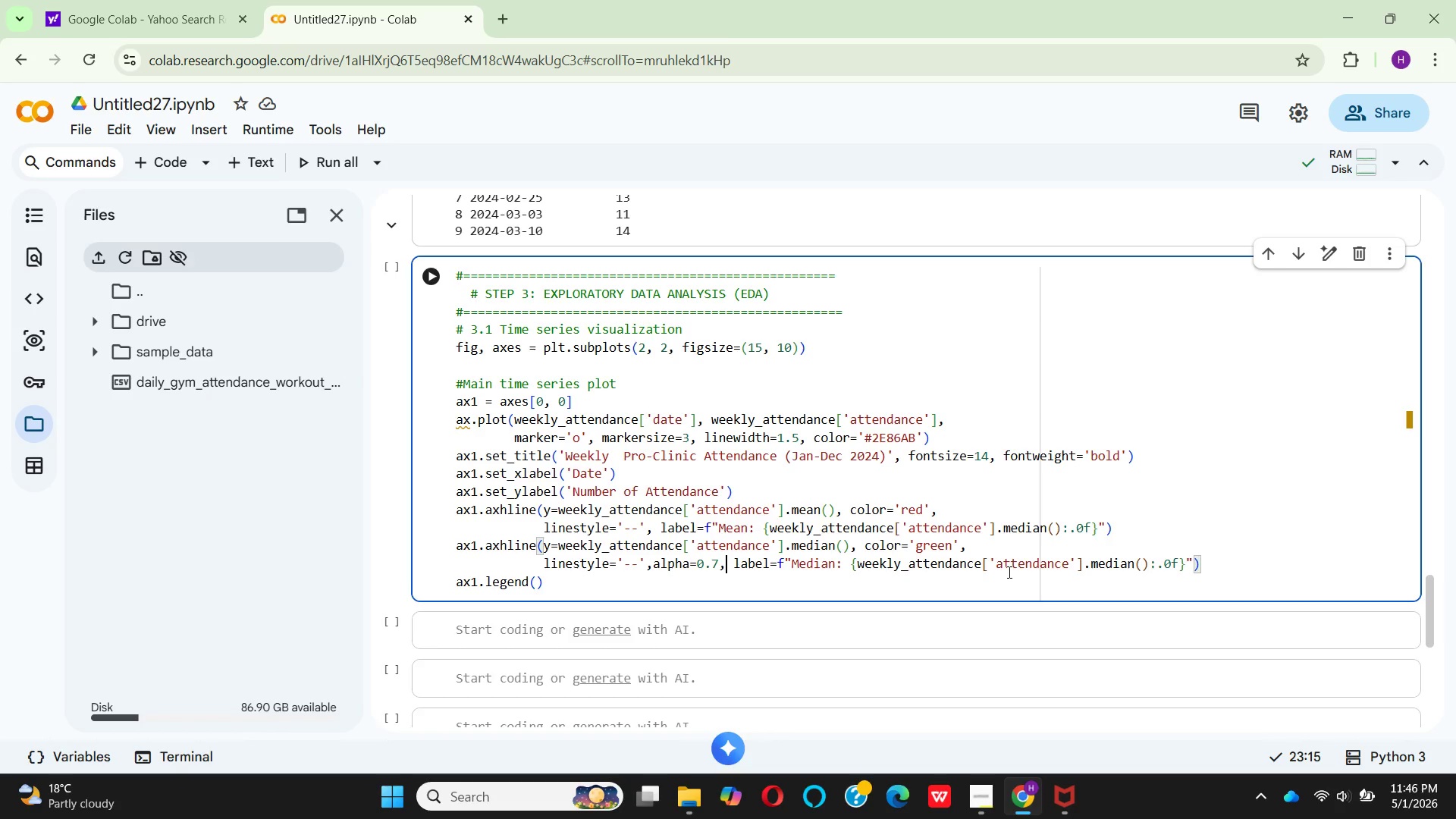 
wait(20.28)
 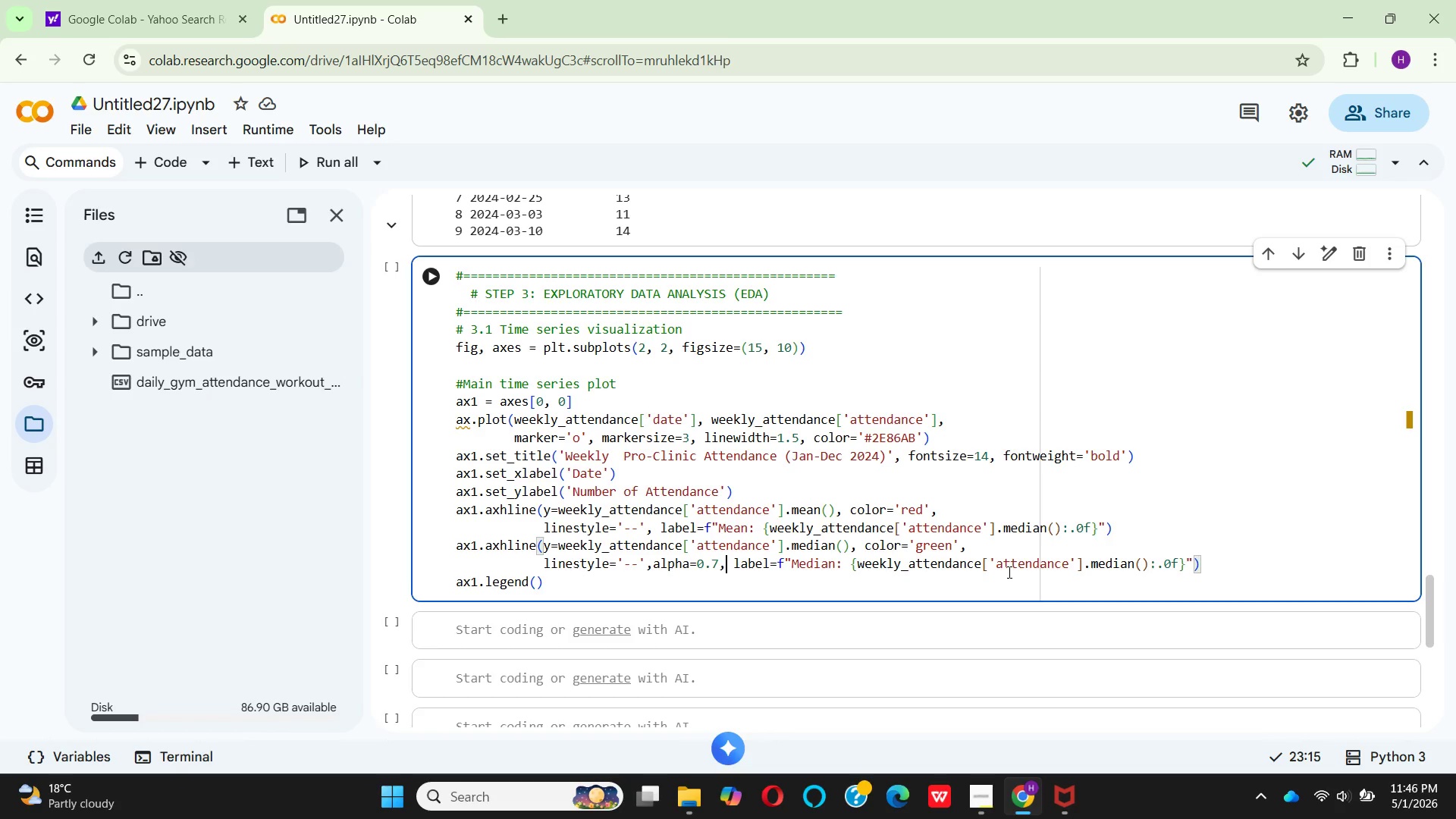 
left_click([575, 584])
 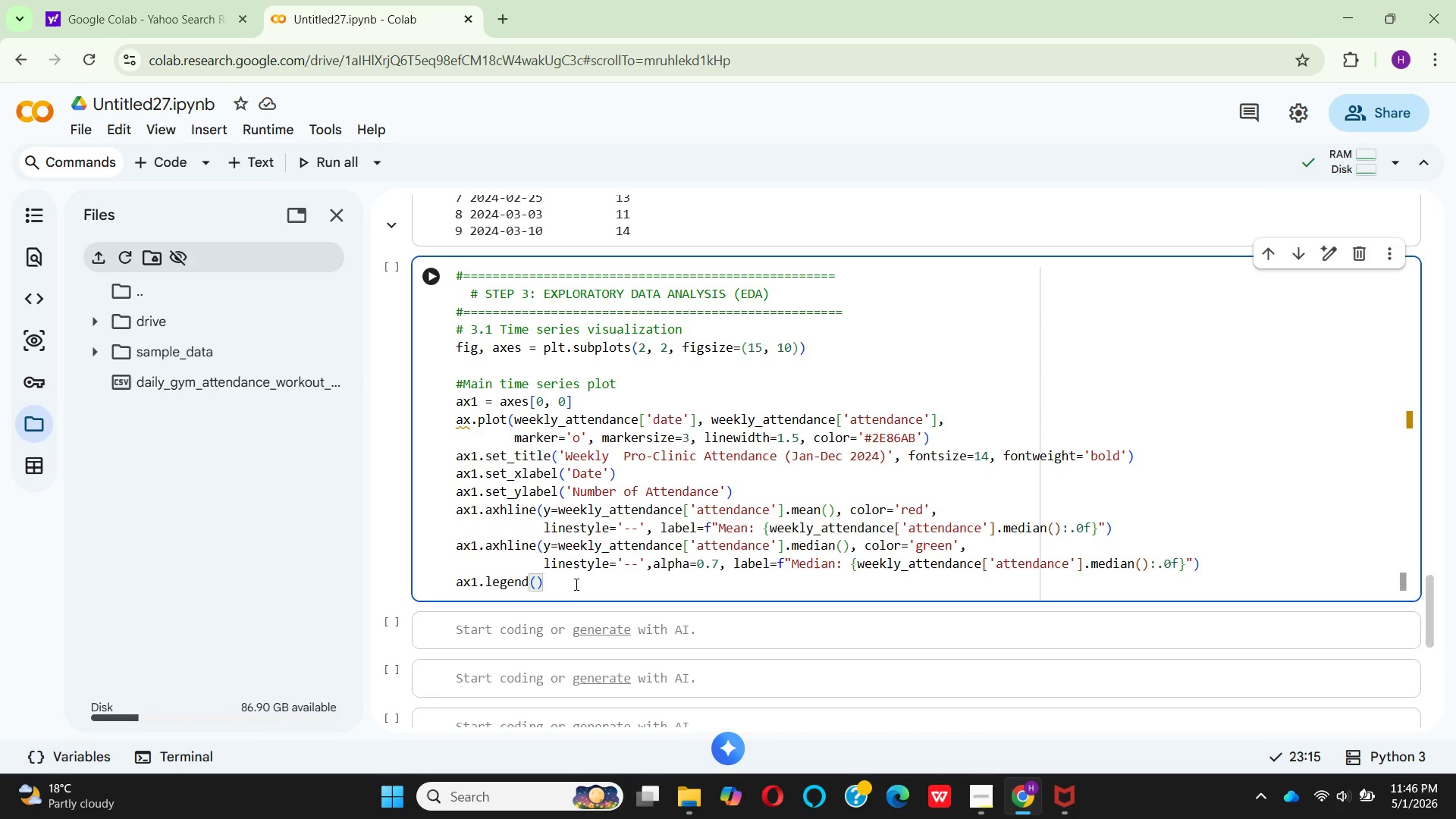 
key(Enter)
 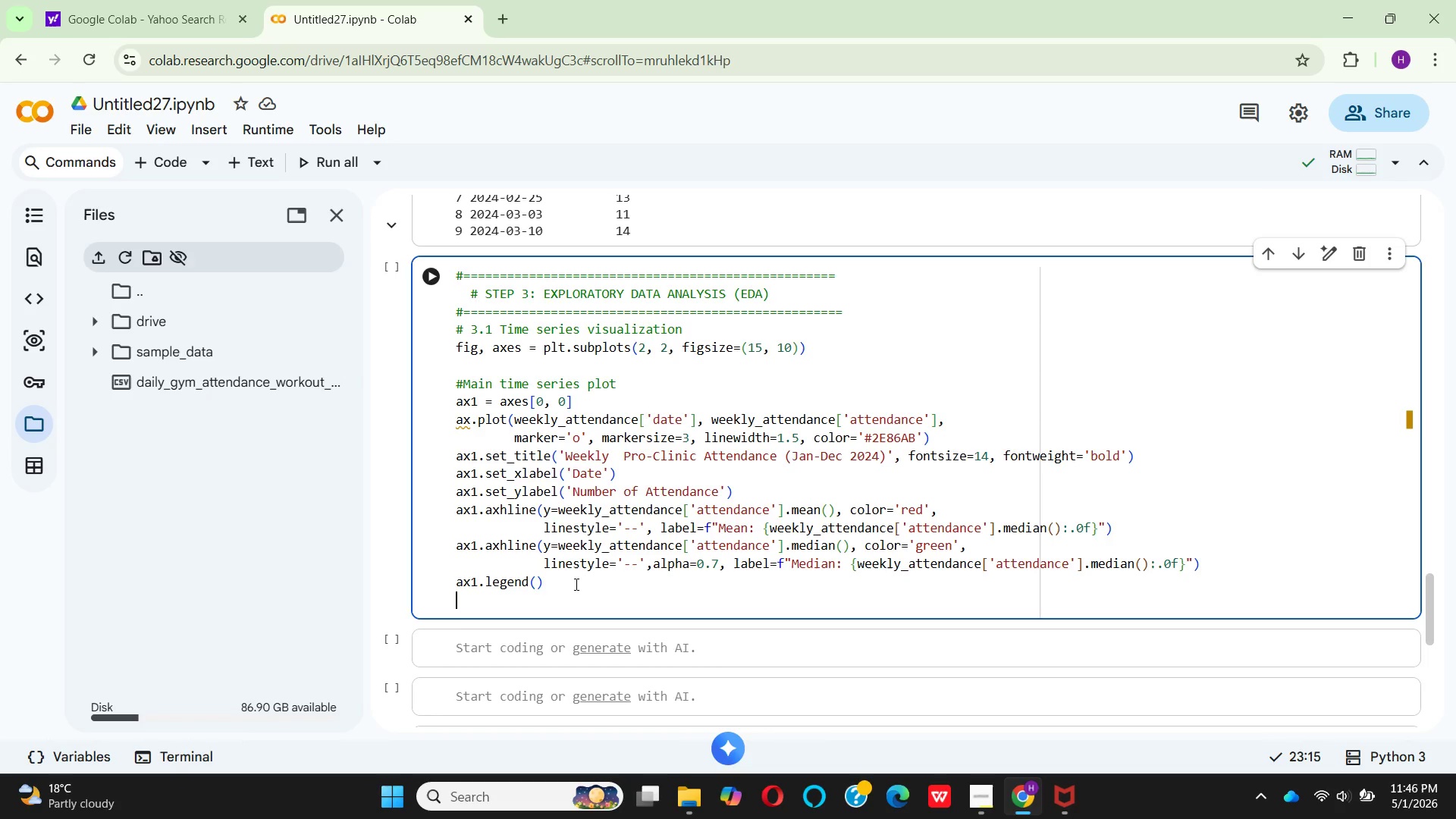 
type(ax1)
 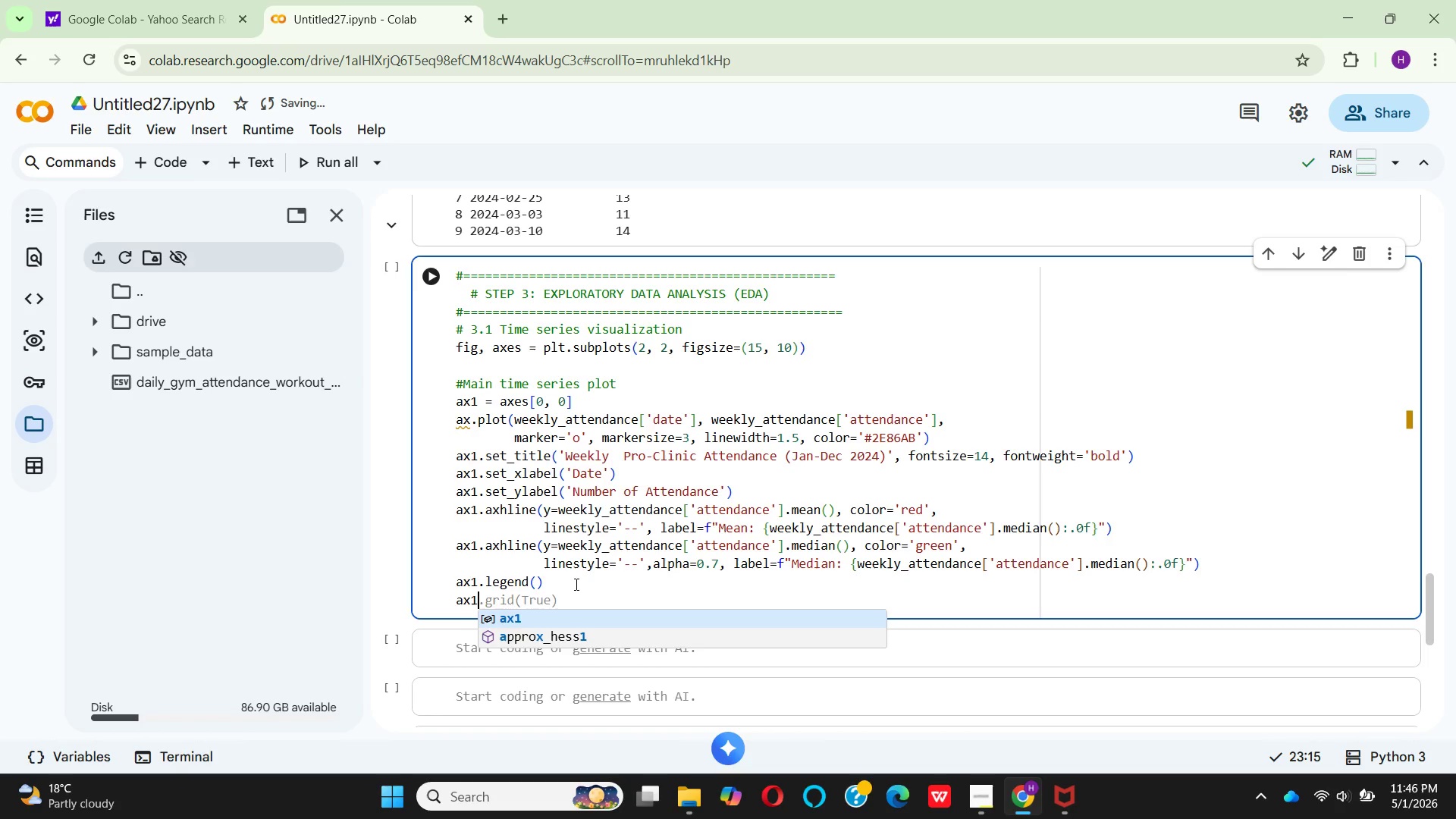 
key(Enter)
 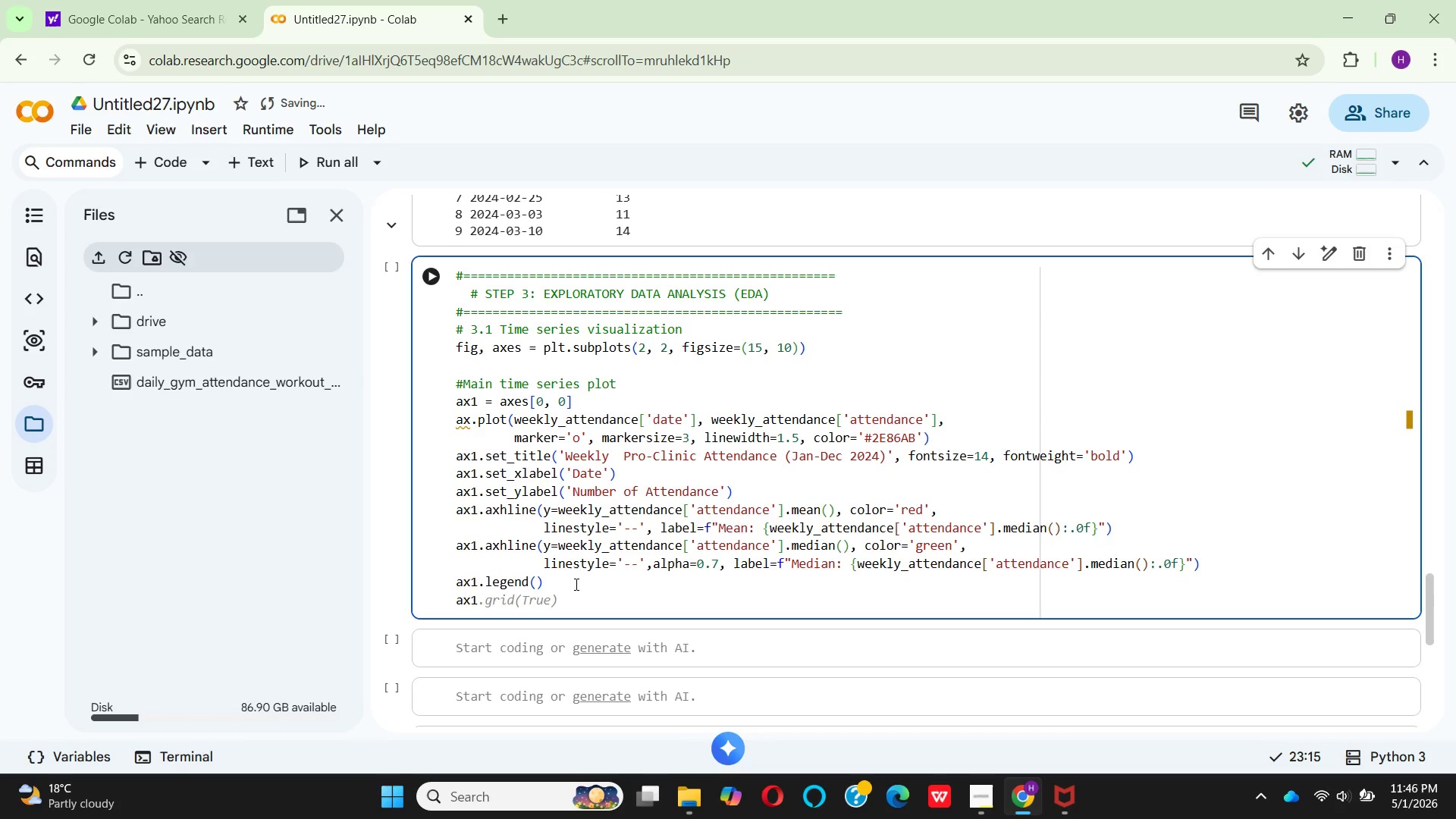 
key(Comma)
 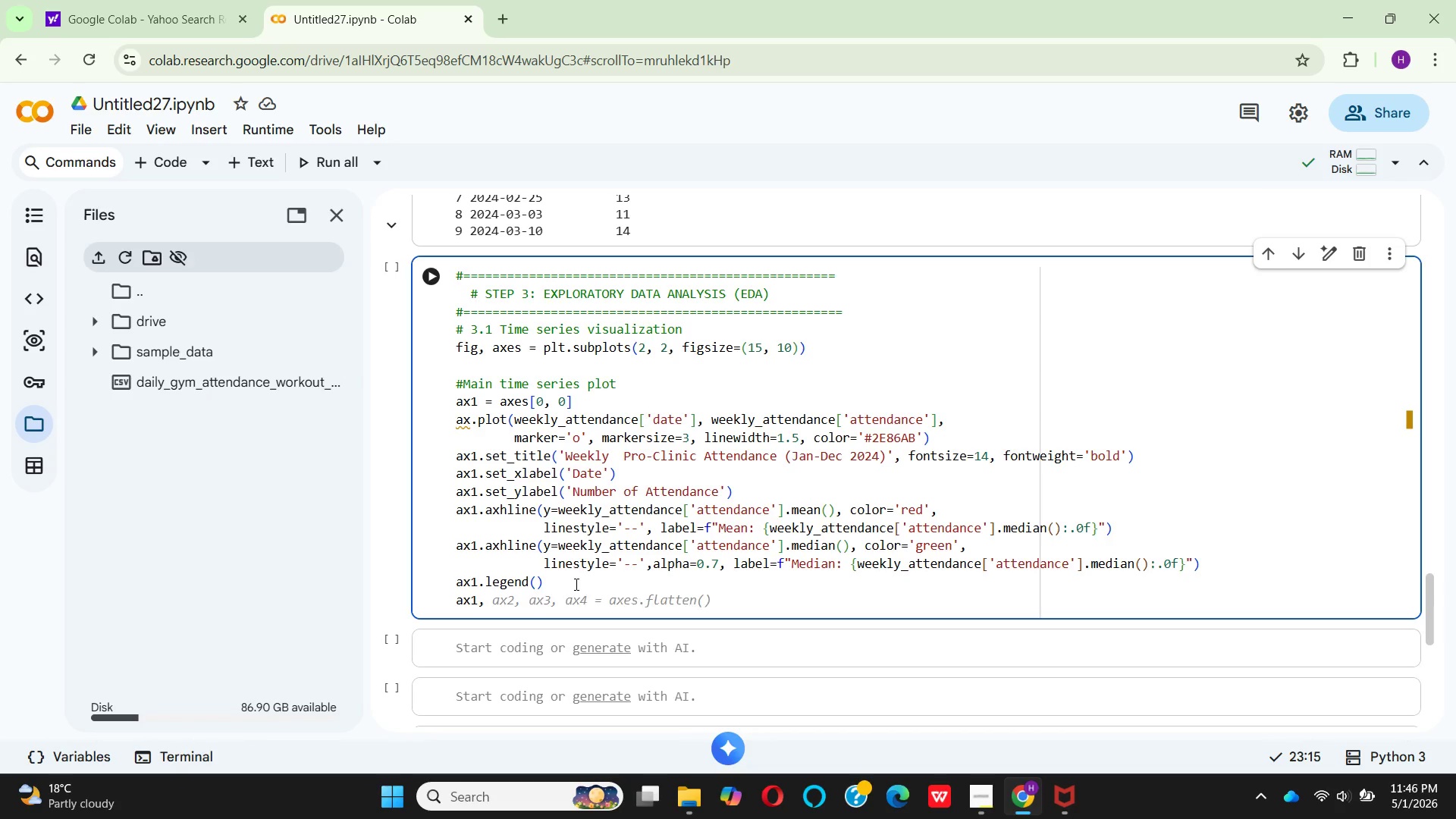 
key(Backspace)
 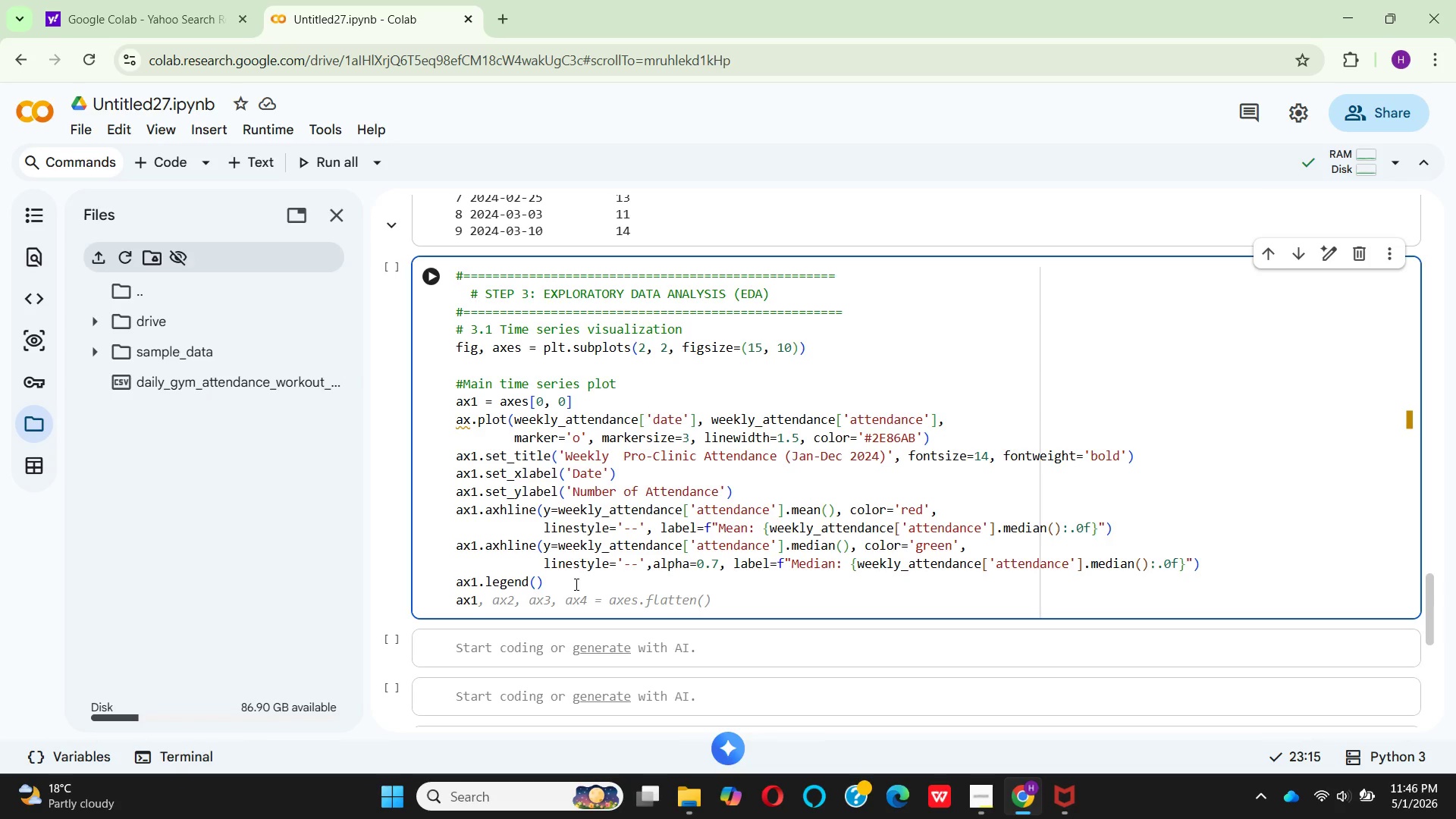 
key(Comma)
 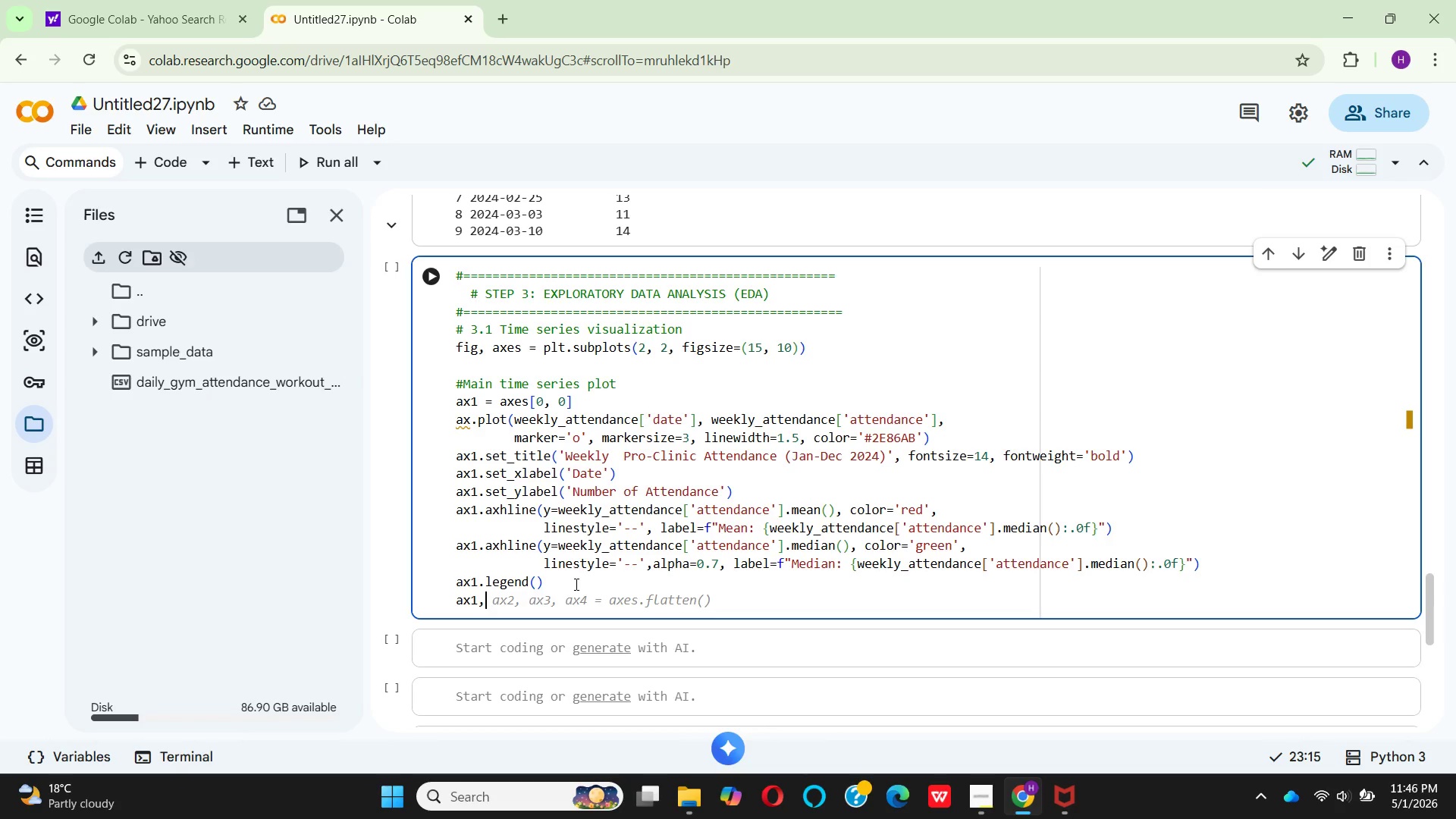 
key(Backspace)
 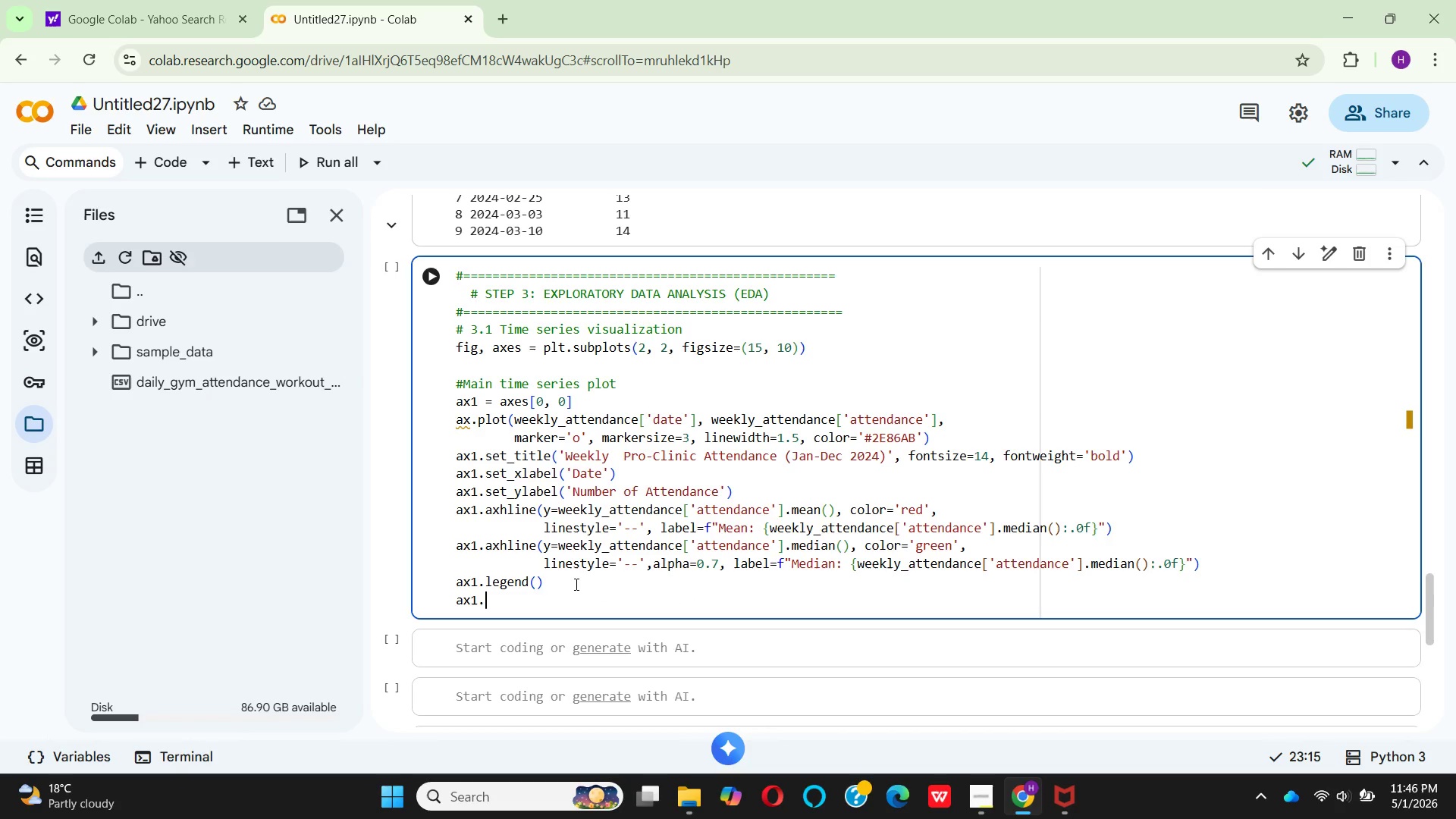 
key(Period)
 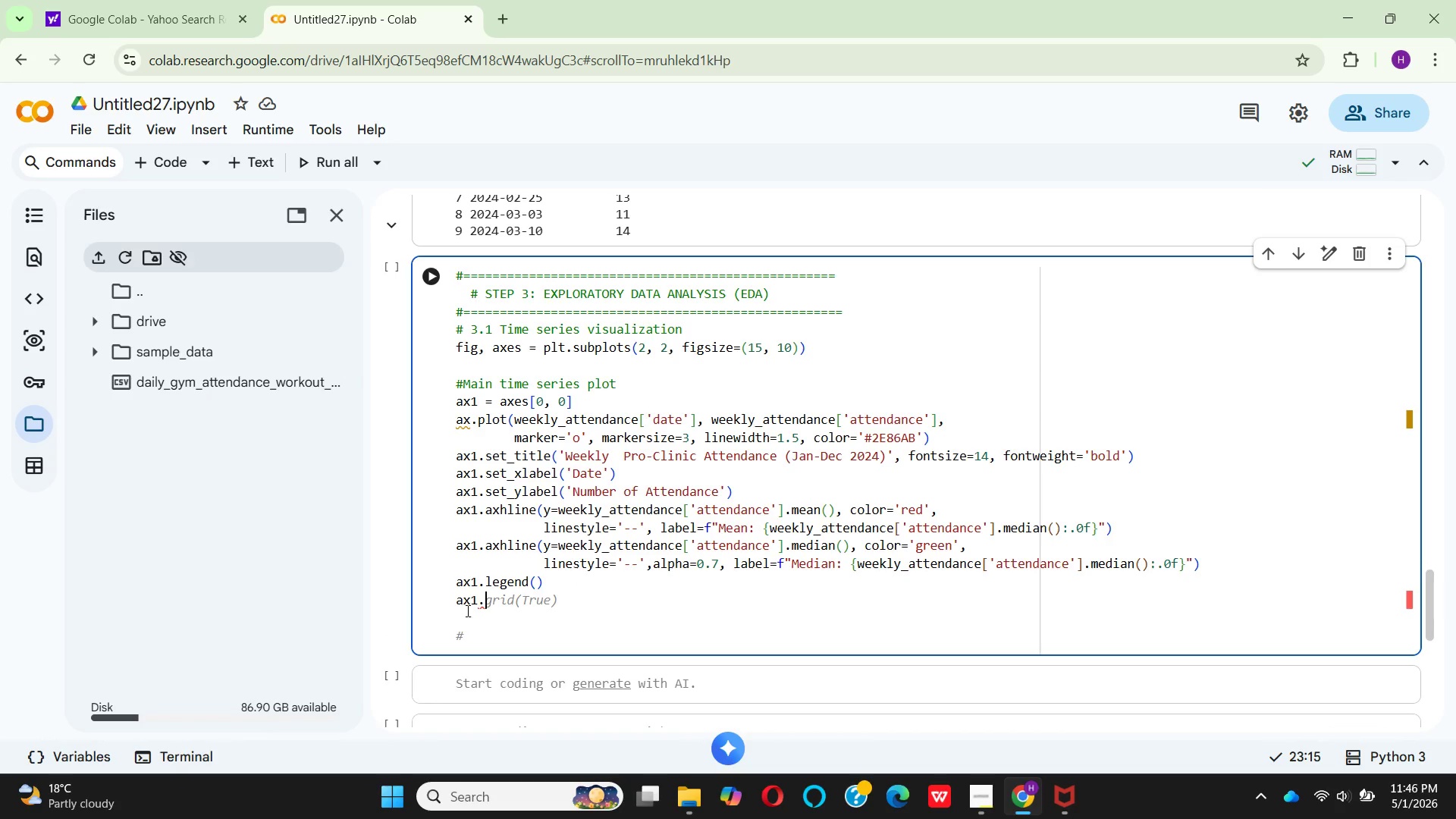 
wait(7.2)
 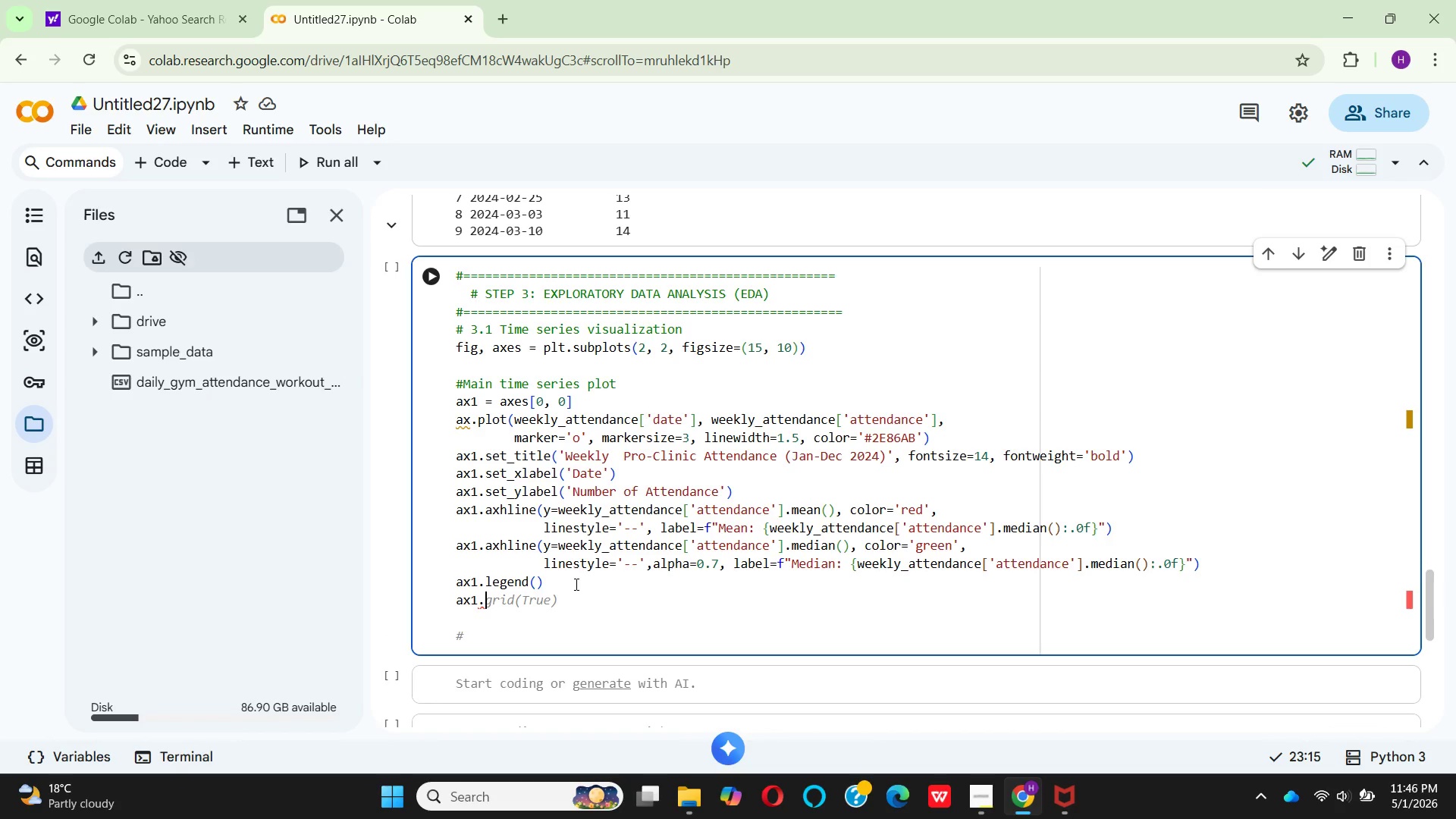 
left_click([571, 580])
 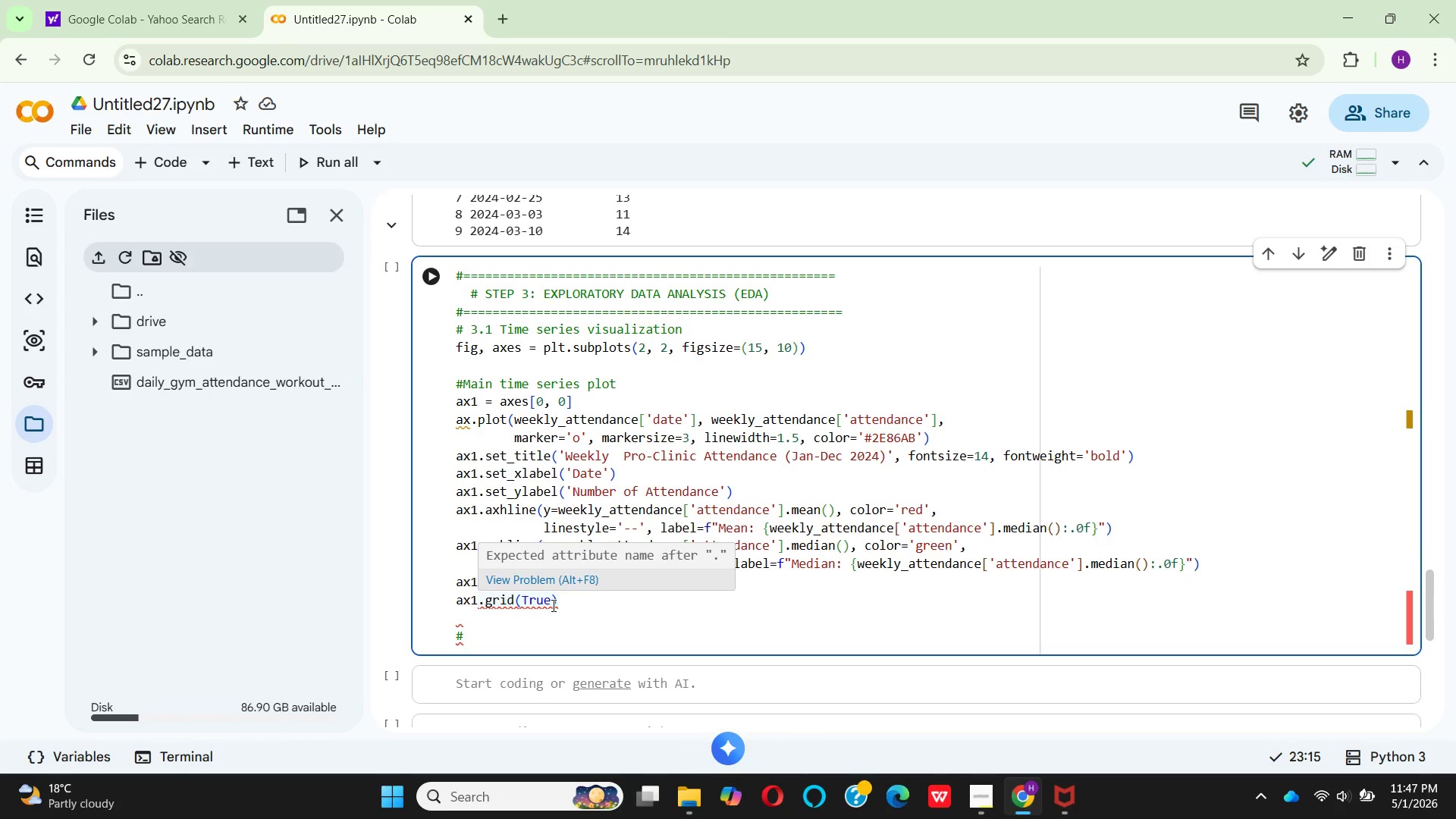 
left_click([552, 605])
 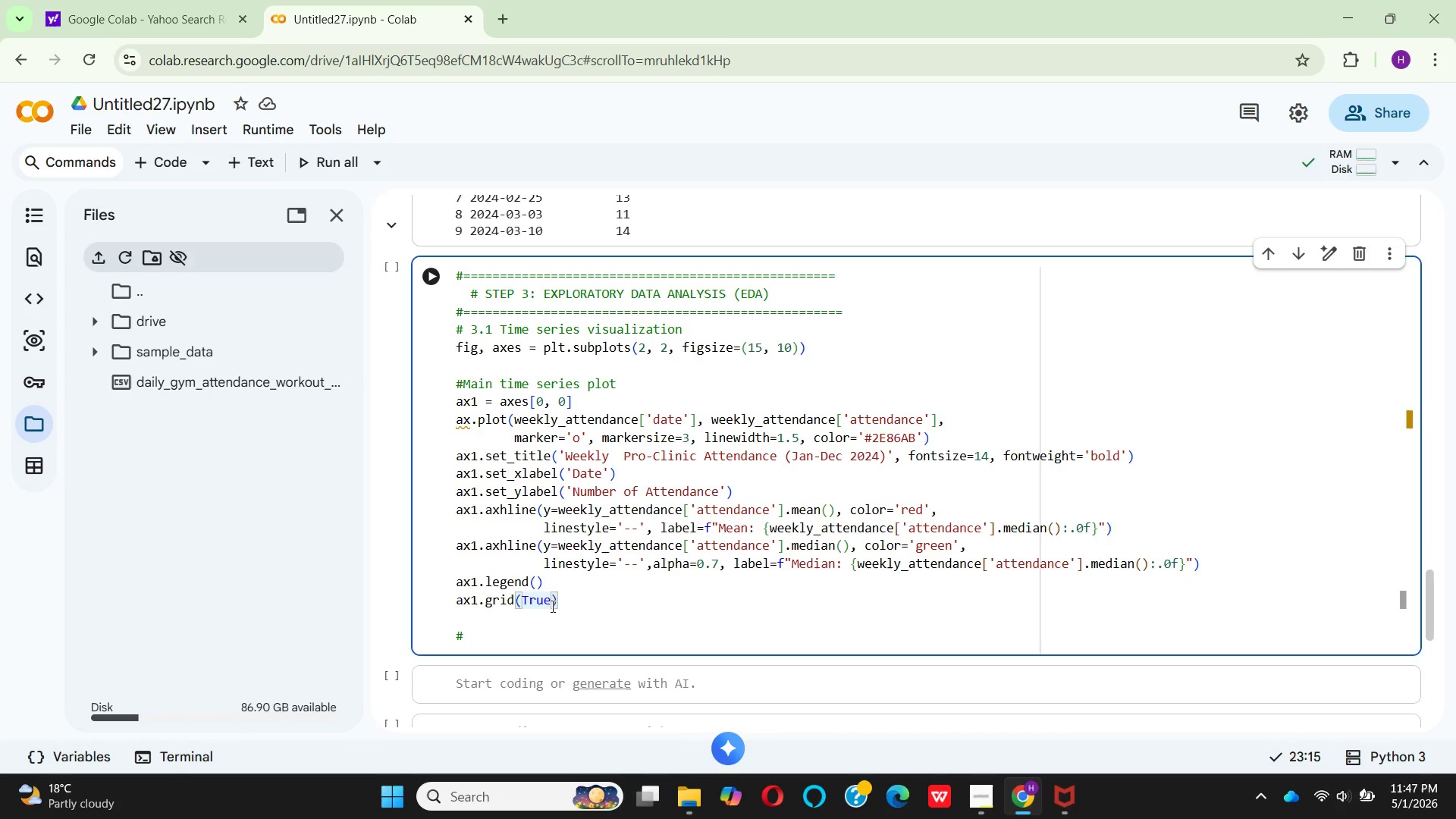 
key(Space)
 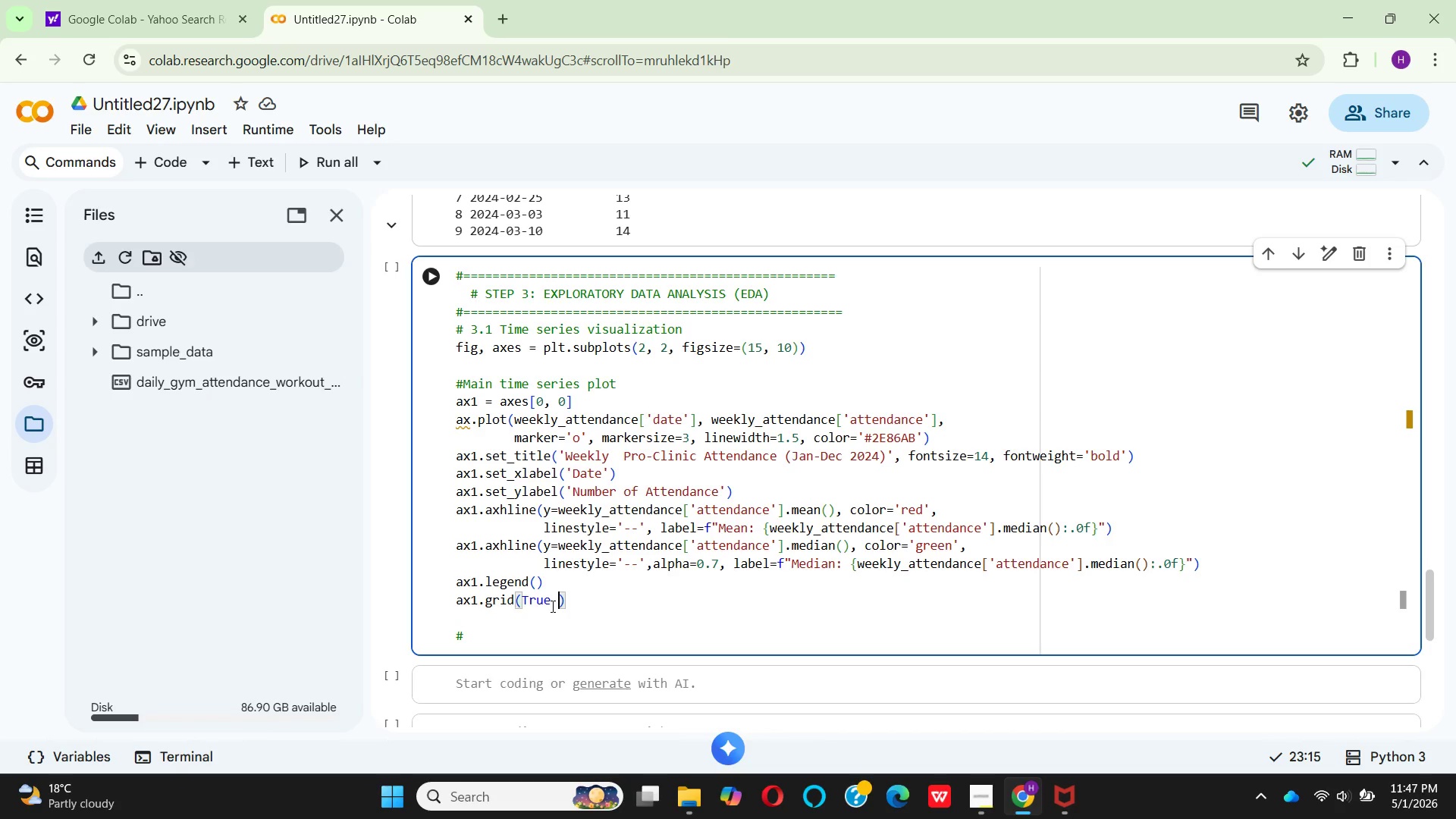 
key(Backspace)
 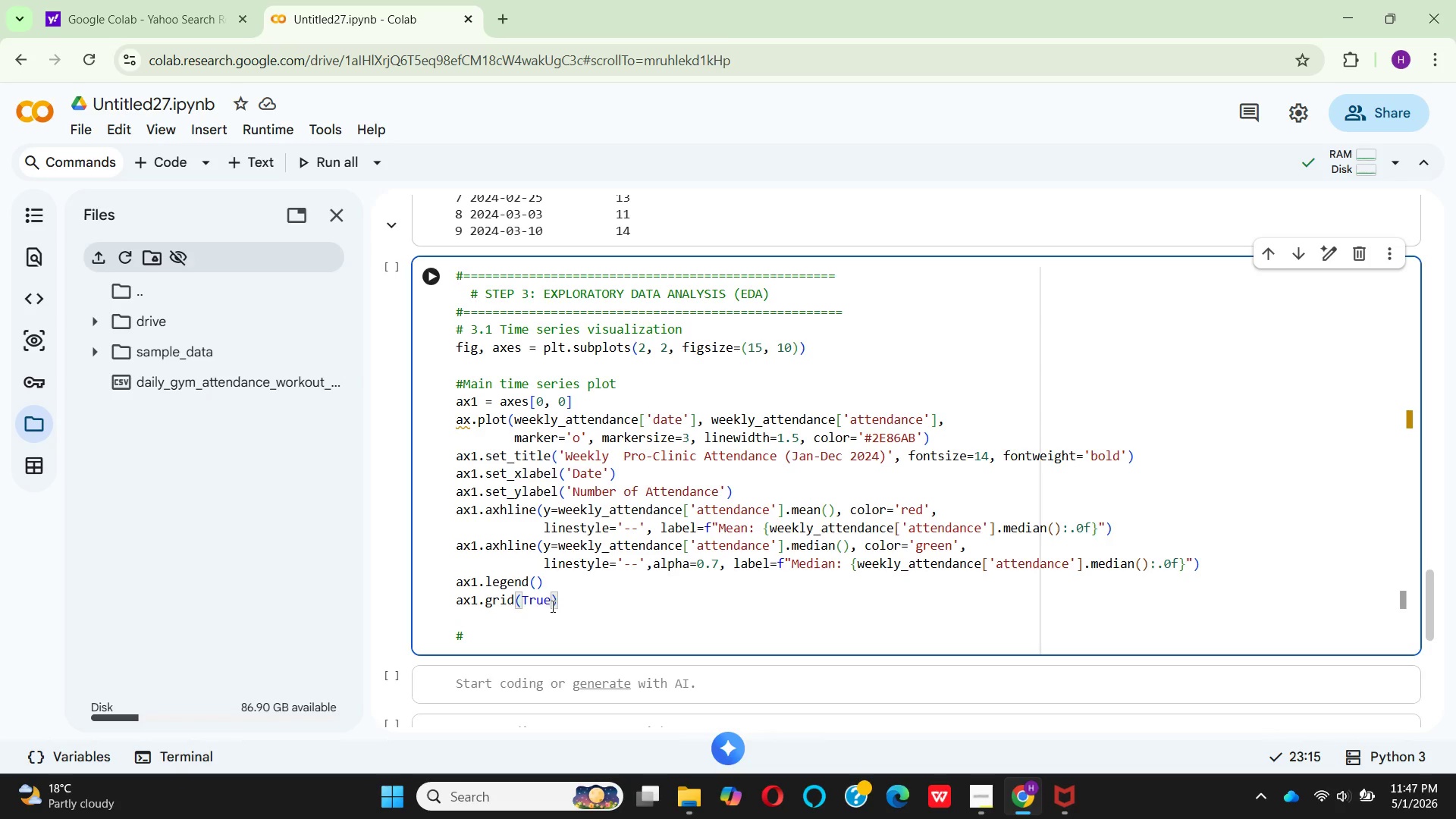 
key(Comma)
 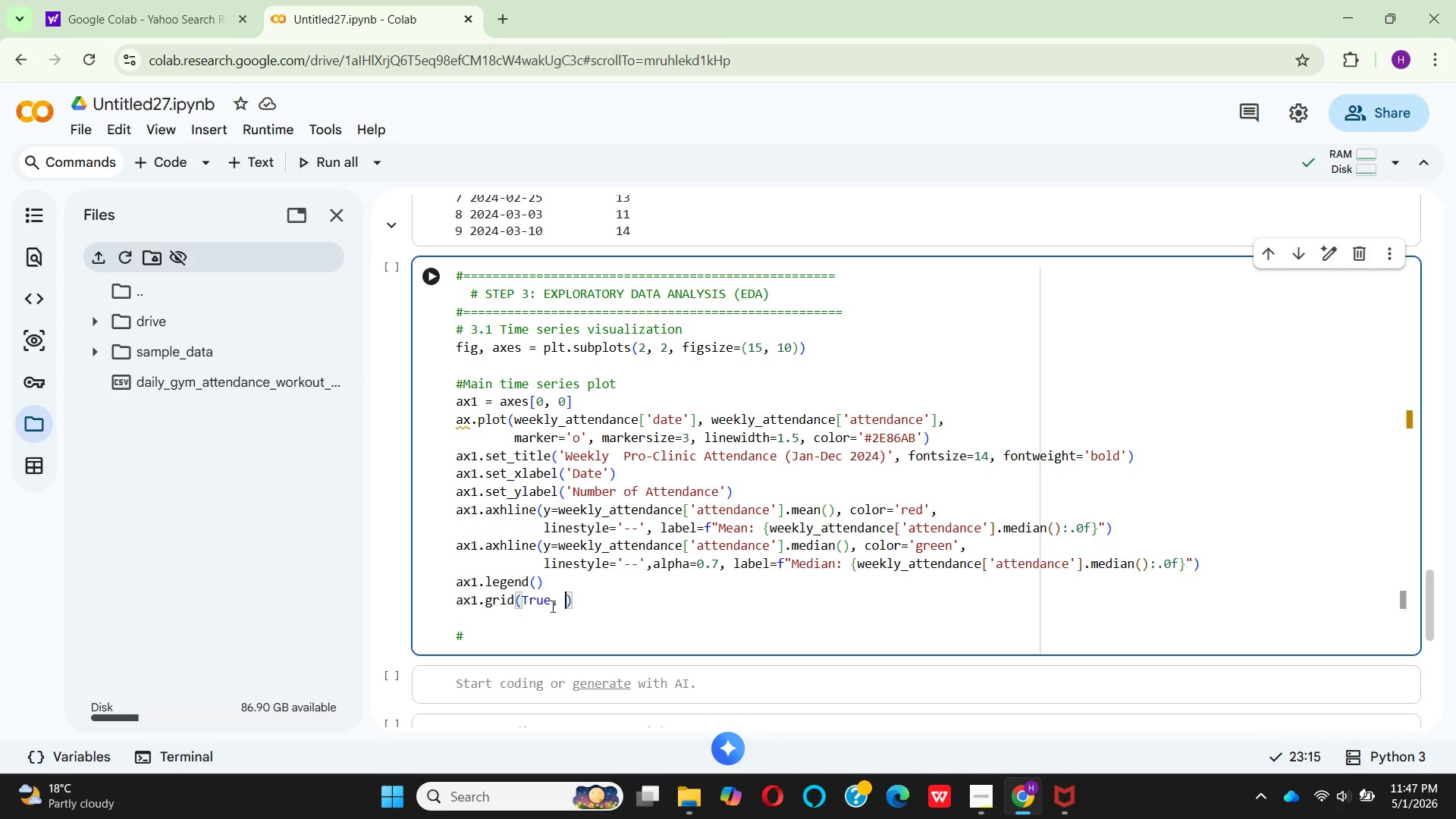 
key(Space)
 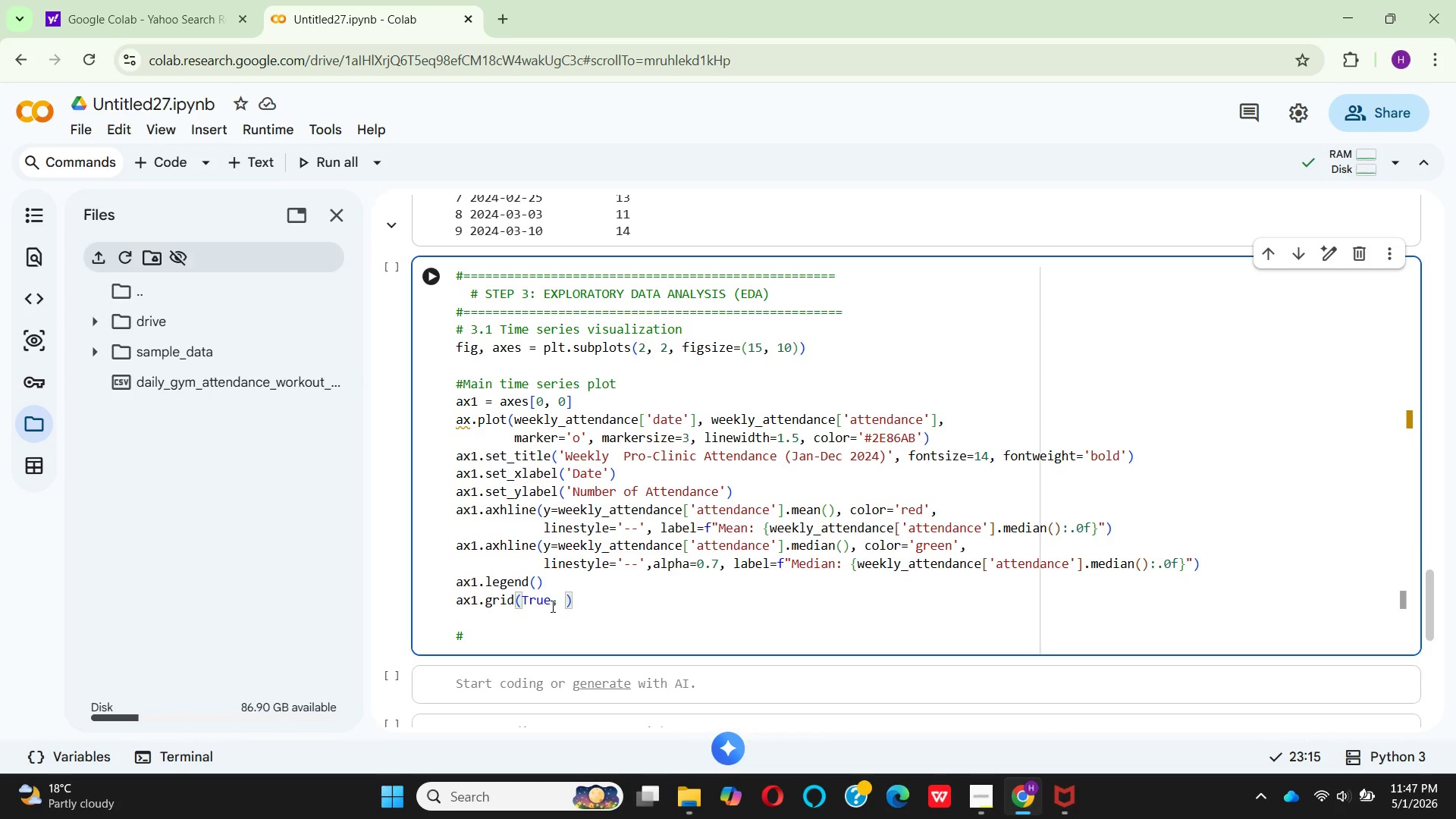 
key(A)
 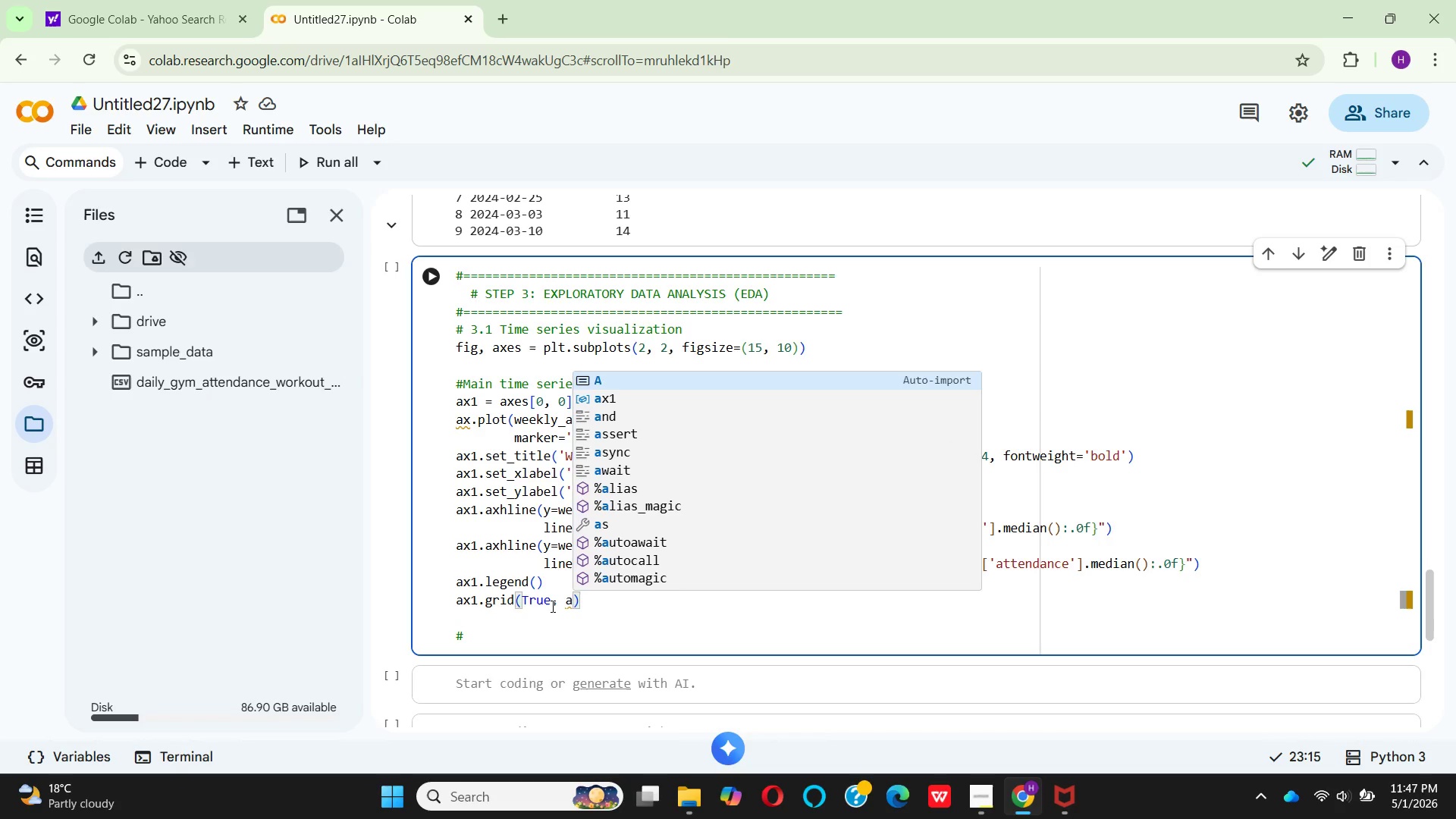 
type(lpha=0.3)
 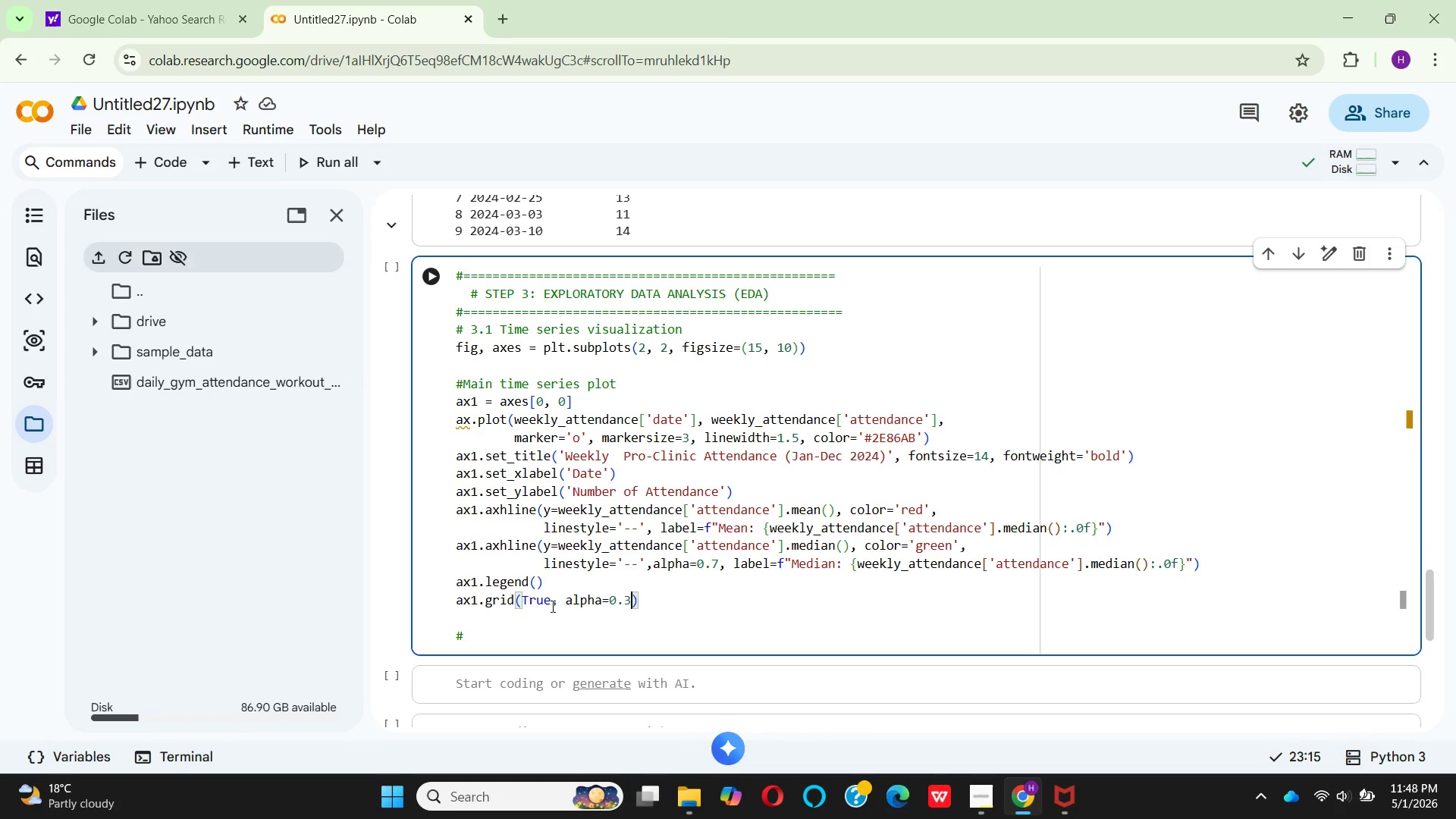 
wait(69.31)
 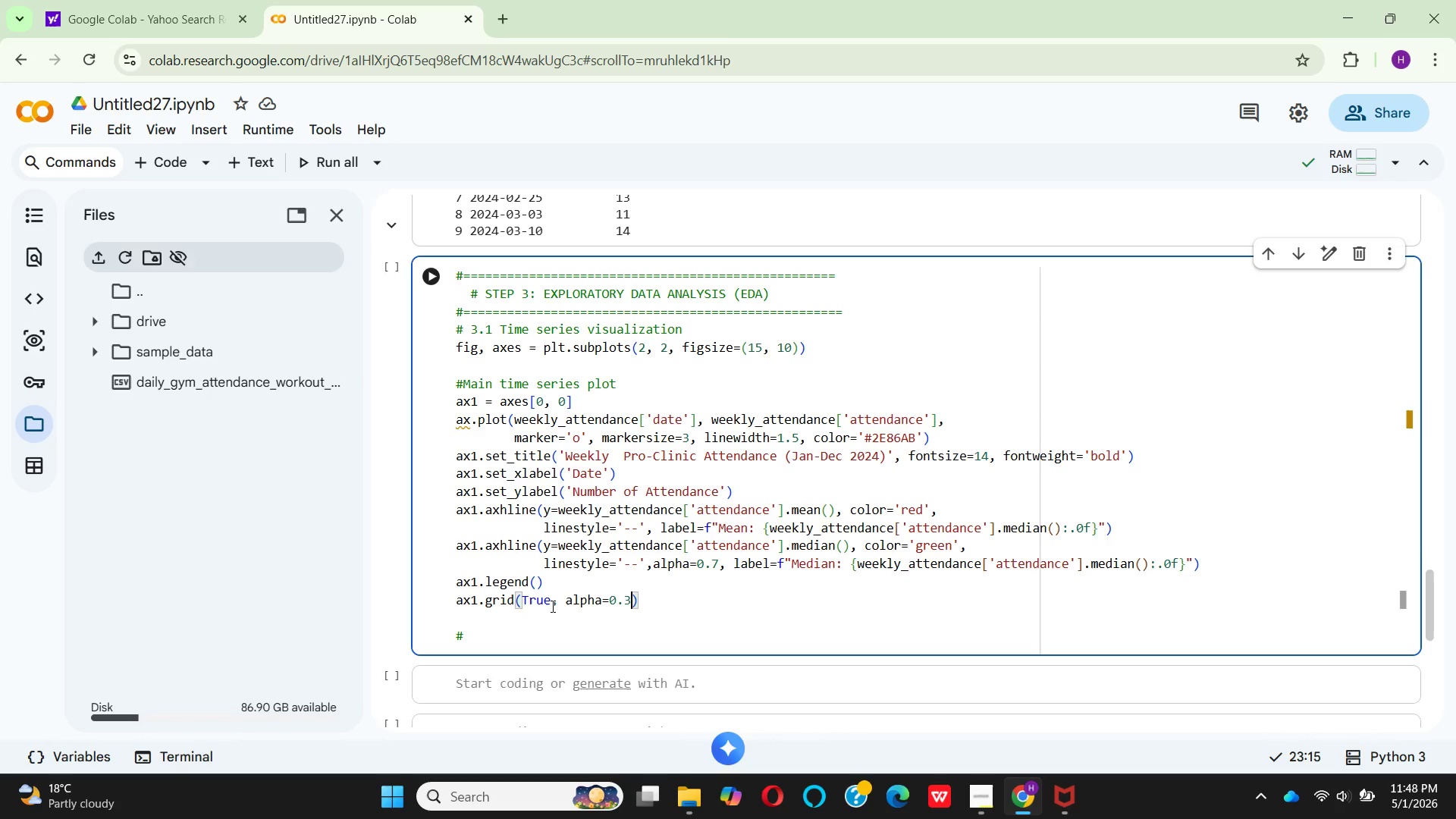 
left_click([498, 639])
 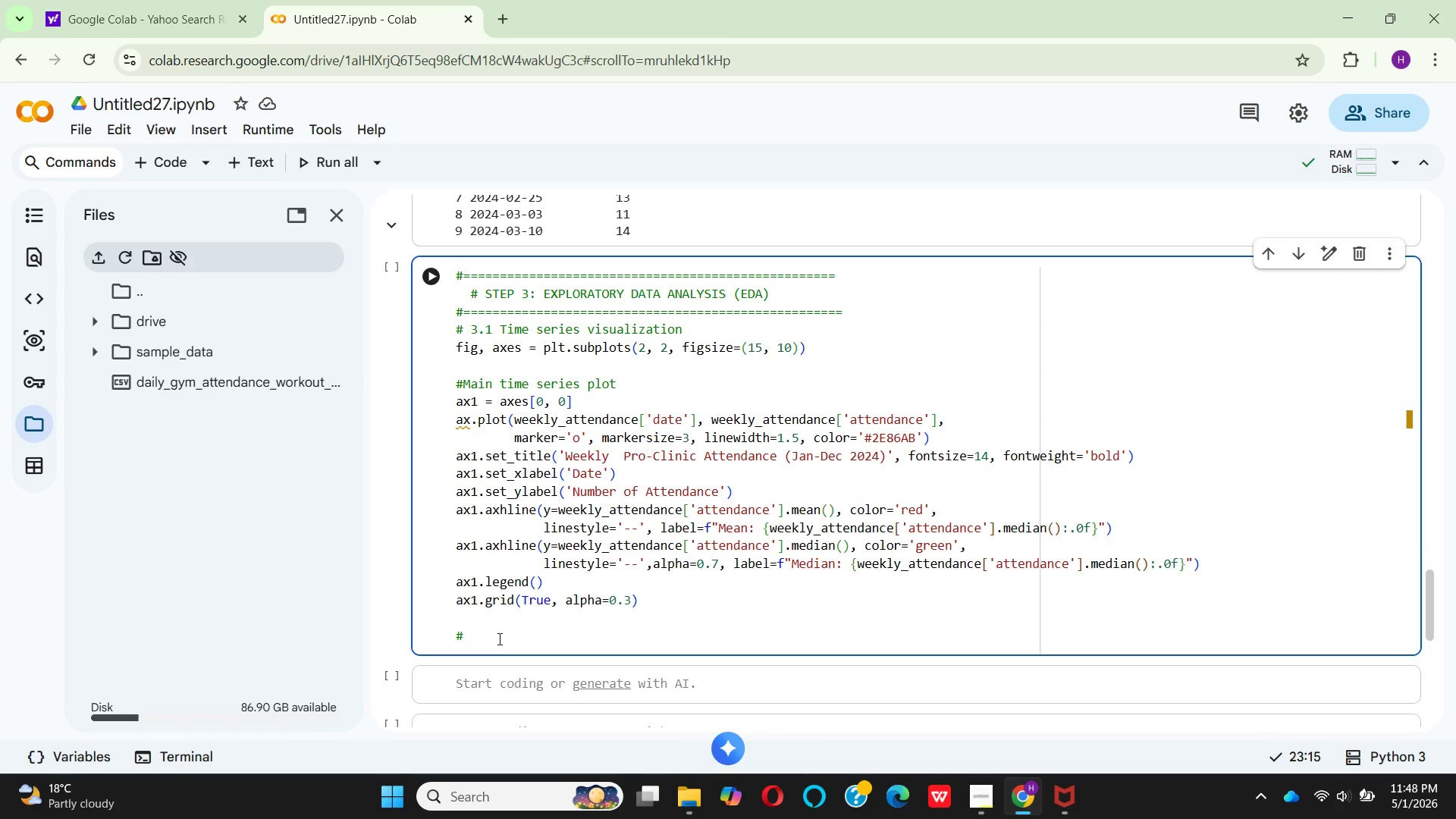 
key(Space)
 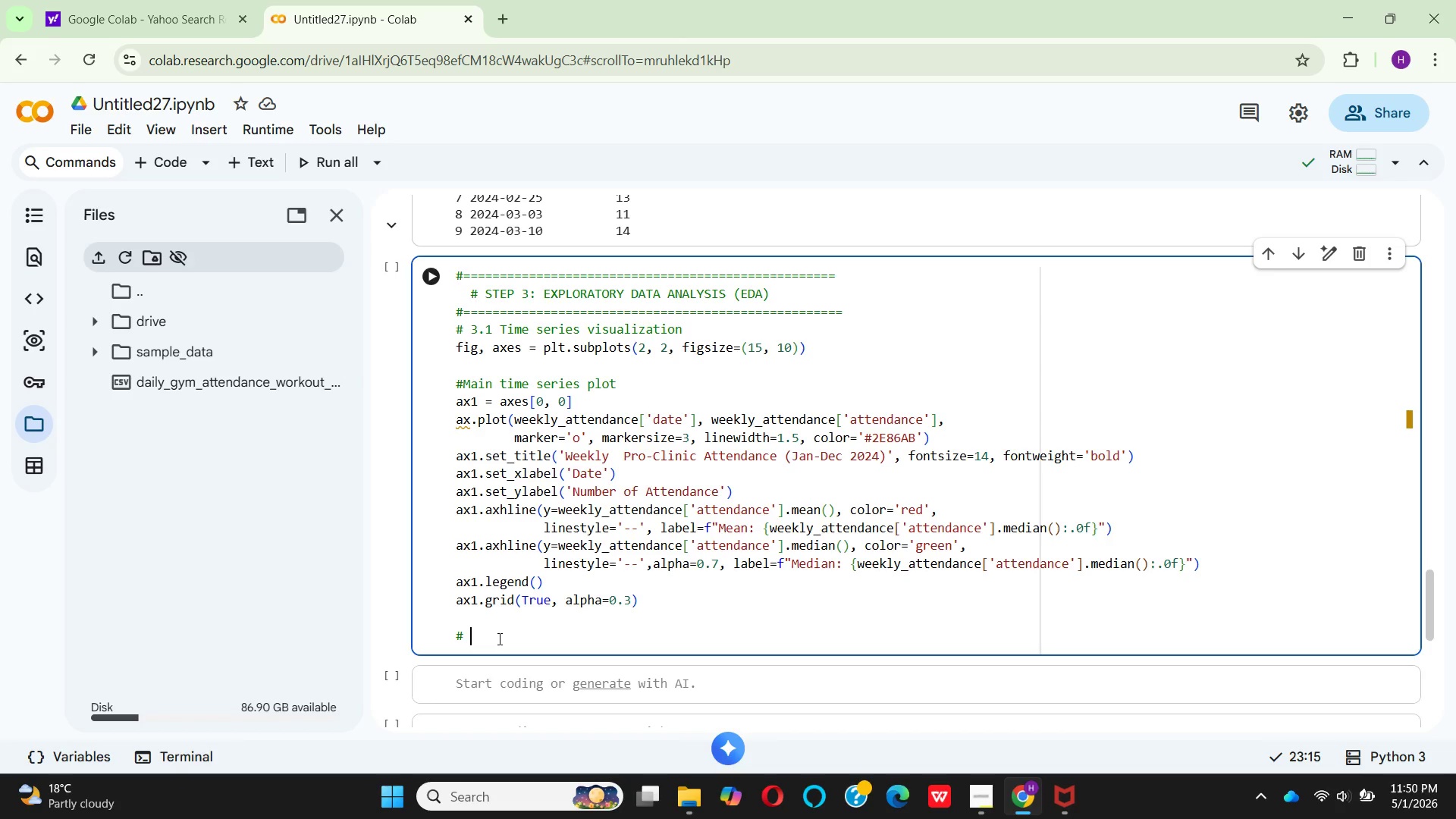 
wait(139.09)
 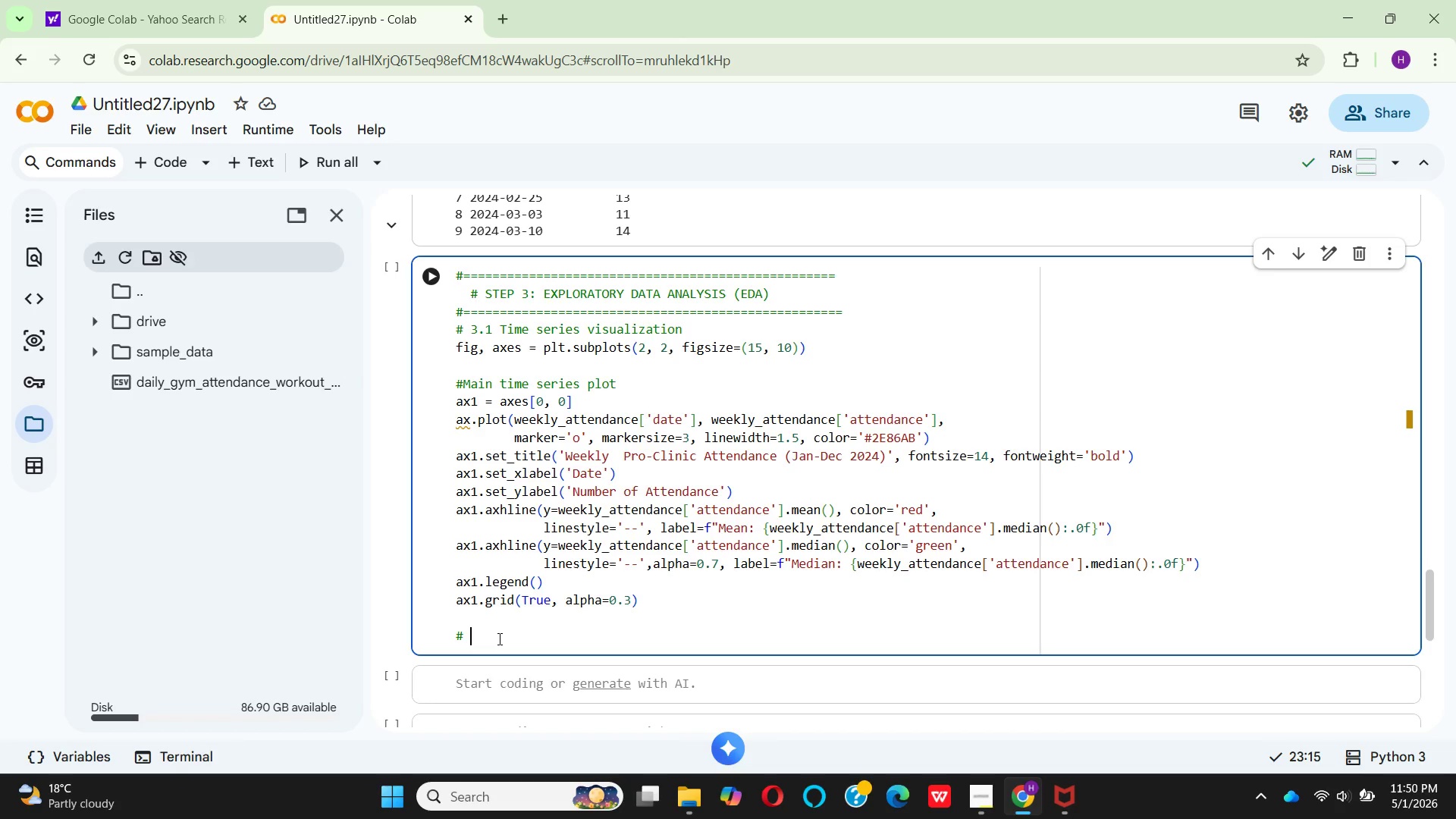 
type(Distrbution plot)
 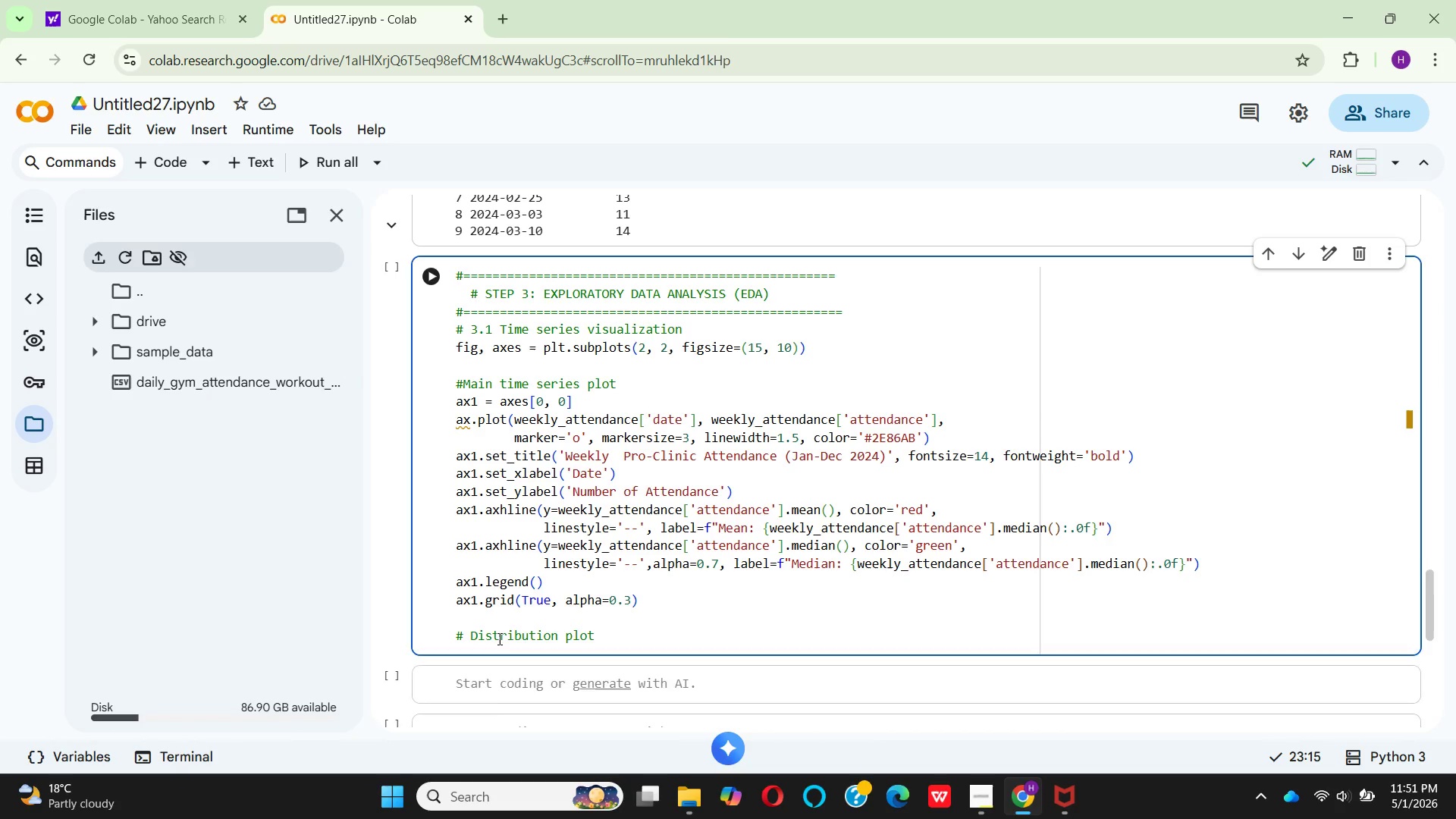 
key(Enter)
 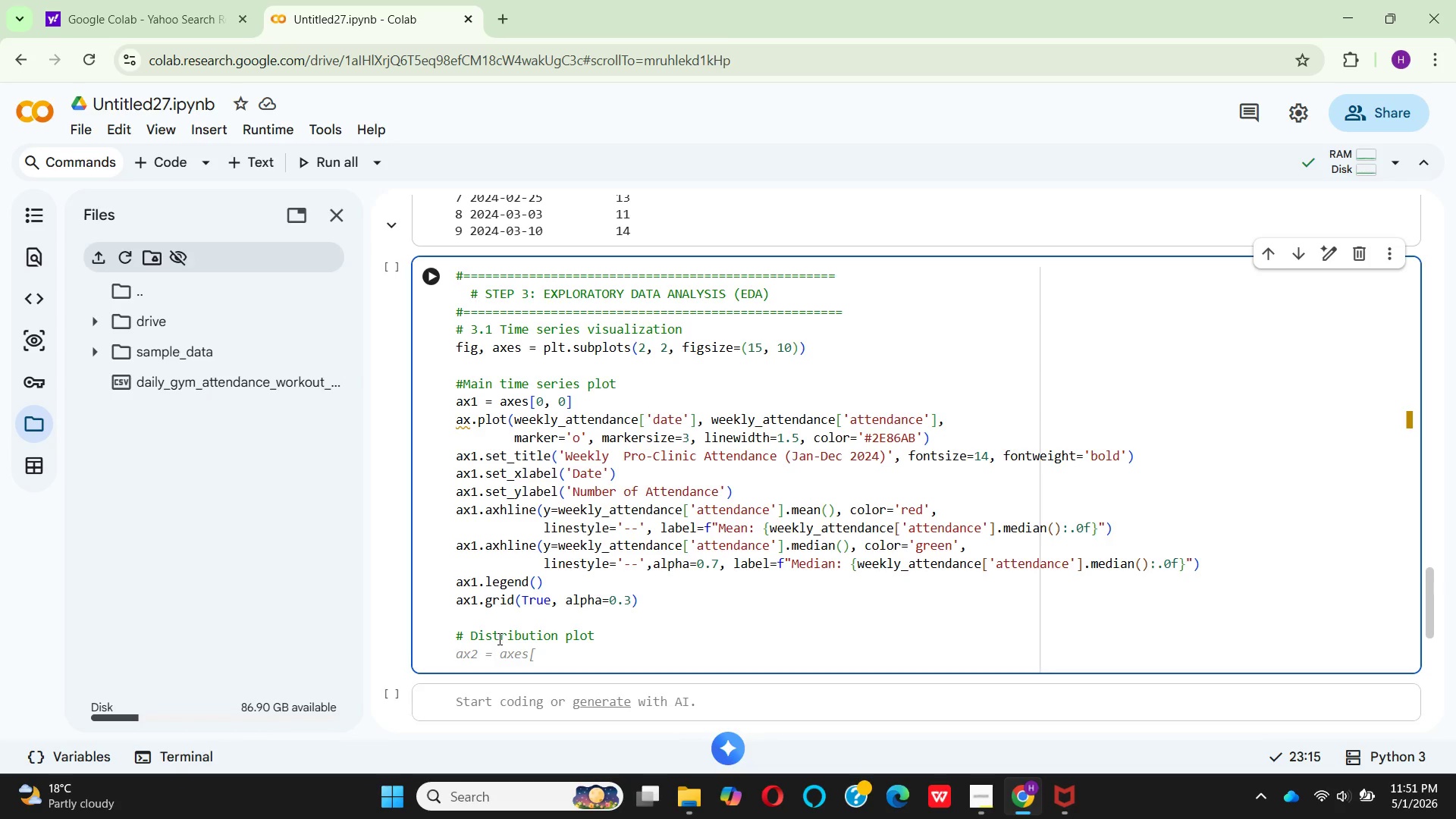 
type(ax = axes)
 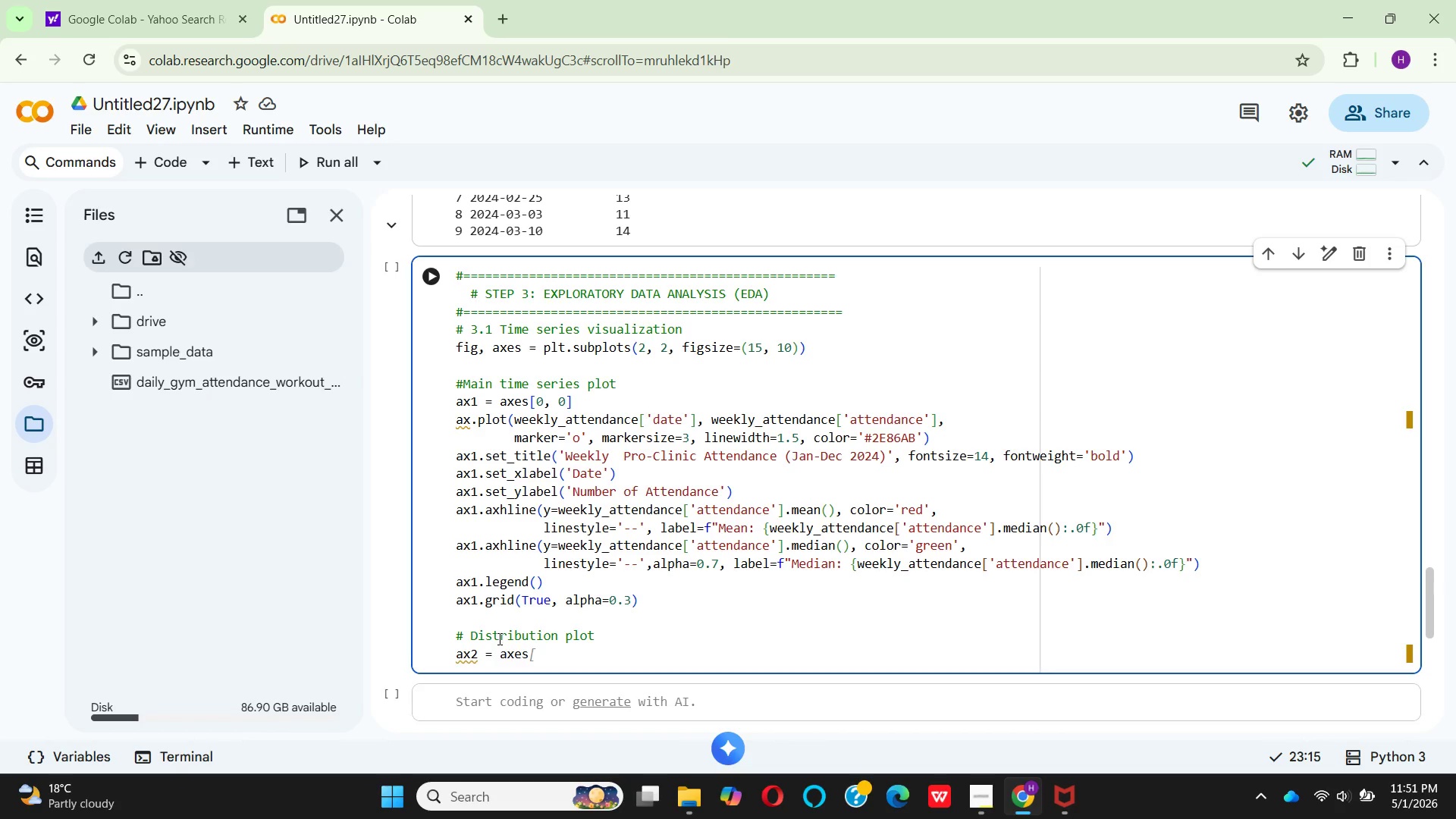 
hold_key(key=2, duration=0.31)
 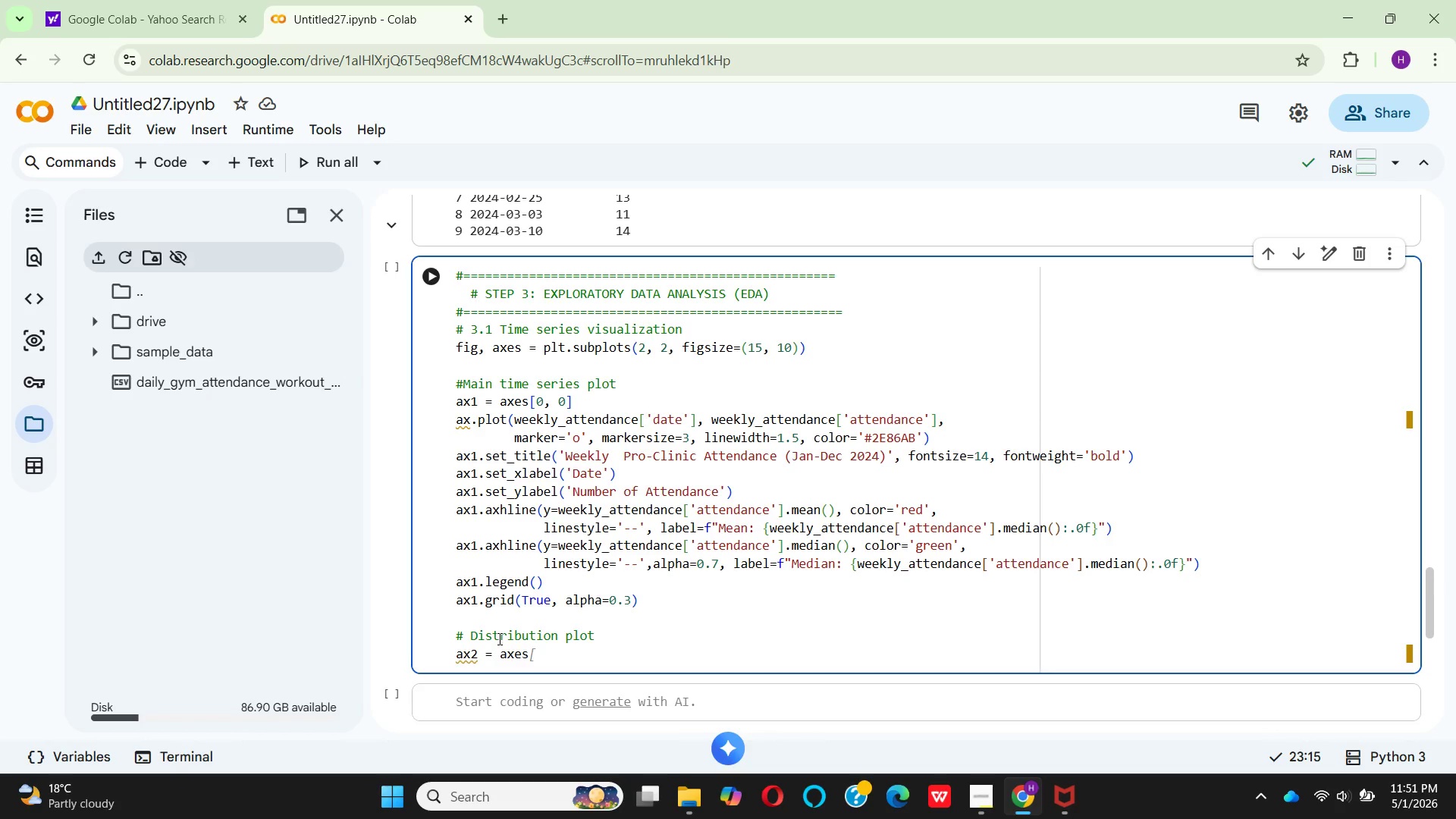 
hold_key(key=BracketLeft, duration=0.34)
 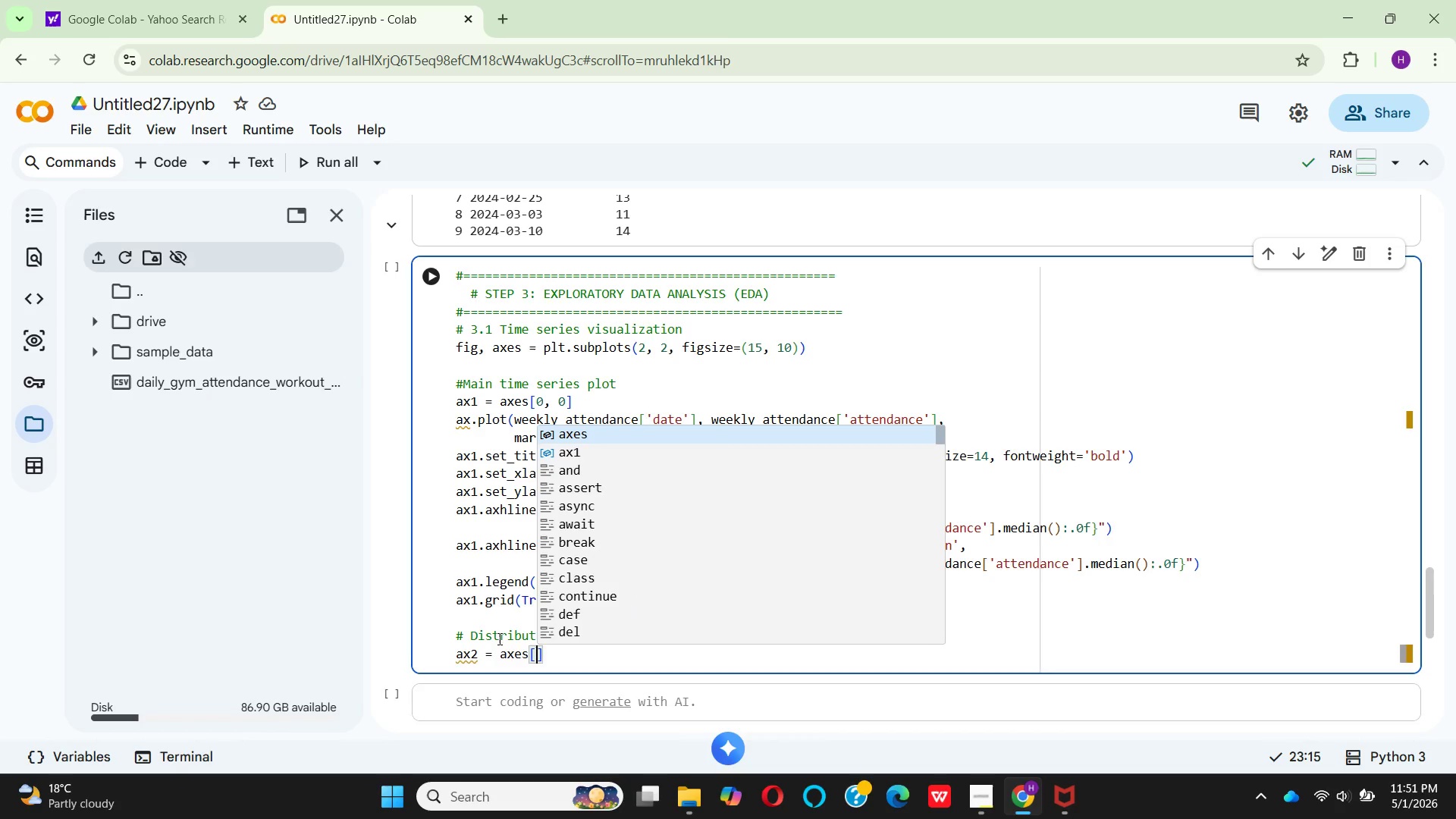 
key(0)
 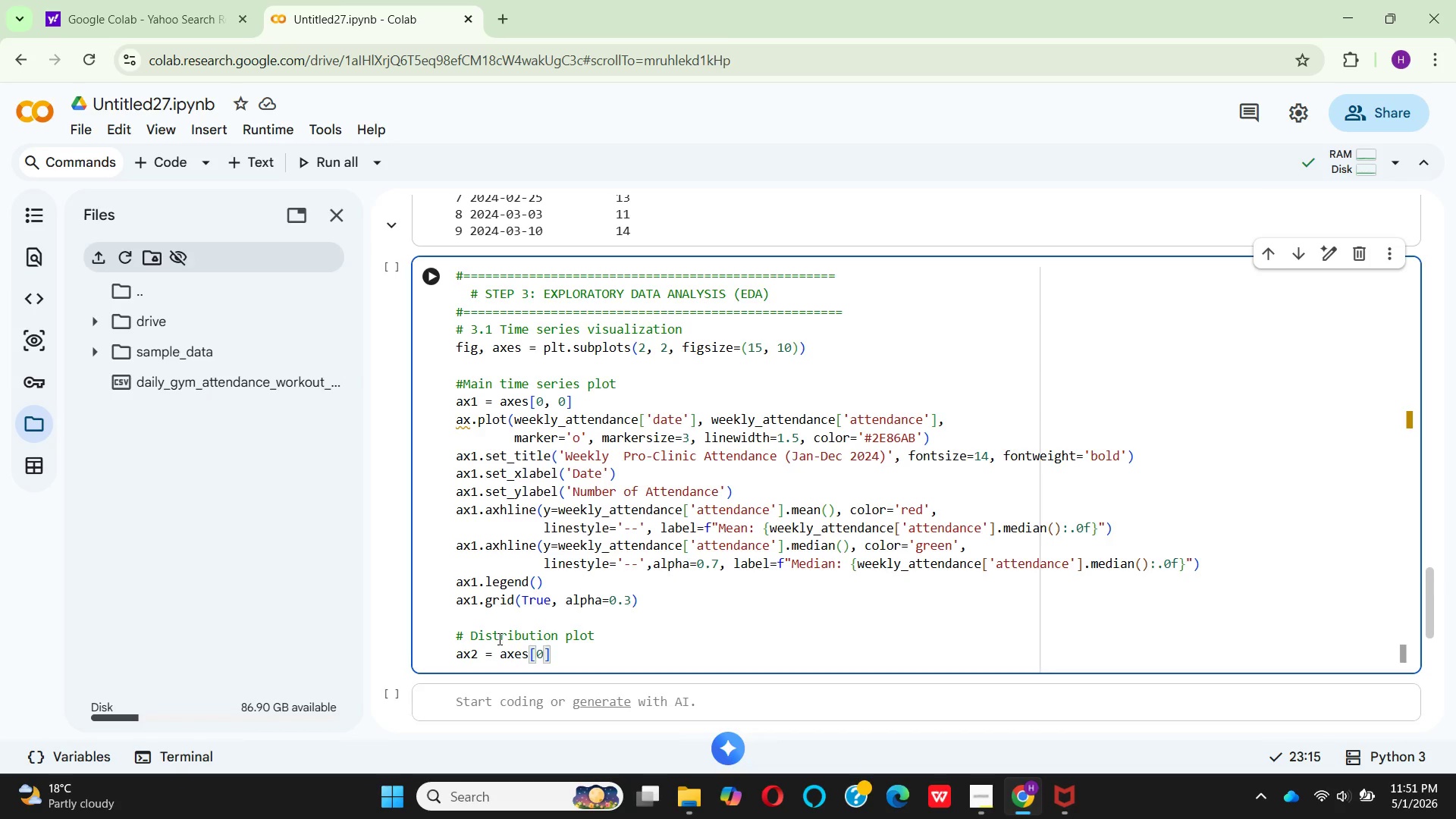 
key(Comma)
 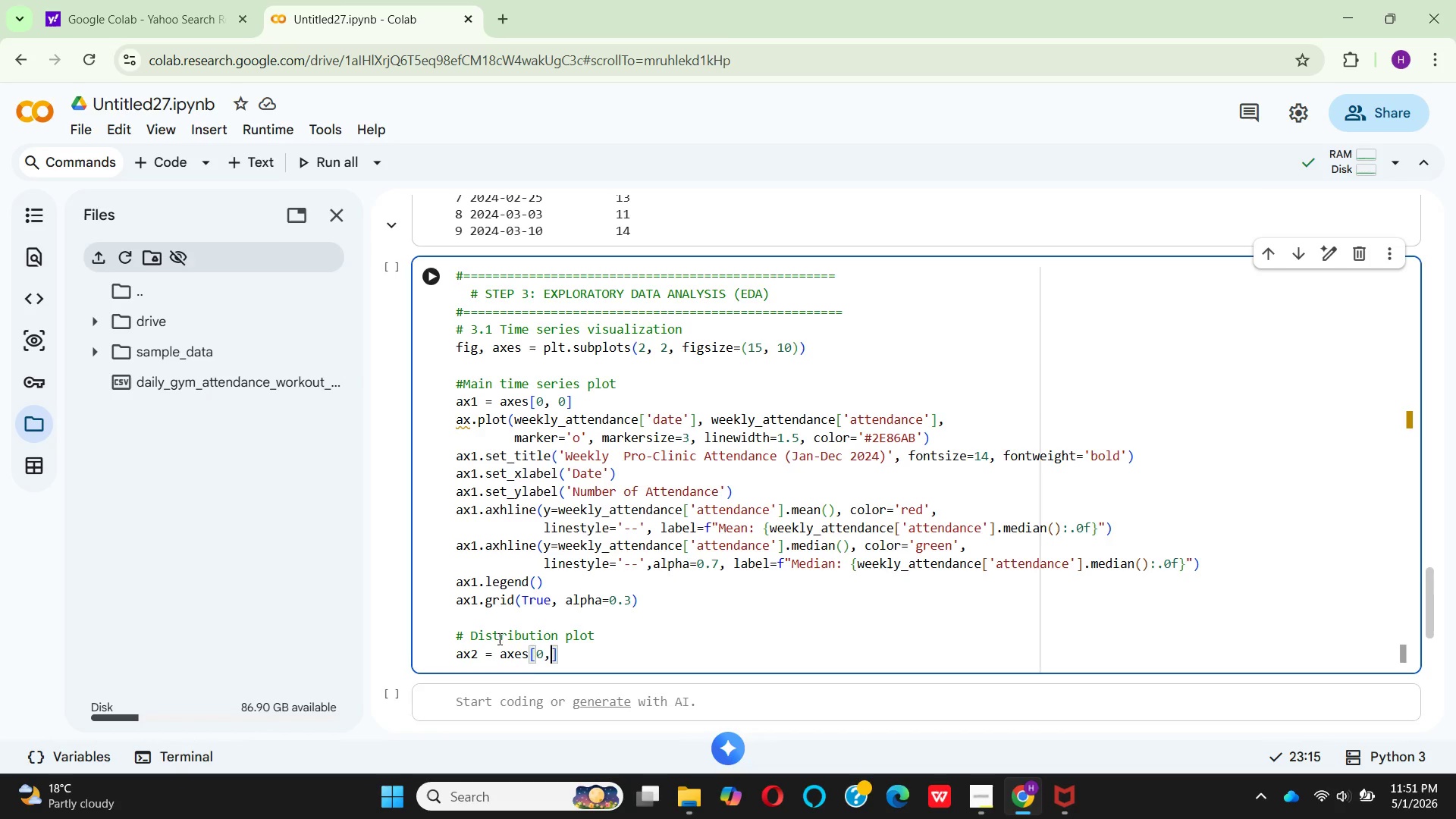 
key(Space)
 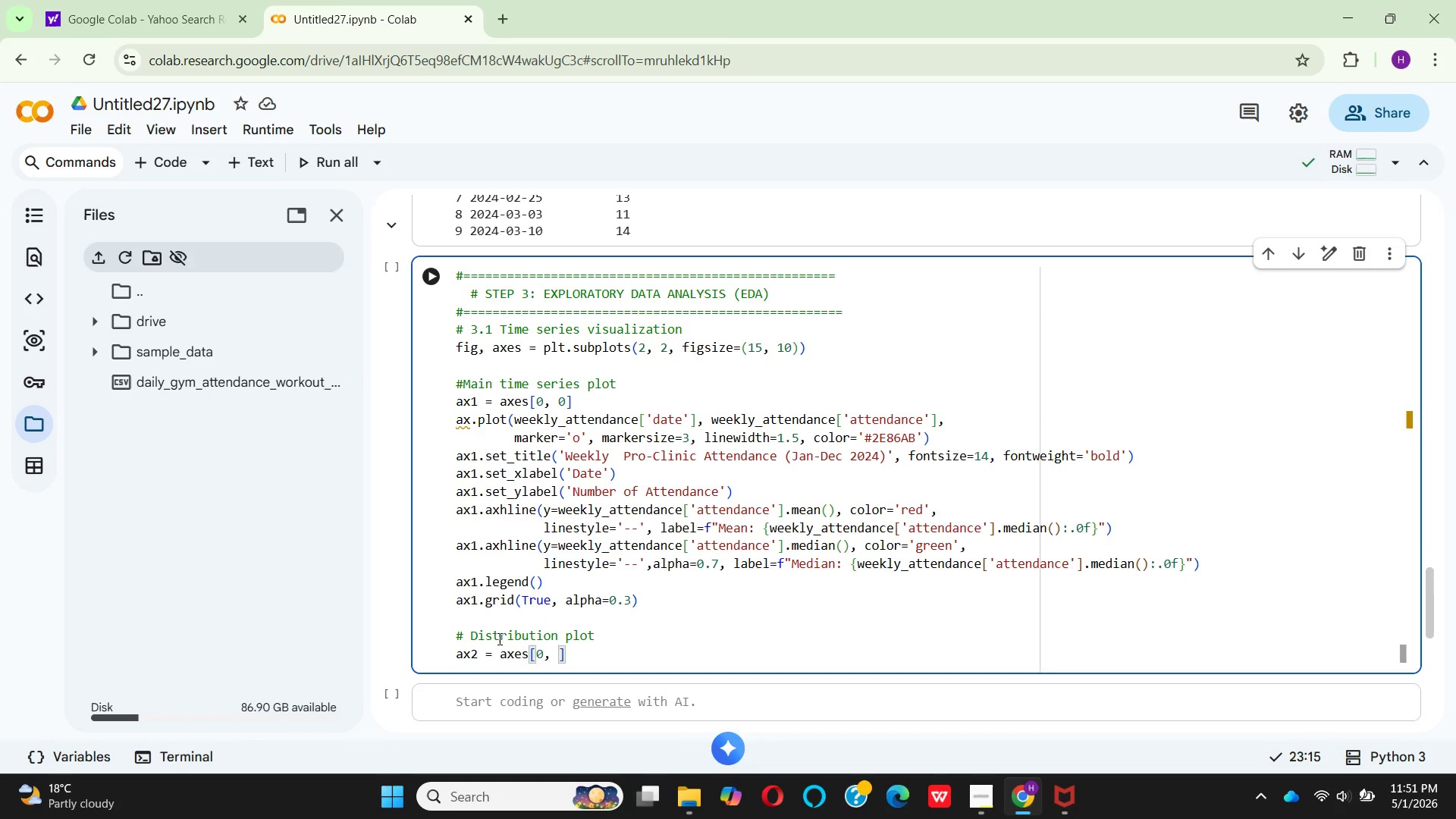 
key(1)
 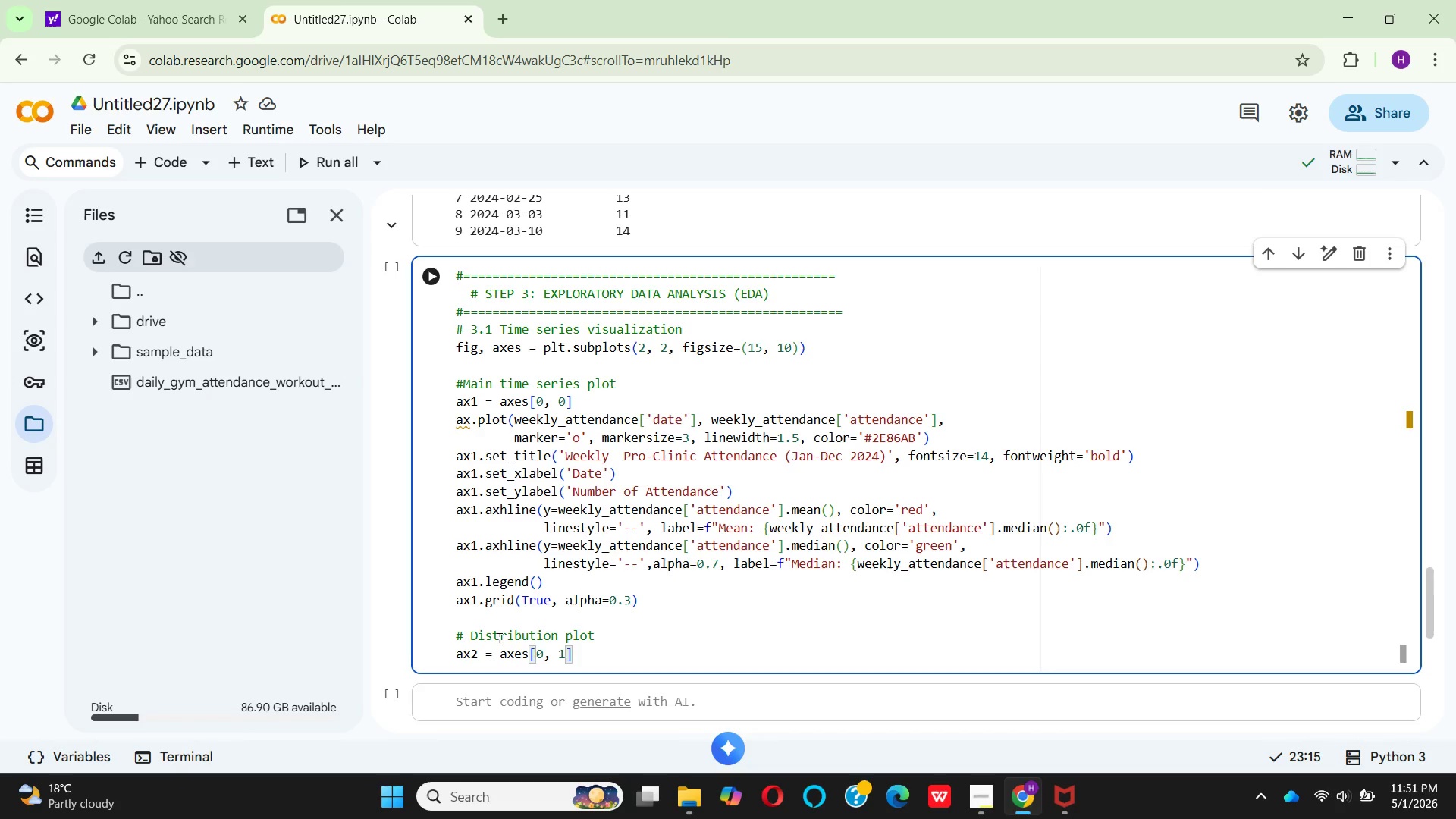 
key(ArrowRight)
 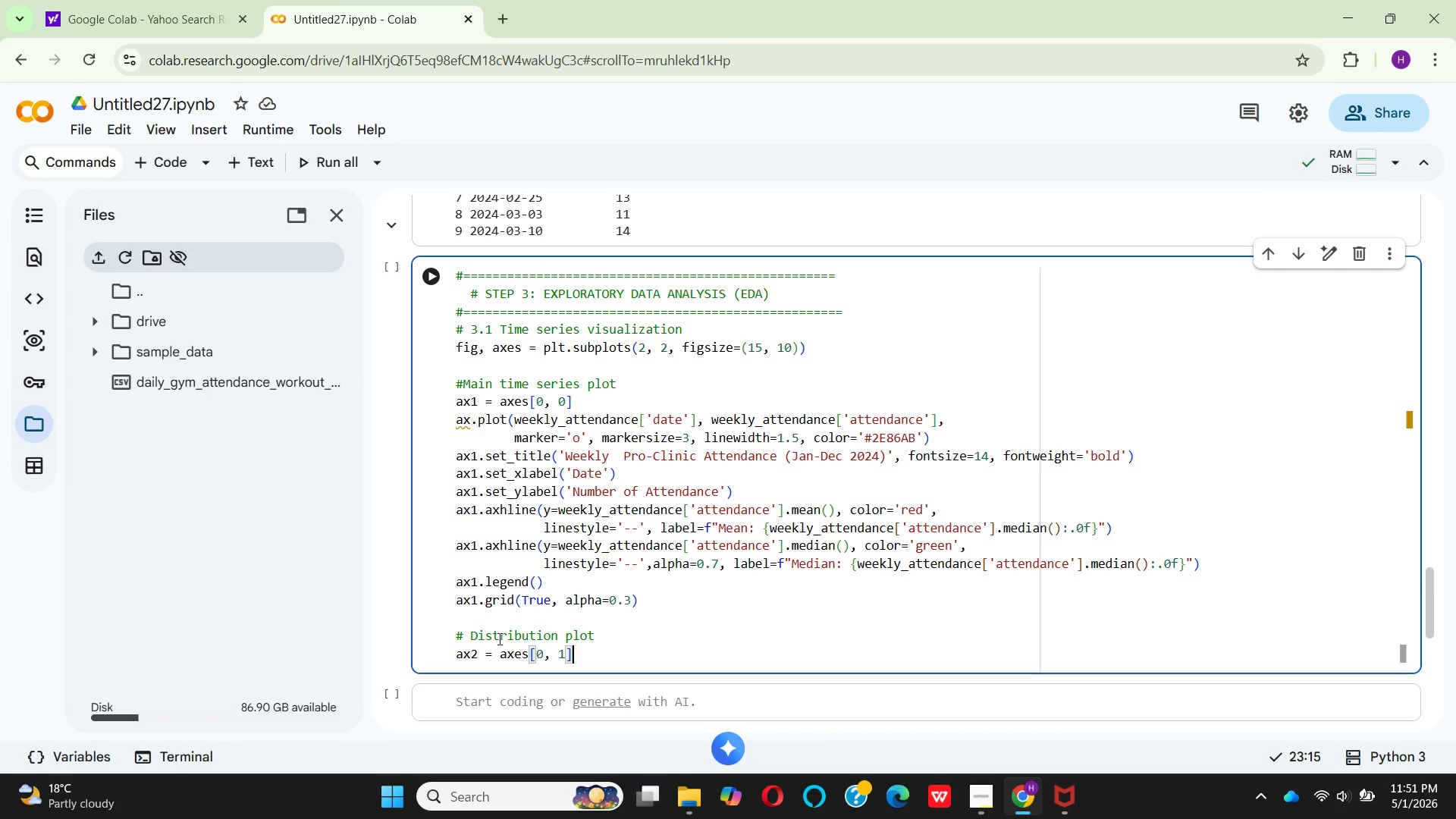 
hold_key(key=Enter, duration=0.34)
 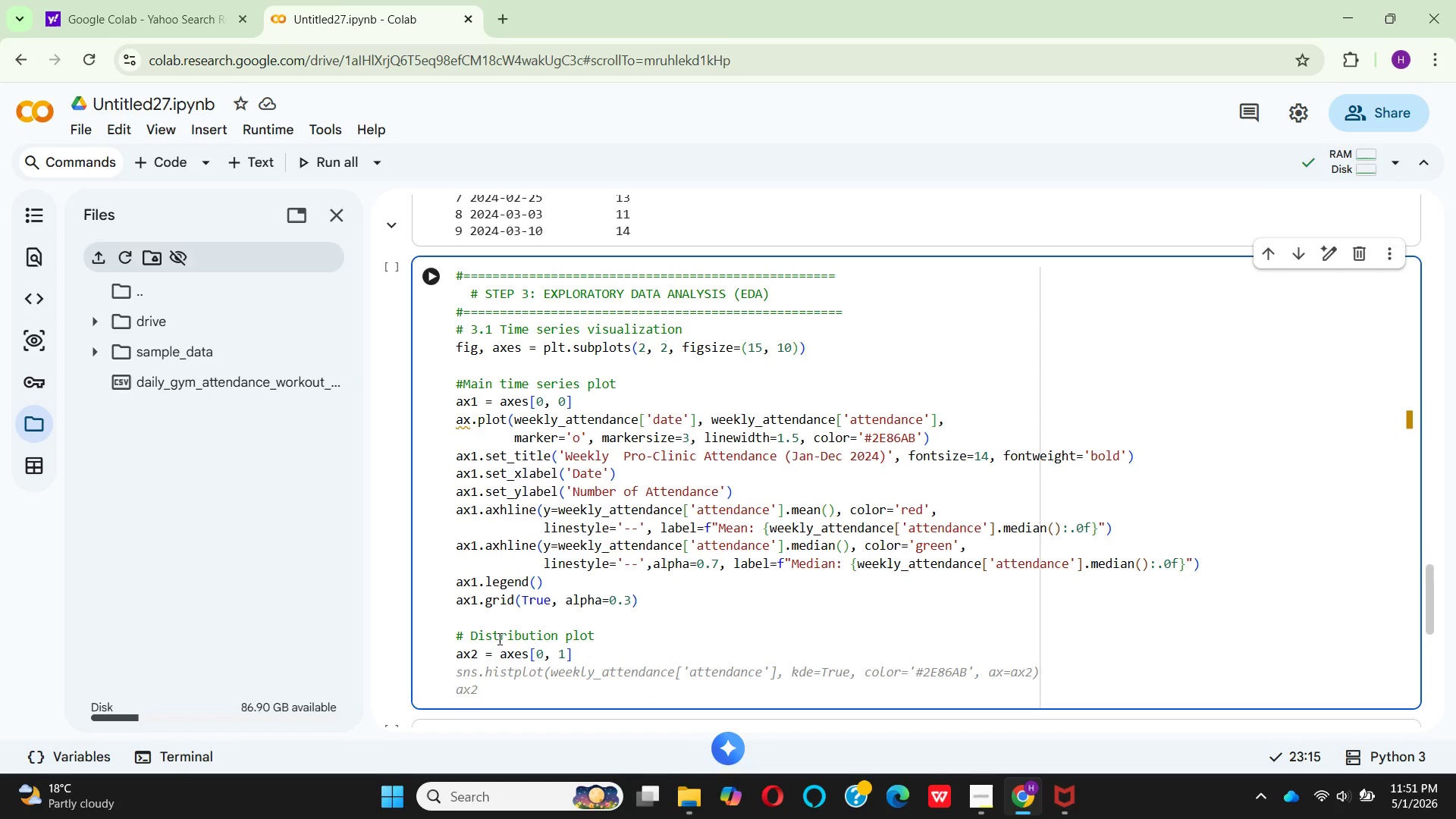 
type(ax2)
 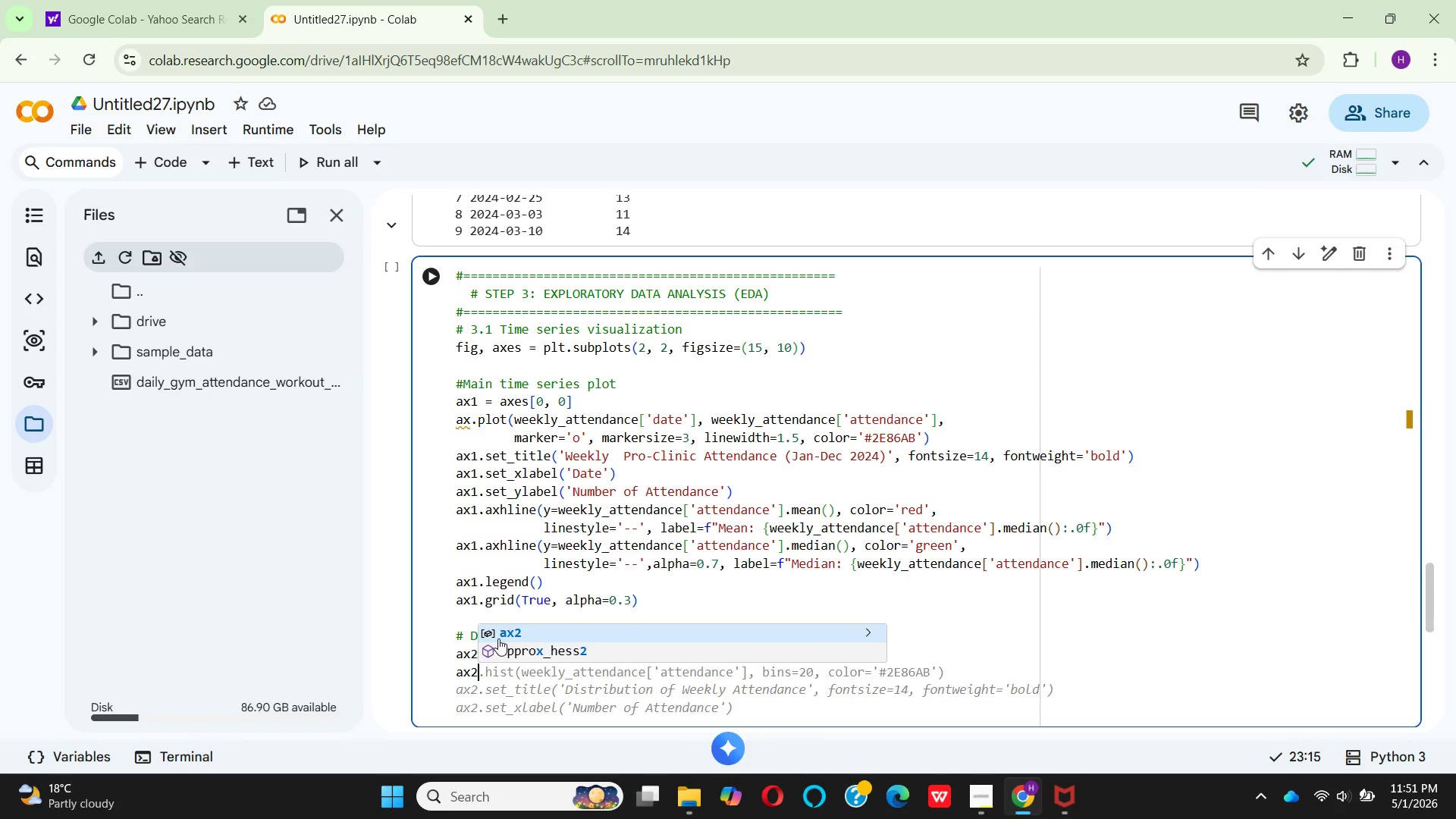 
wait(6.84)
 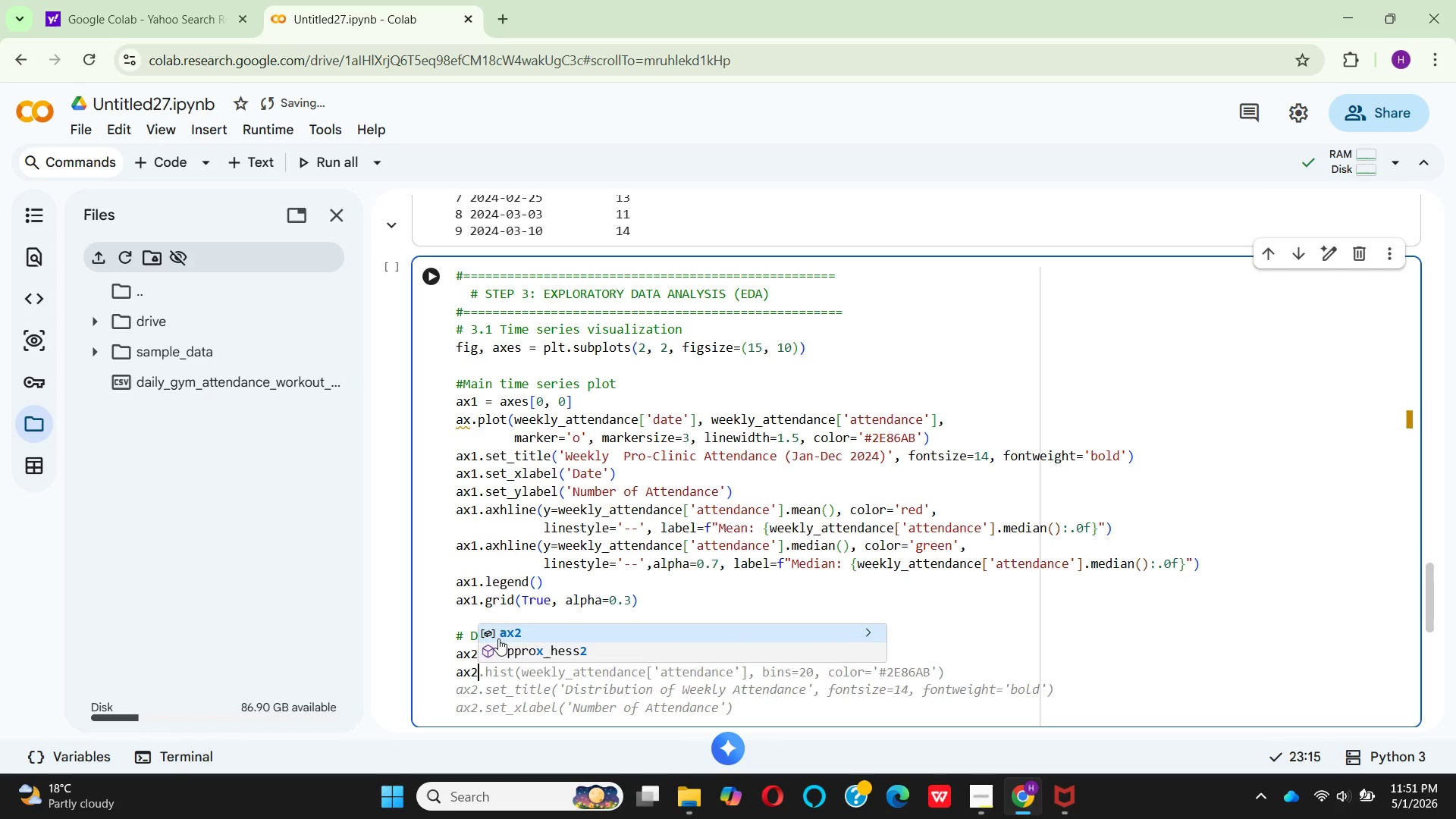 
type(.hist)
 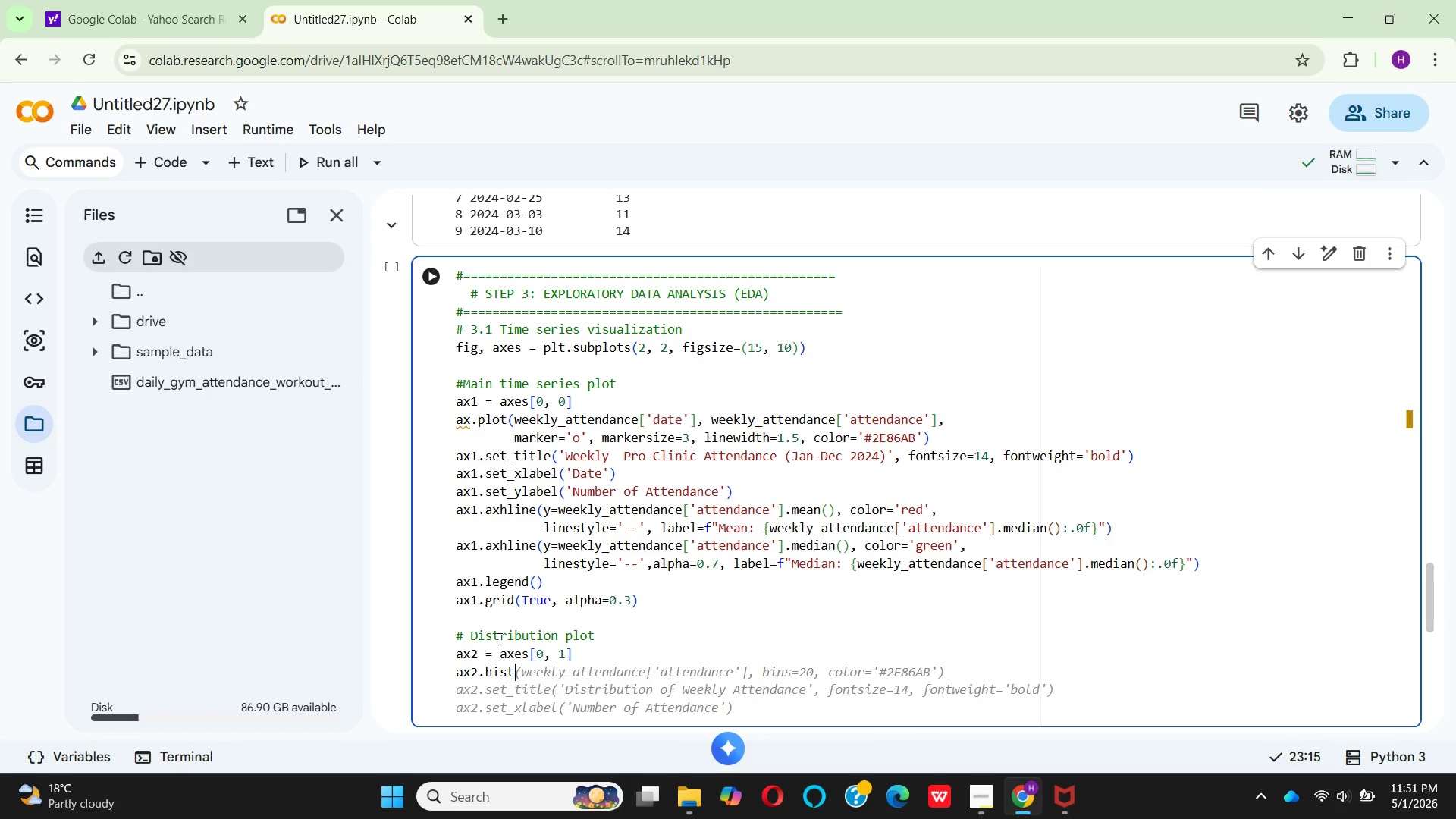 
key(Shift+9)
 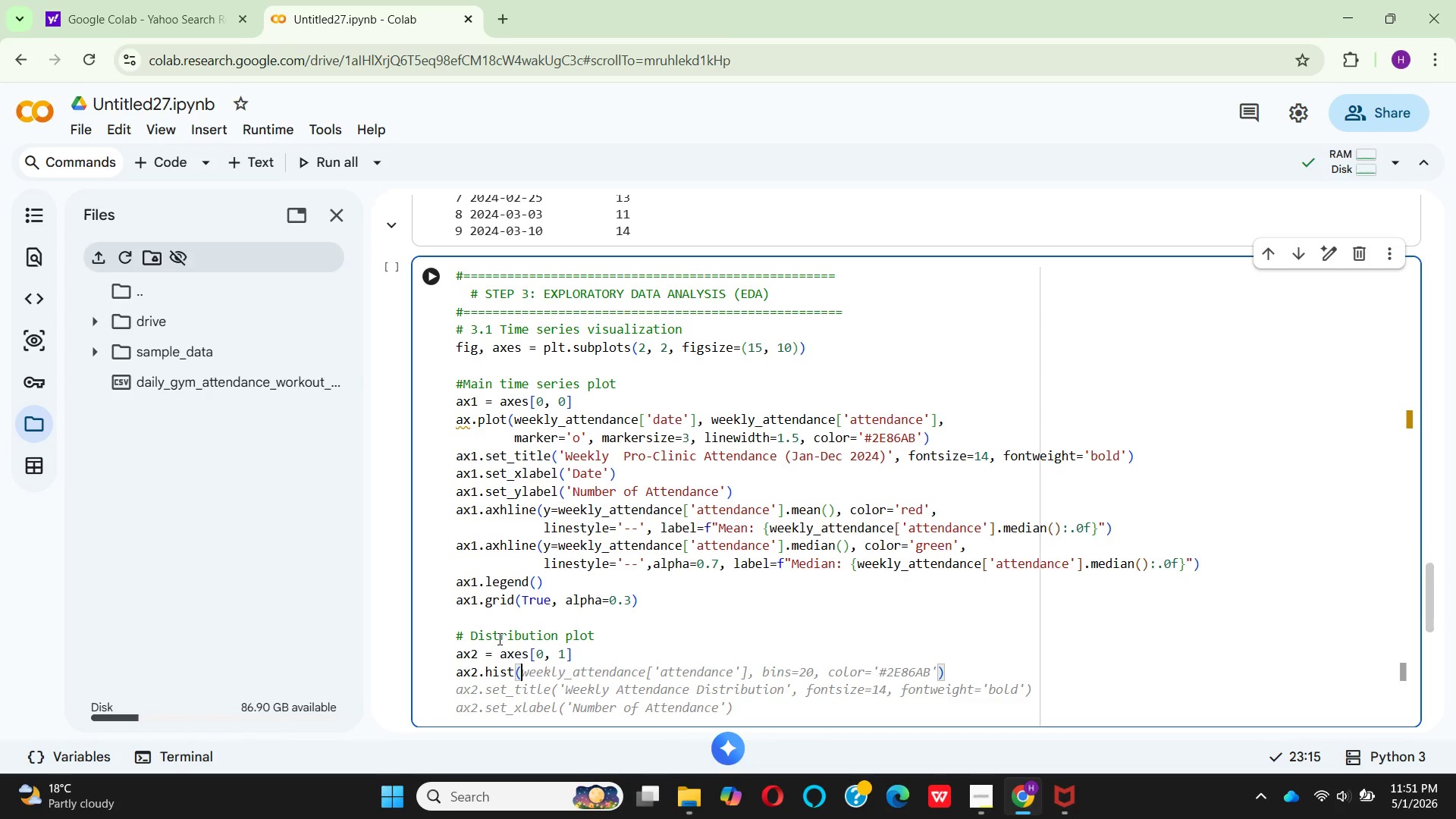 
wait(9.94)
 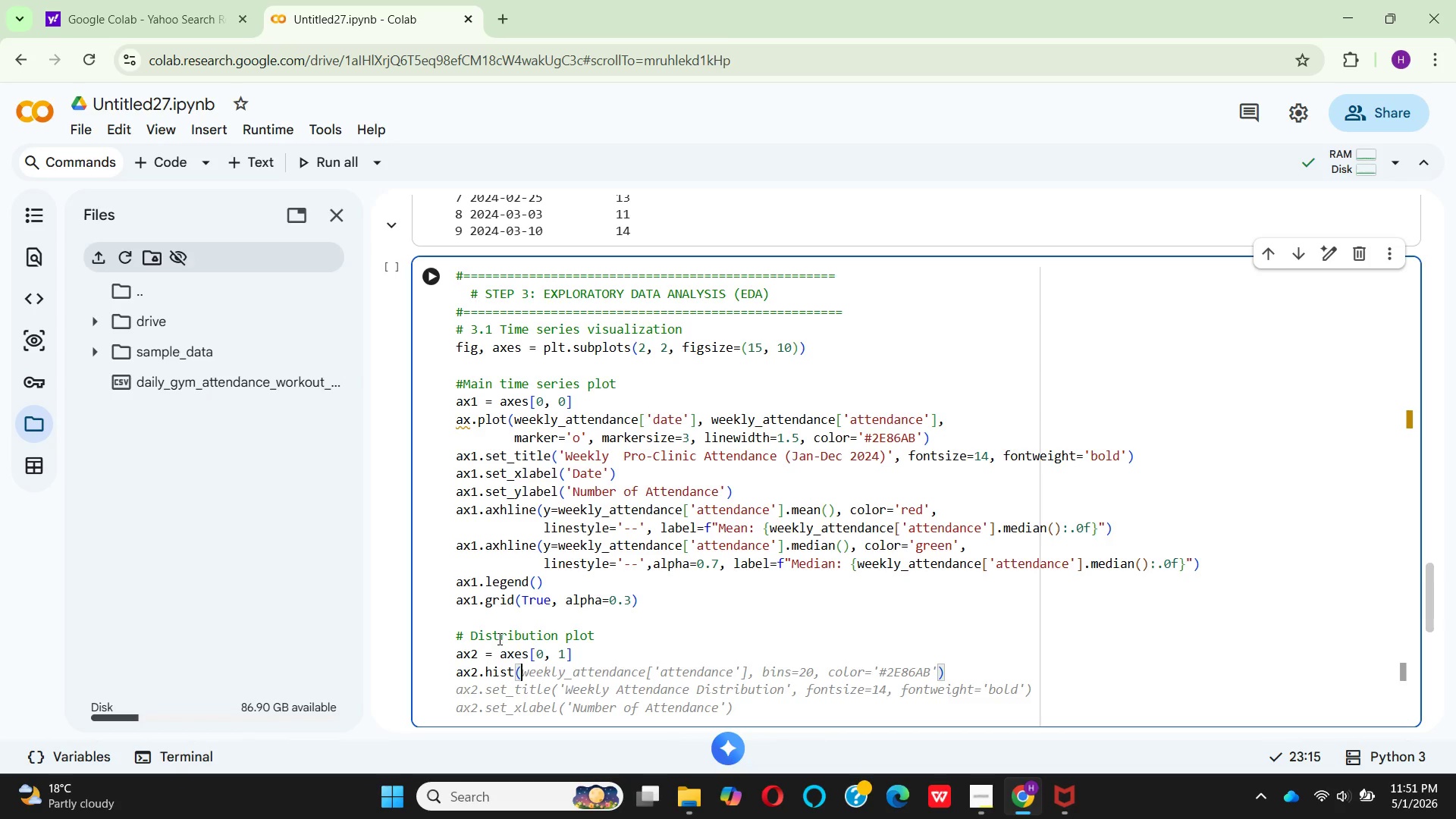 
left_click([598, 654])
 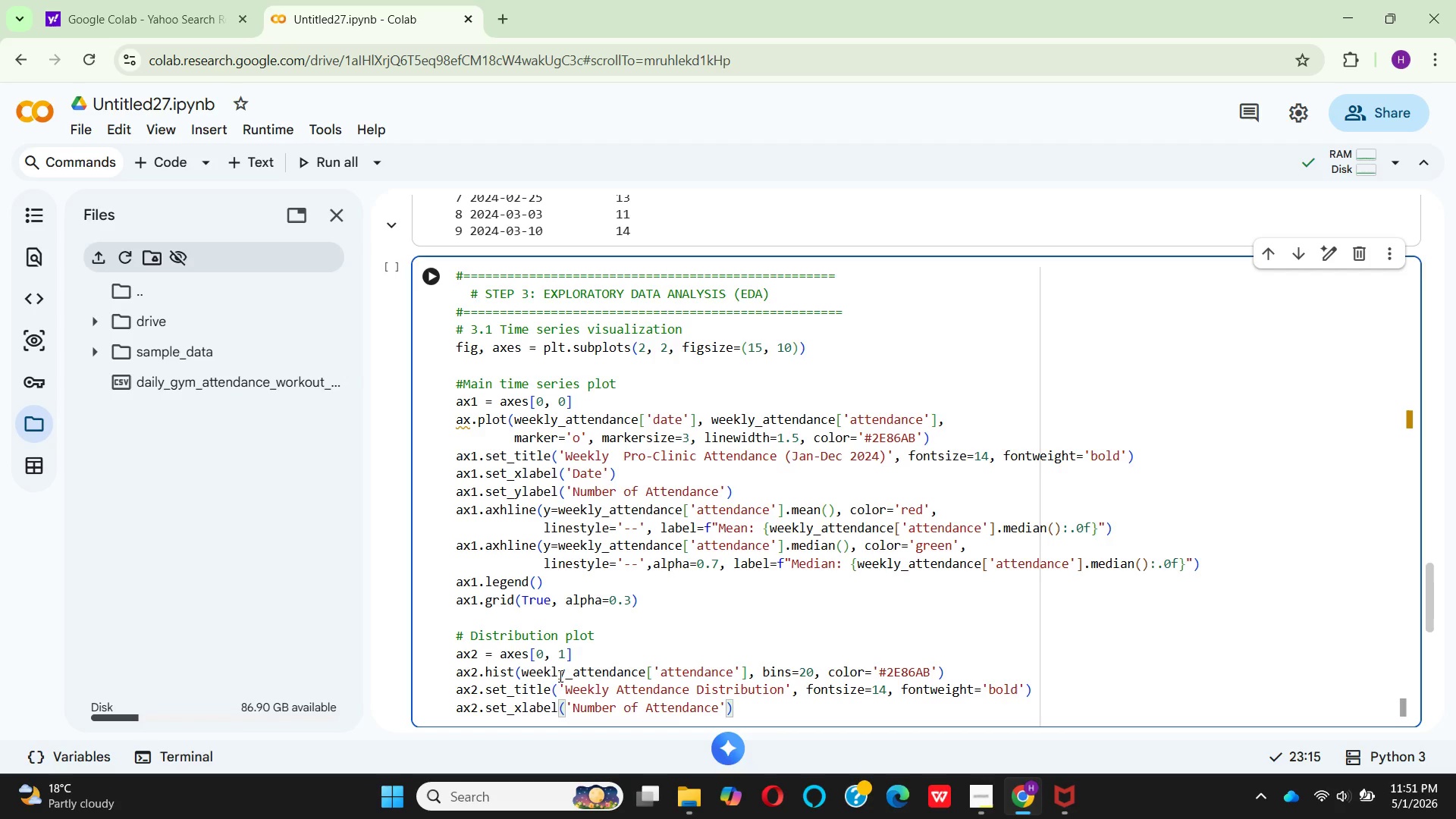 
mouse_move([576, 679])
 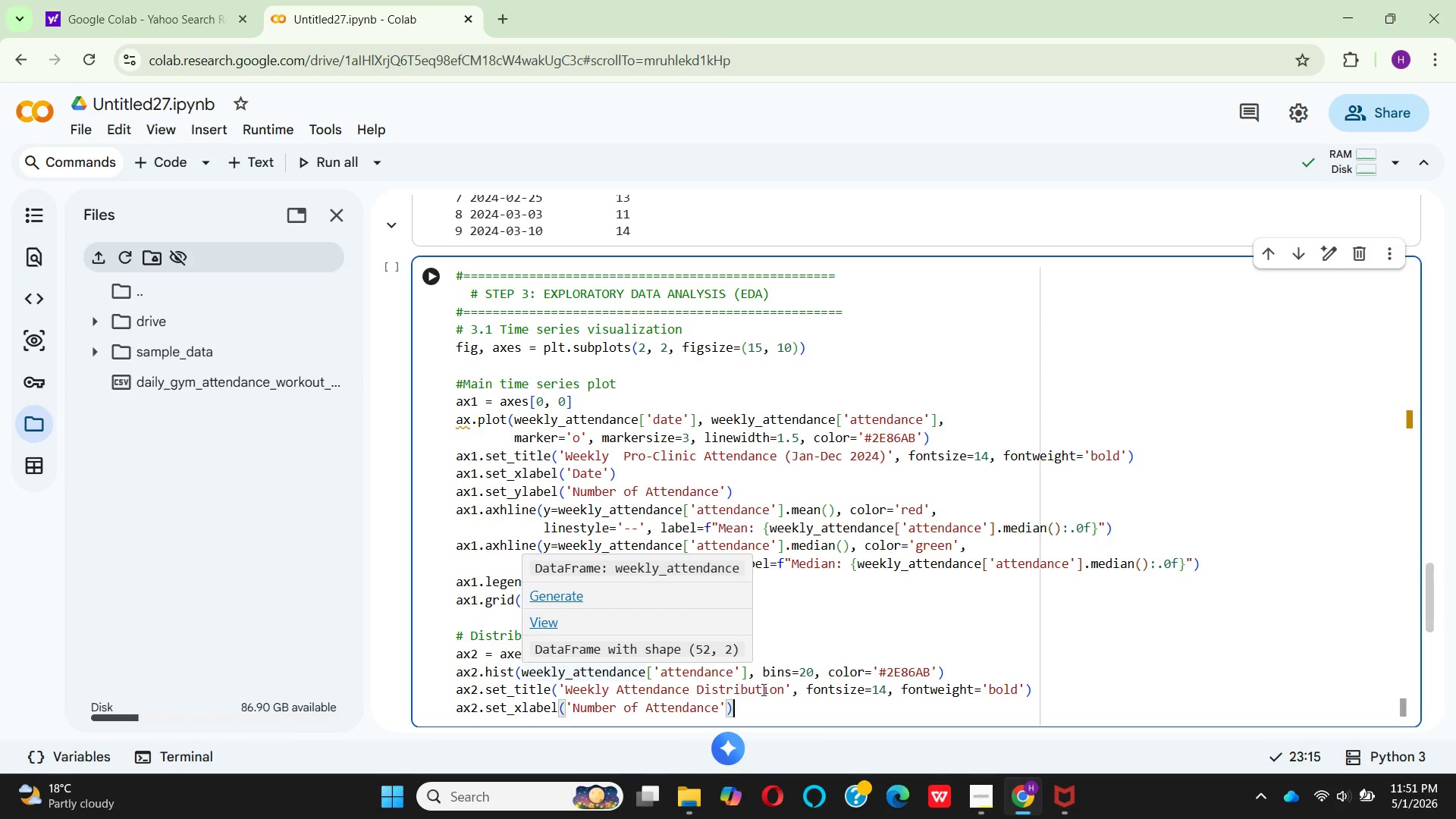 
mouse_move([802, 685])
 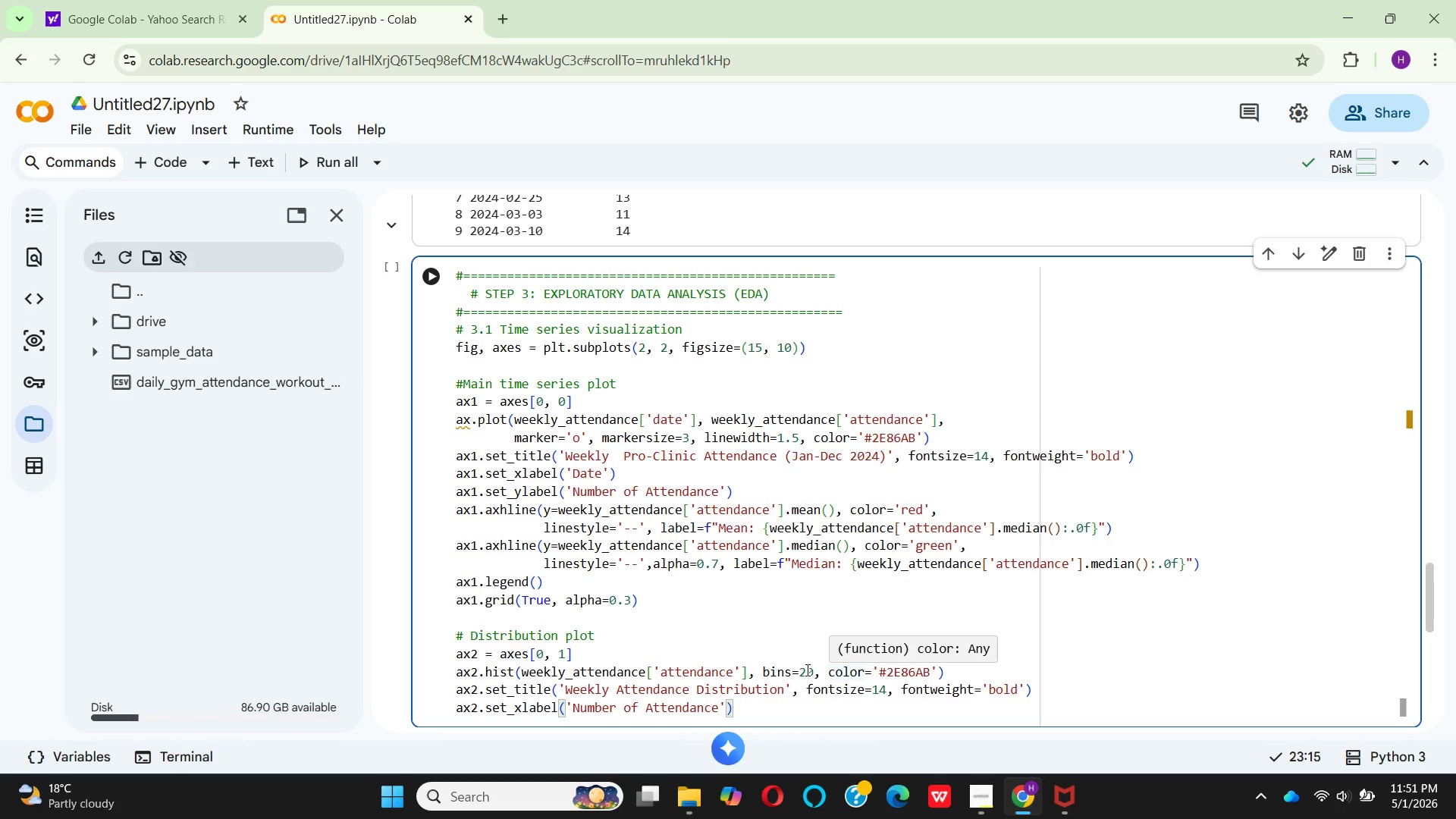 
left_click([830, 674])
 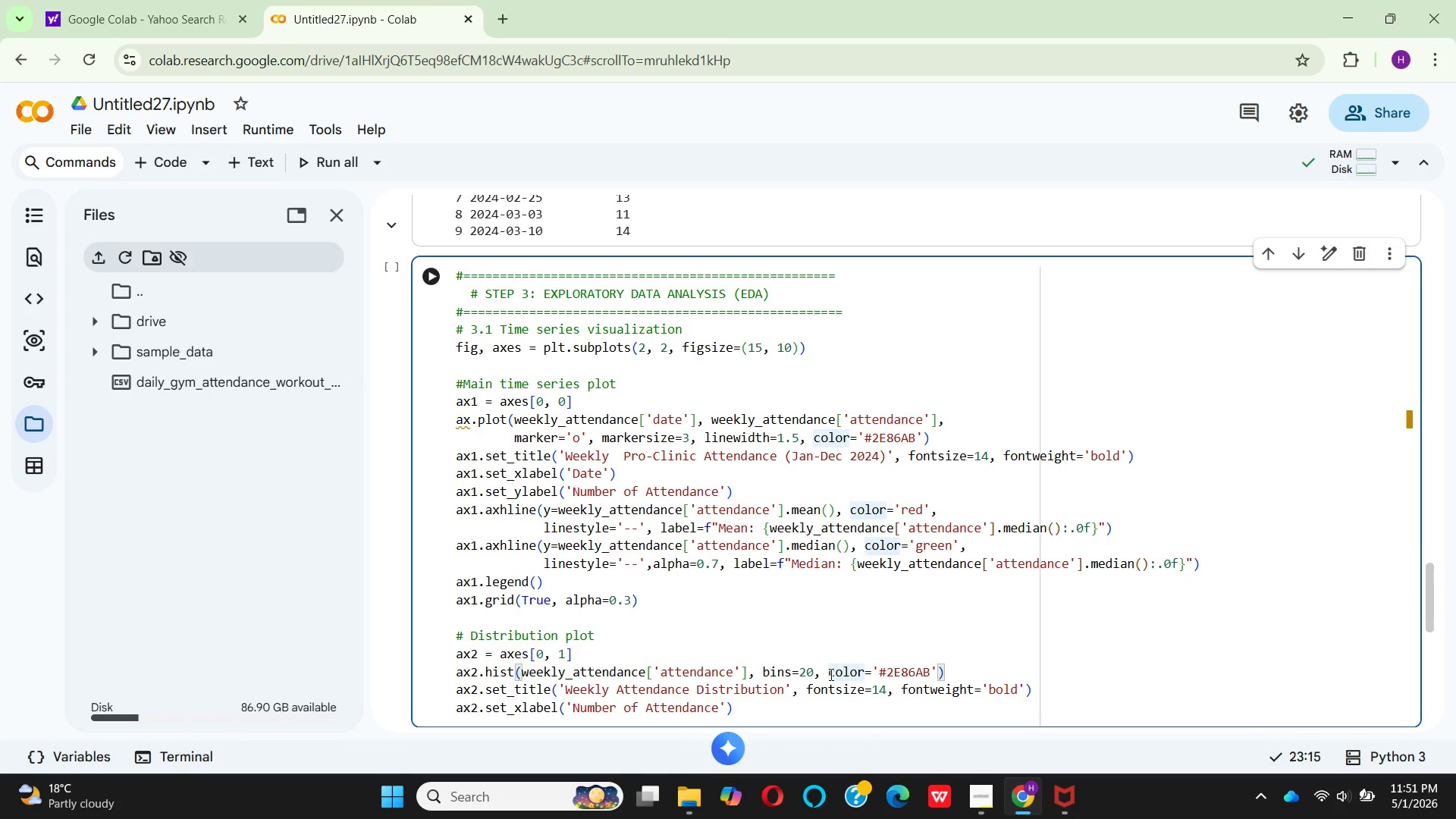 
type(ed)
 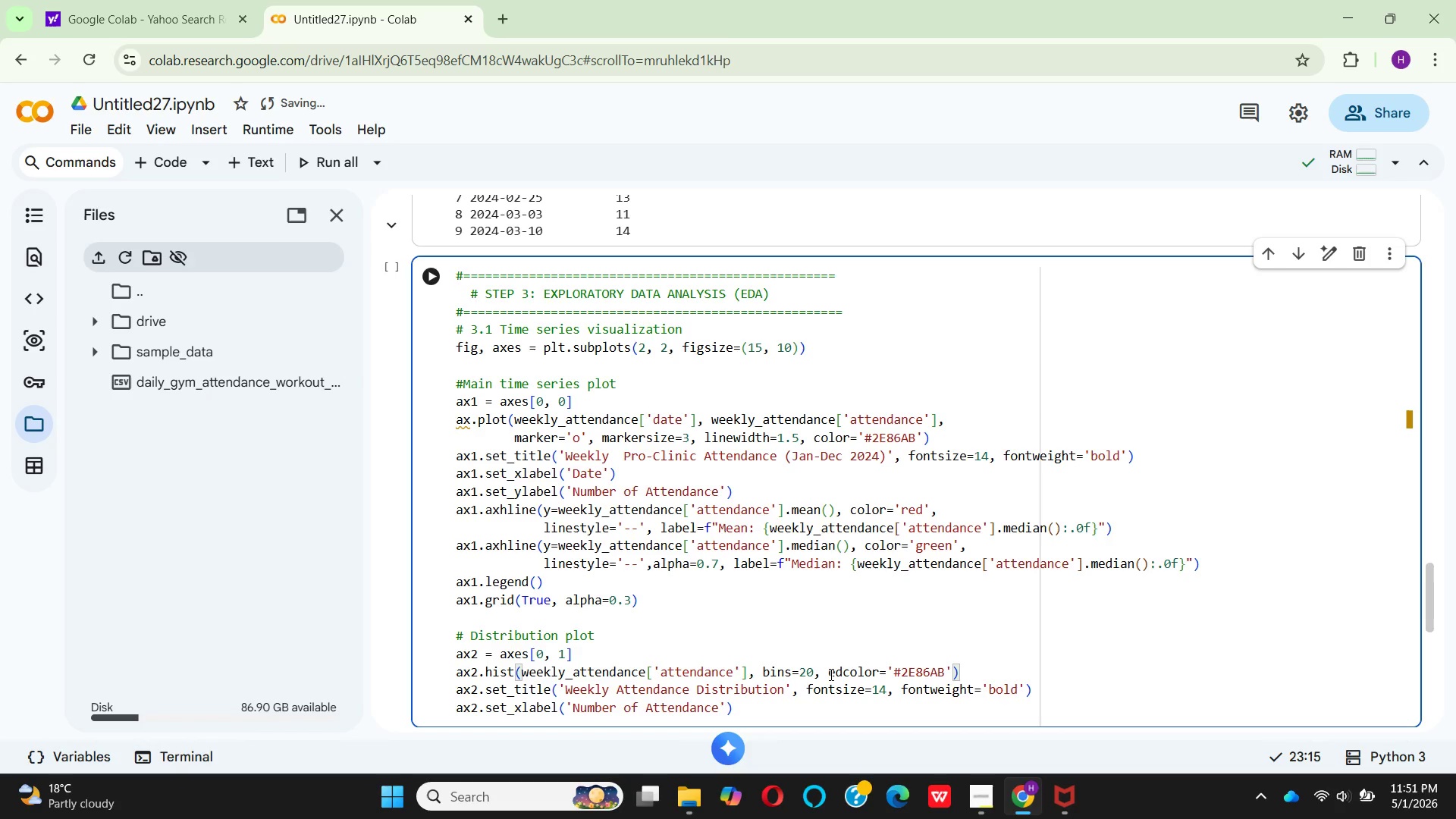 
type(ge)
 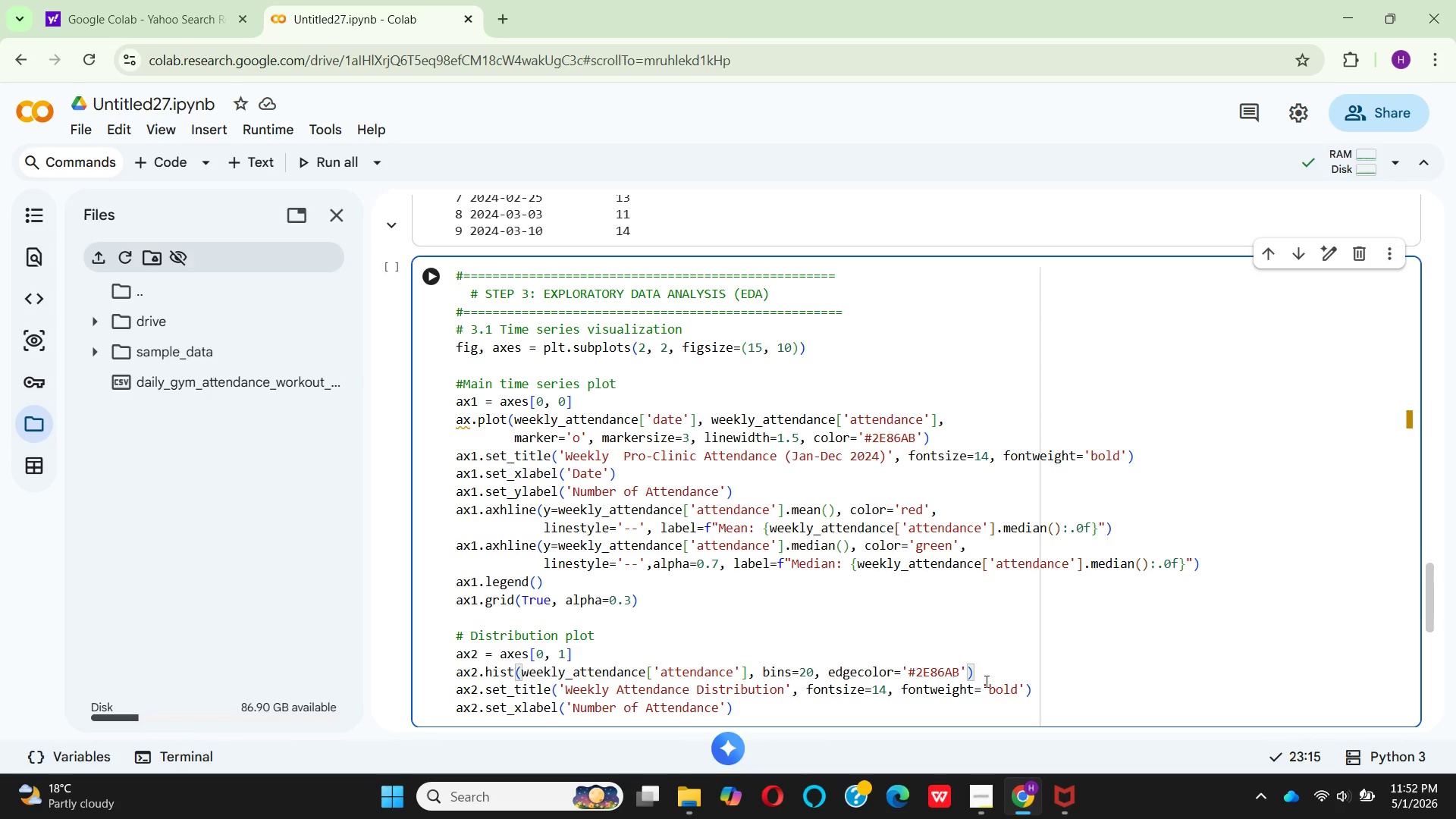 
left_click([960, 676])
 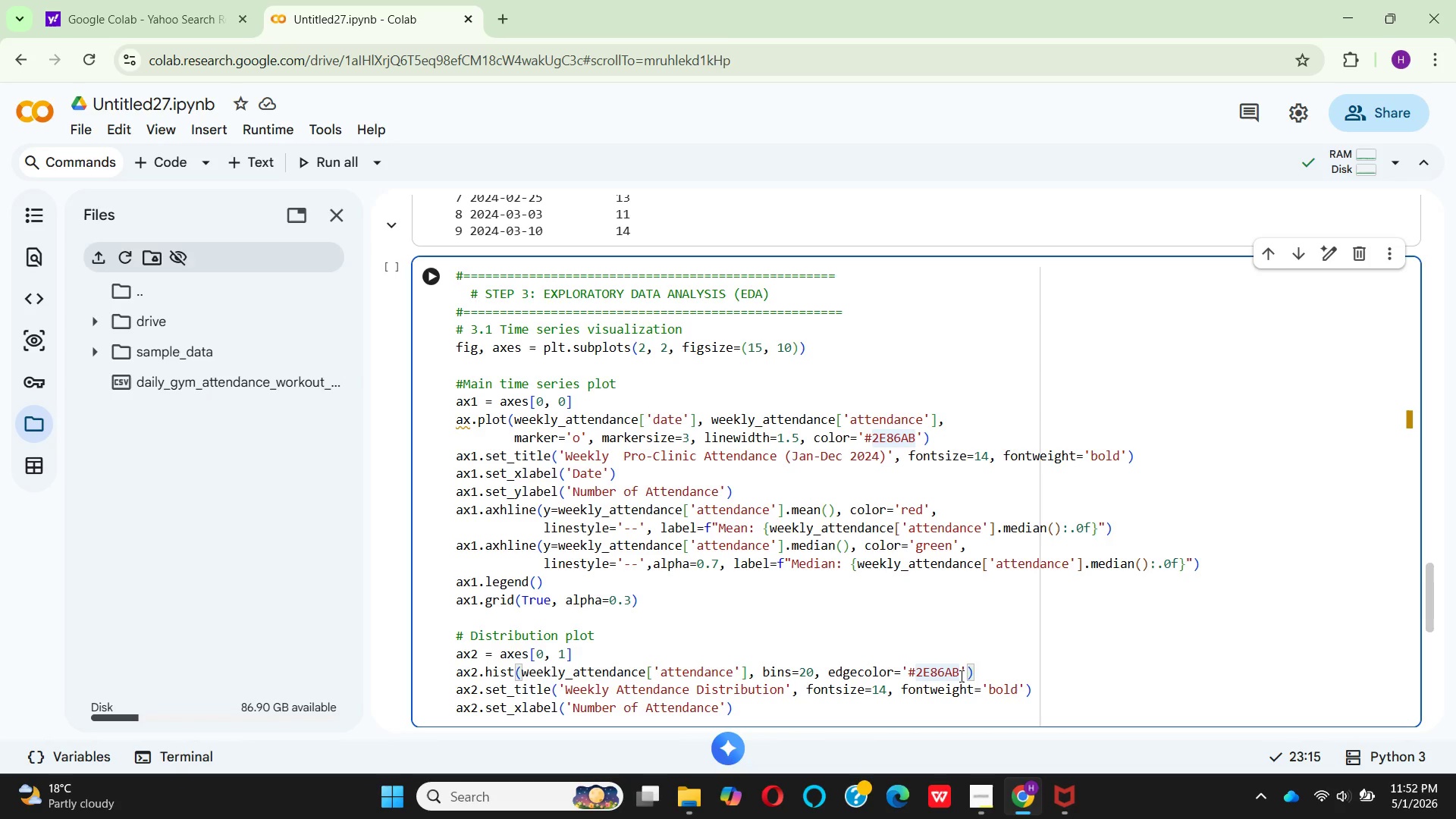 
key(Backspace)
key(Backspace)
key(Backspace)
key(Backspace)
key(Backspace)
key(Backspace)
key(Backspace)
type(black)
 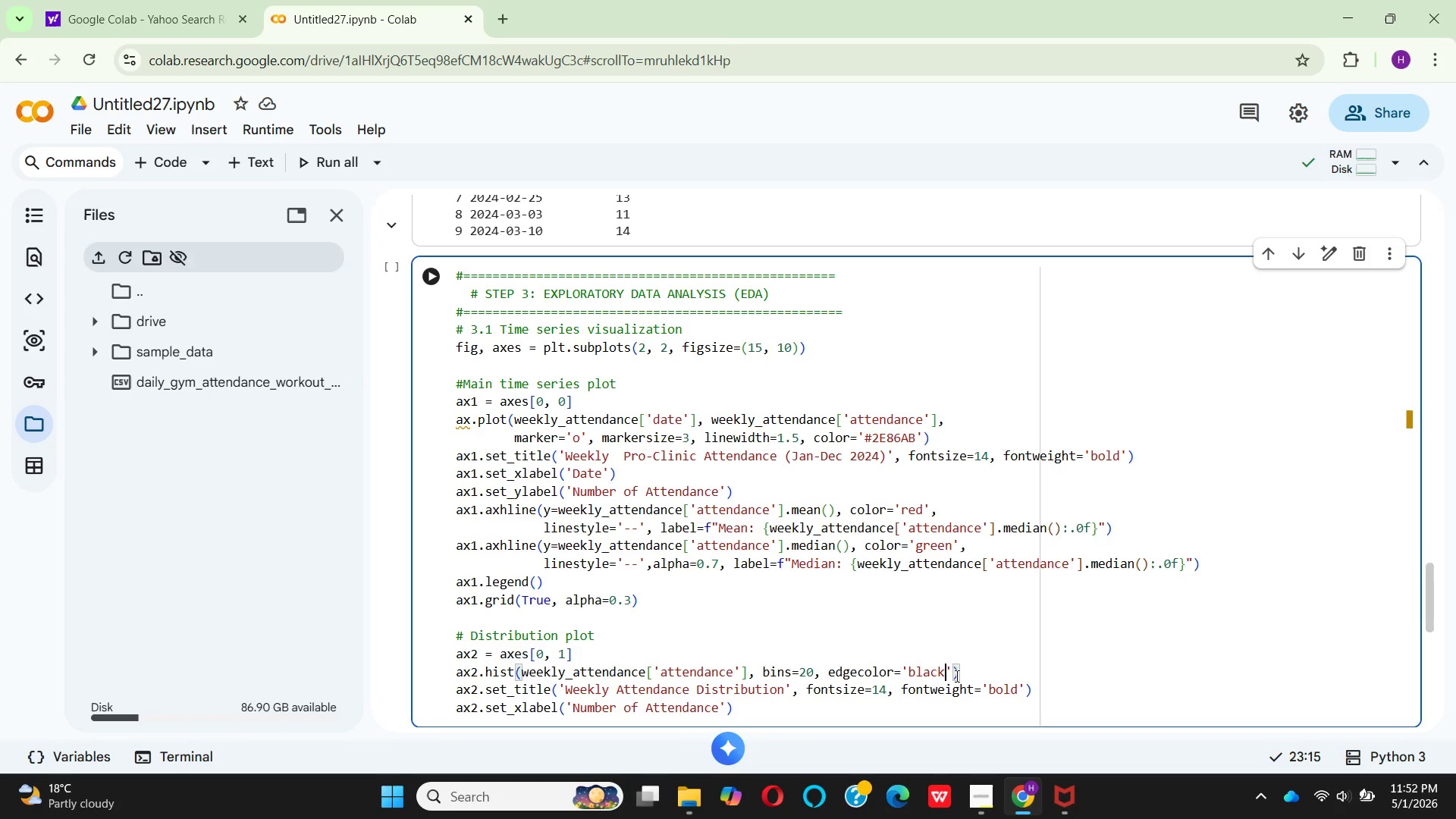 
left_click([949, 673])
 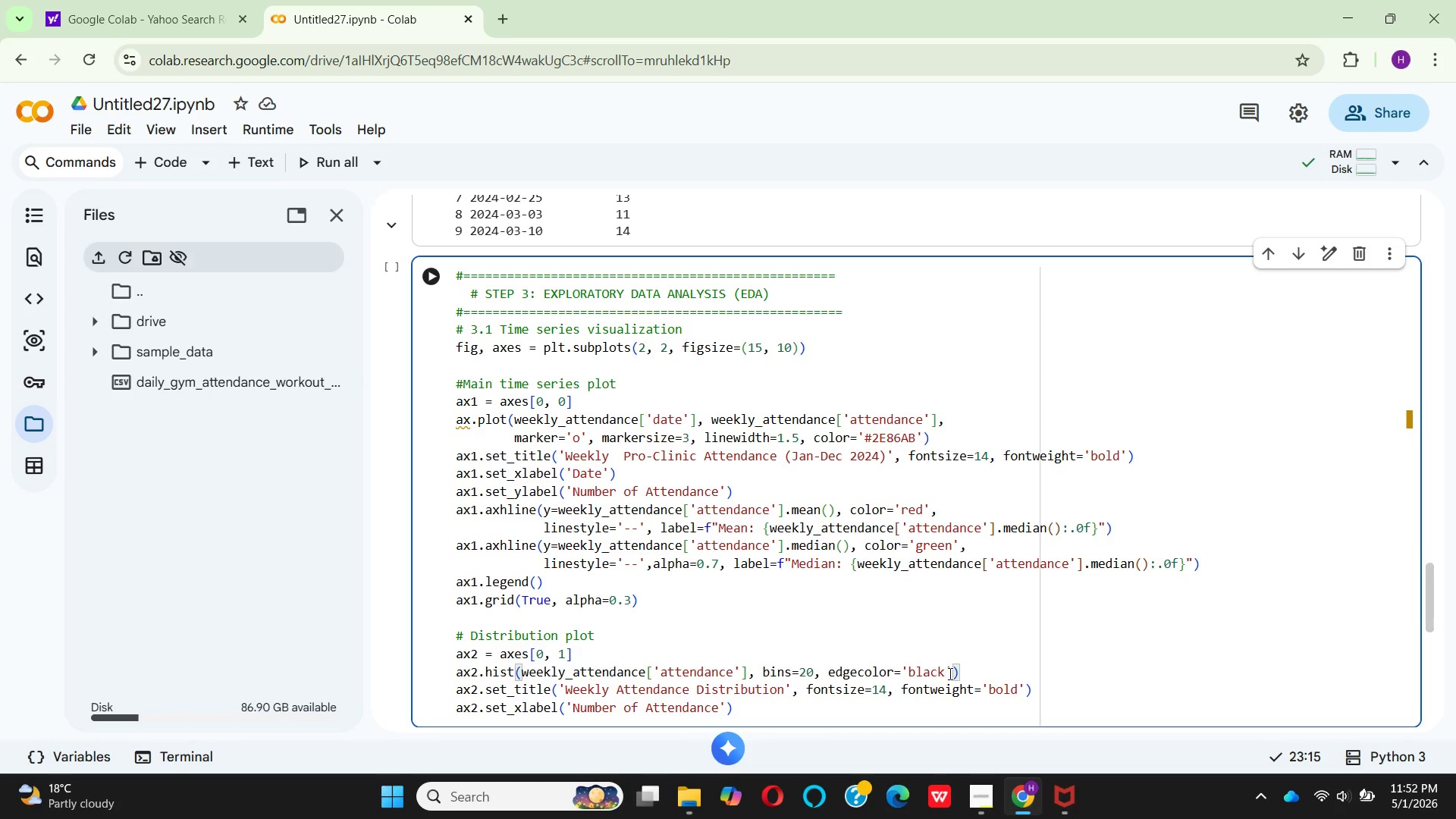 
key(ArrowRight)
 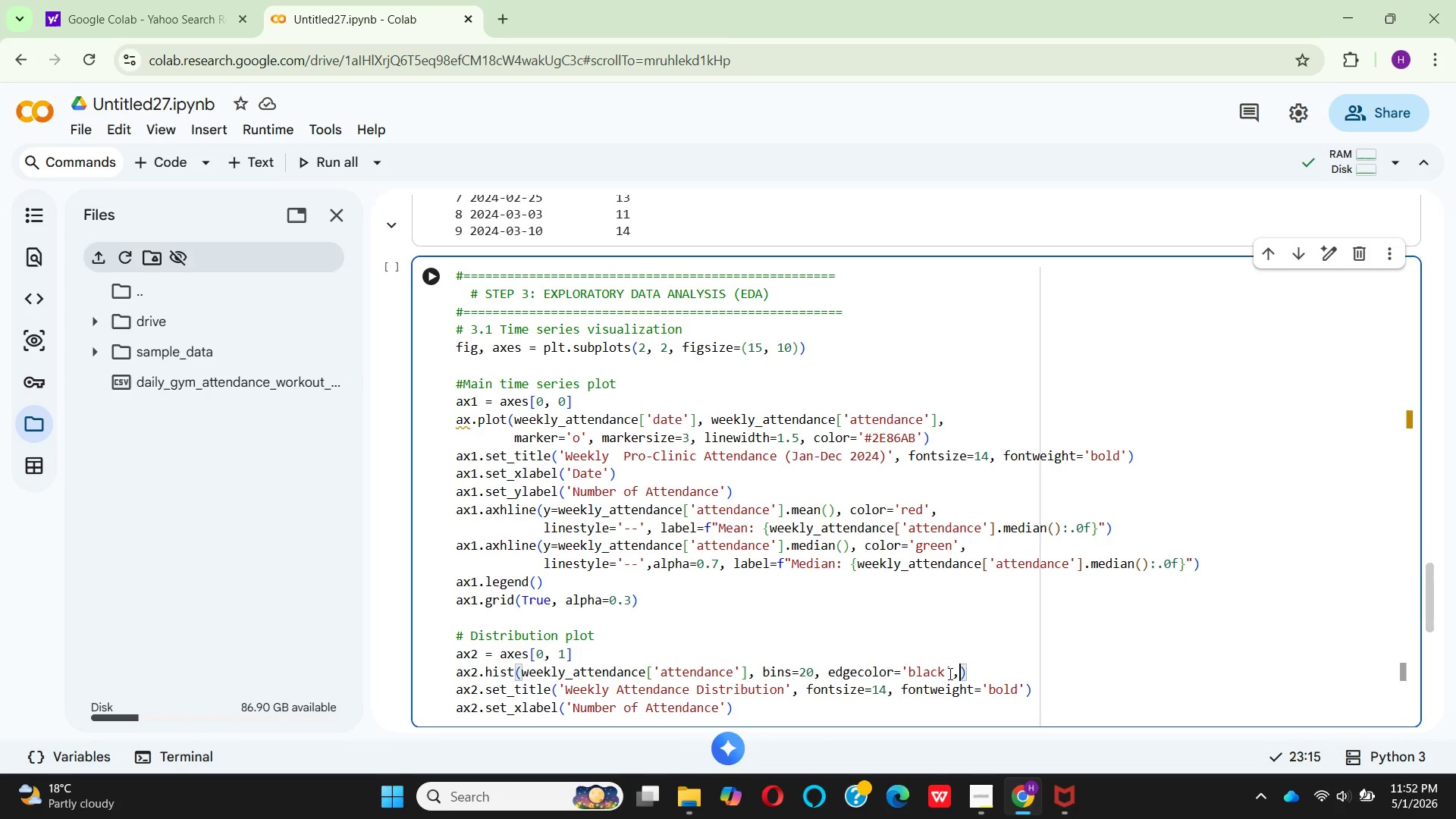 
type(, alpha)
 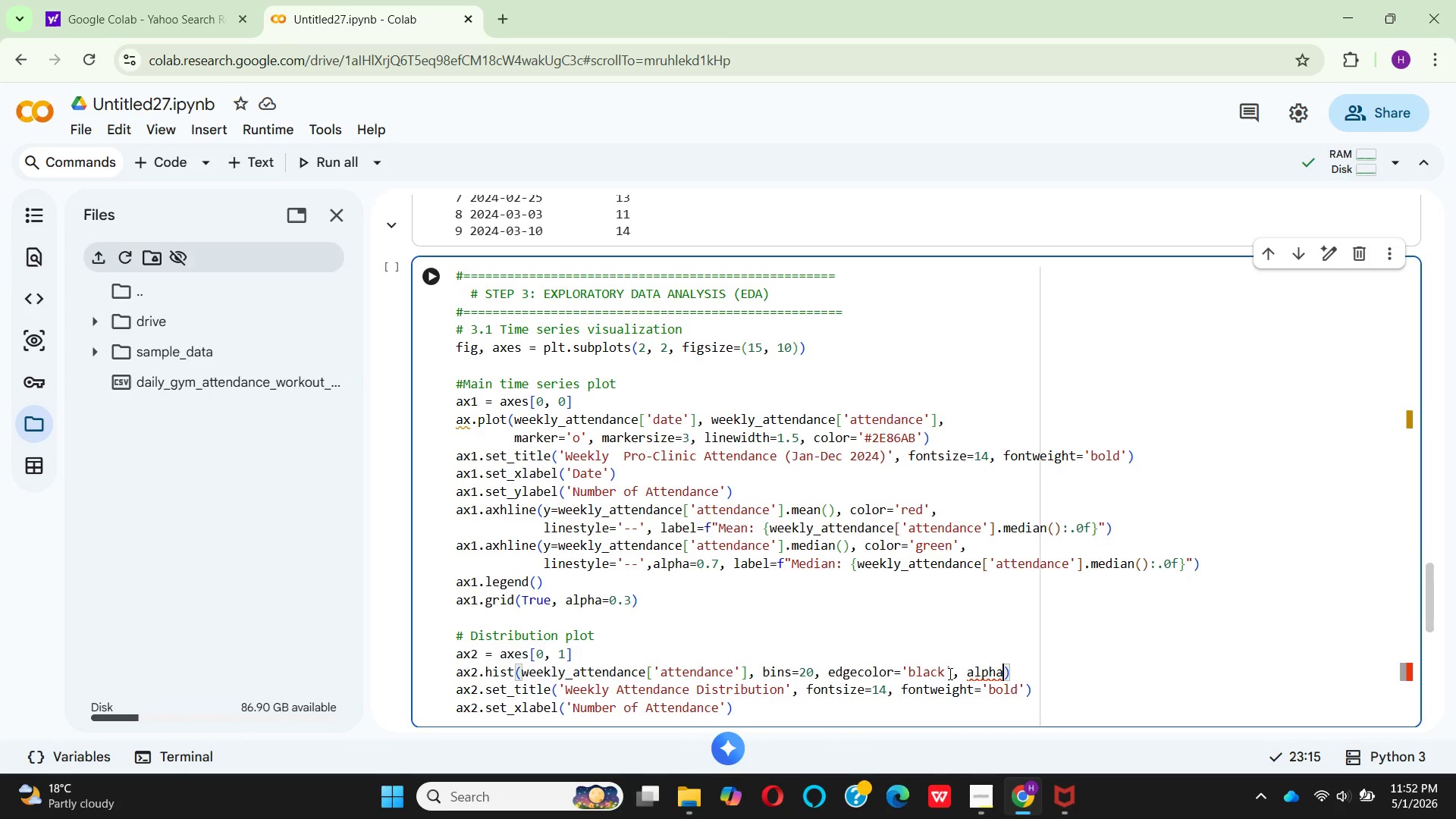 
hold_key(key=Equal, duration=0.36)
 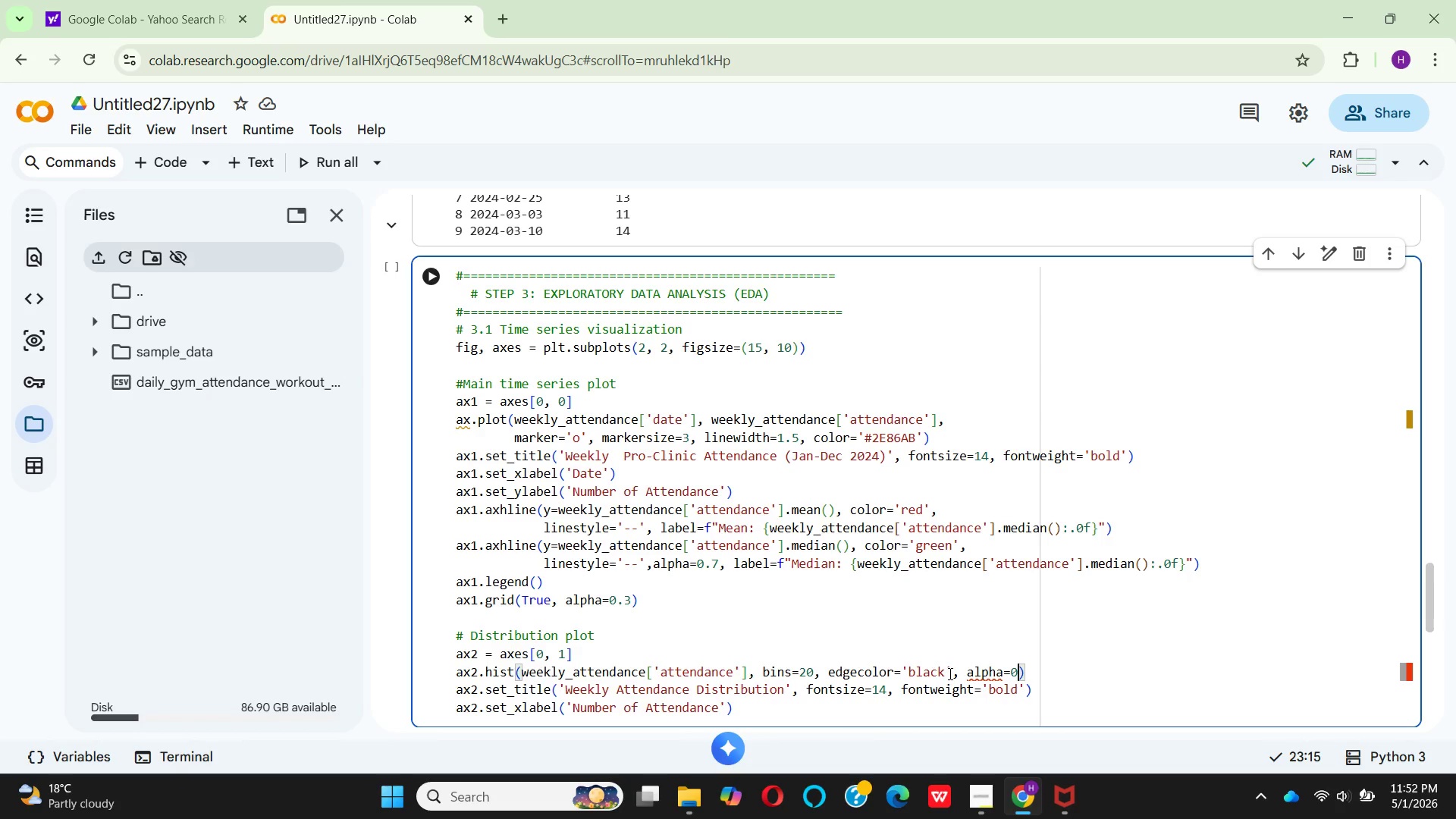 
type(0.7, color='#A2)
 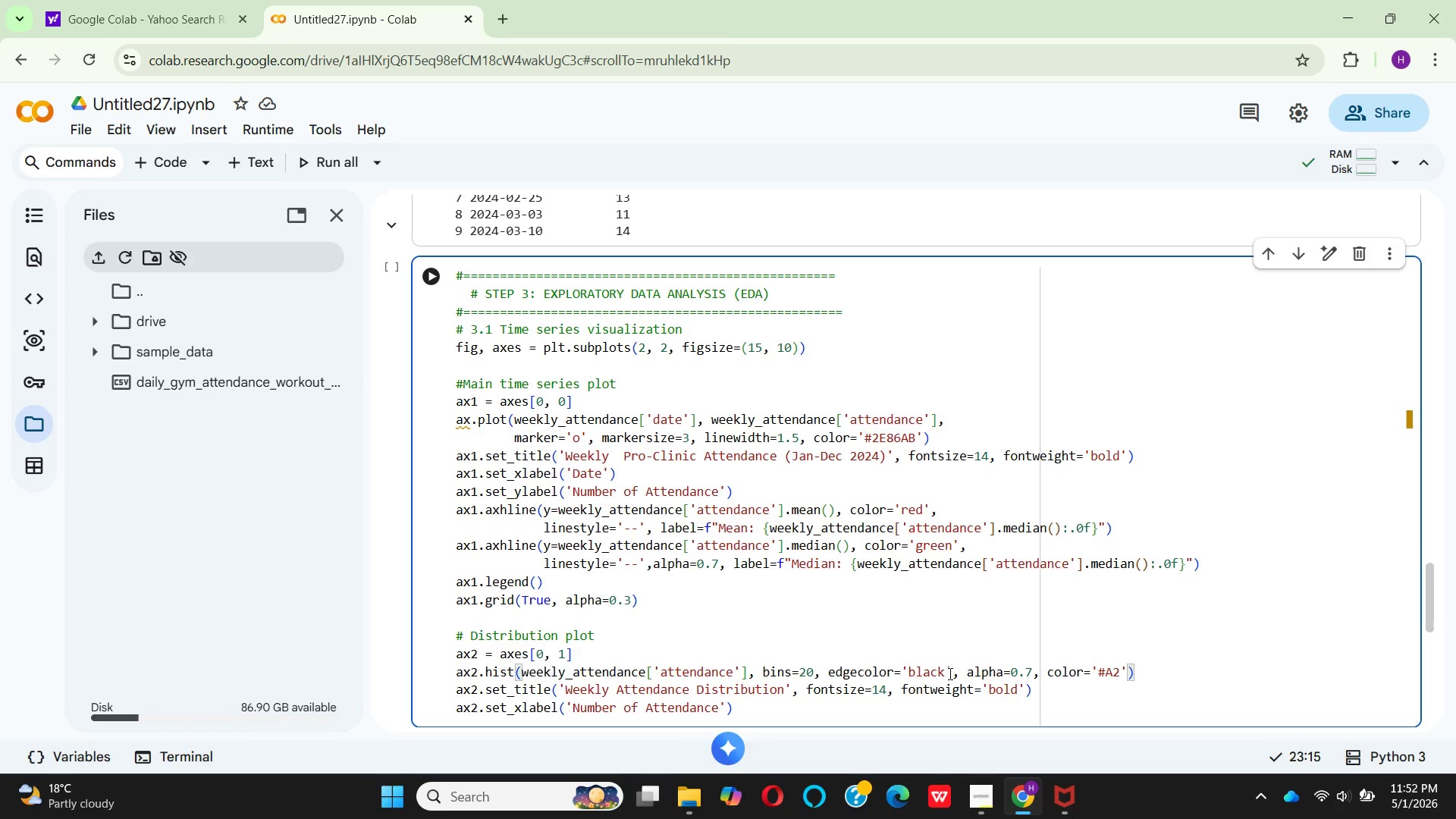 
hold_key(key=3, duration=0.31)
 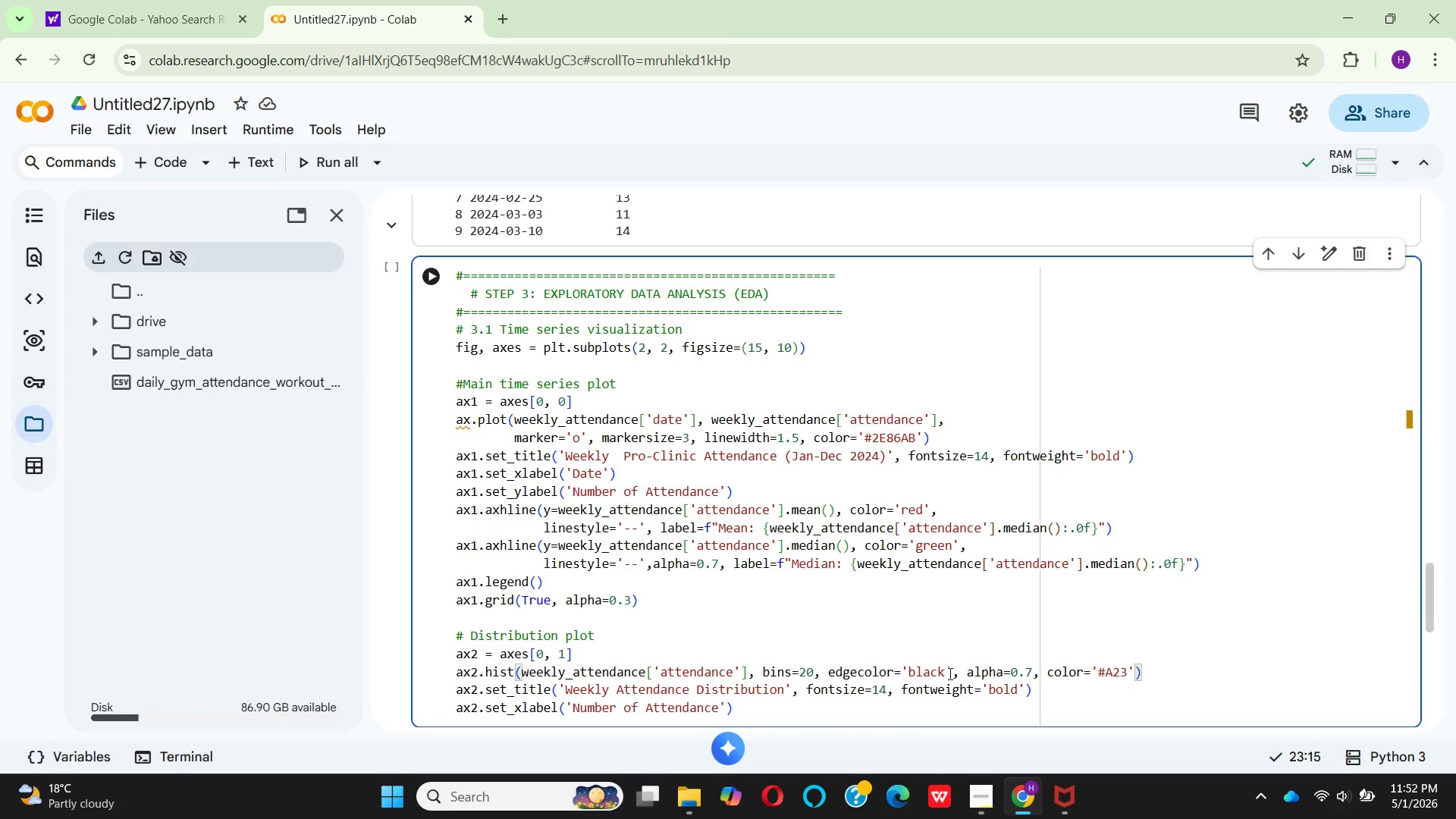 
type(B72)
 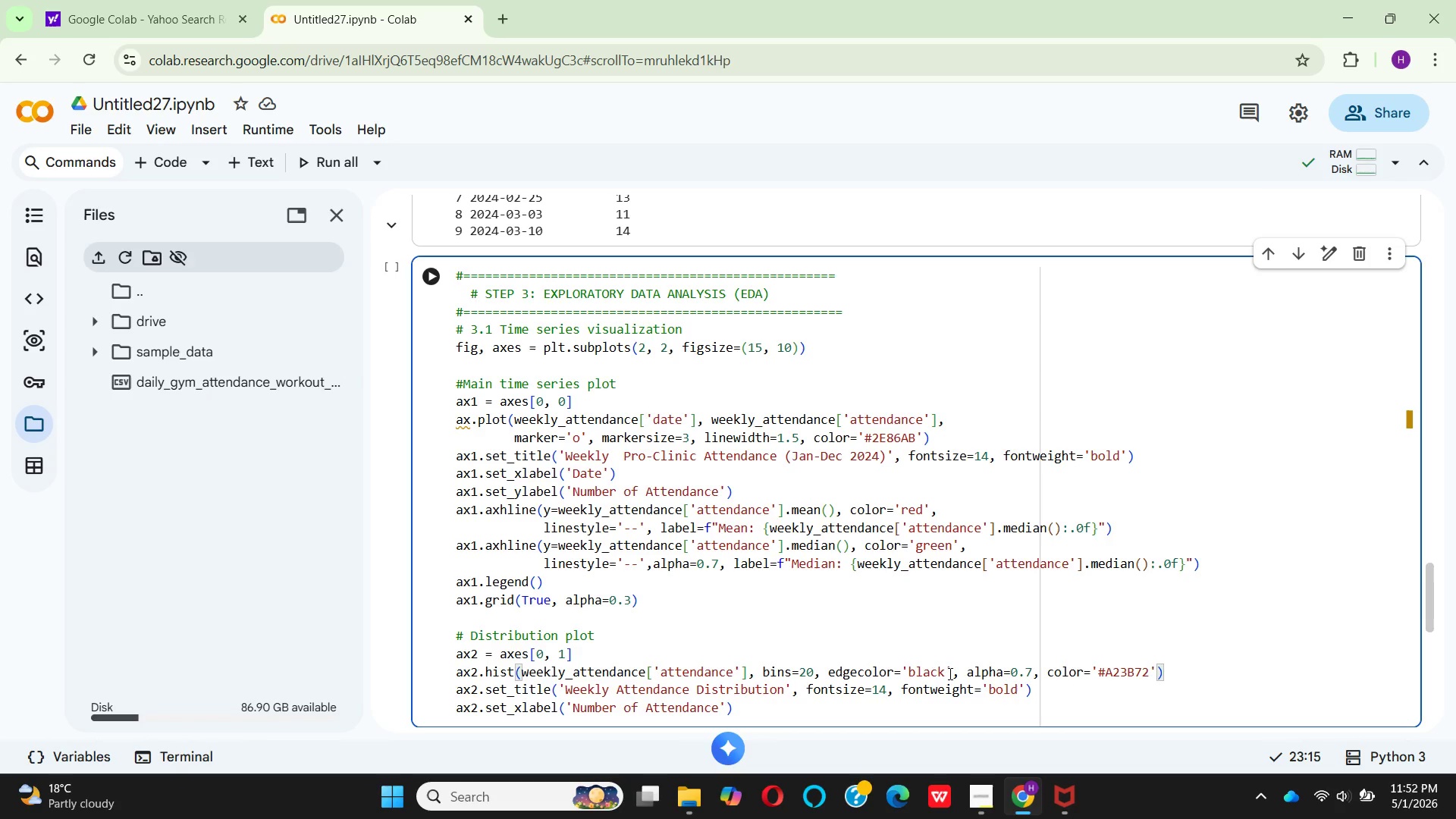 
key(ArrowRight)
 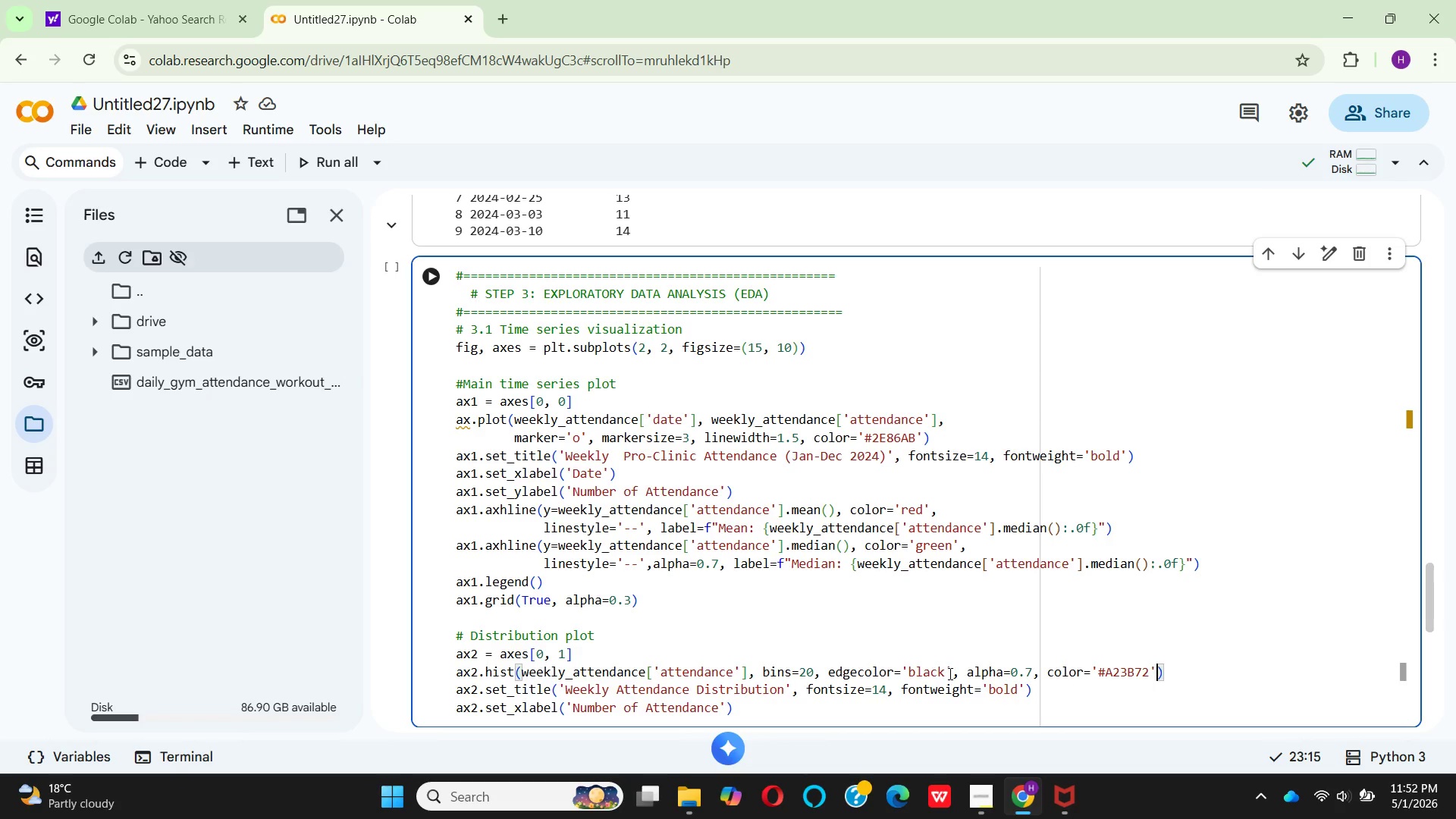 
key(ArrowRight)
 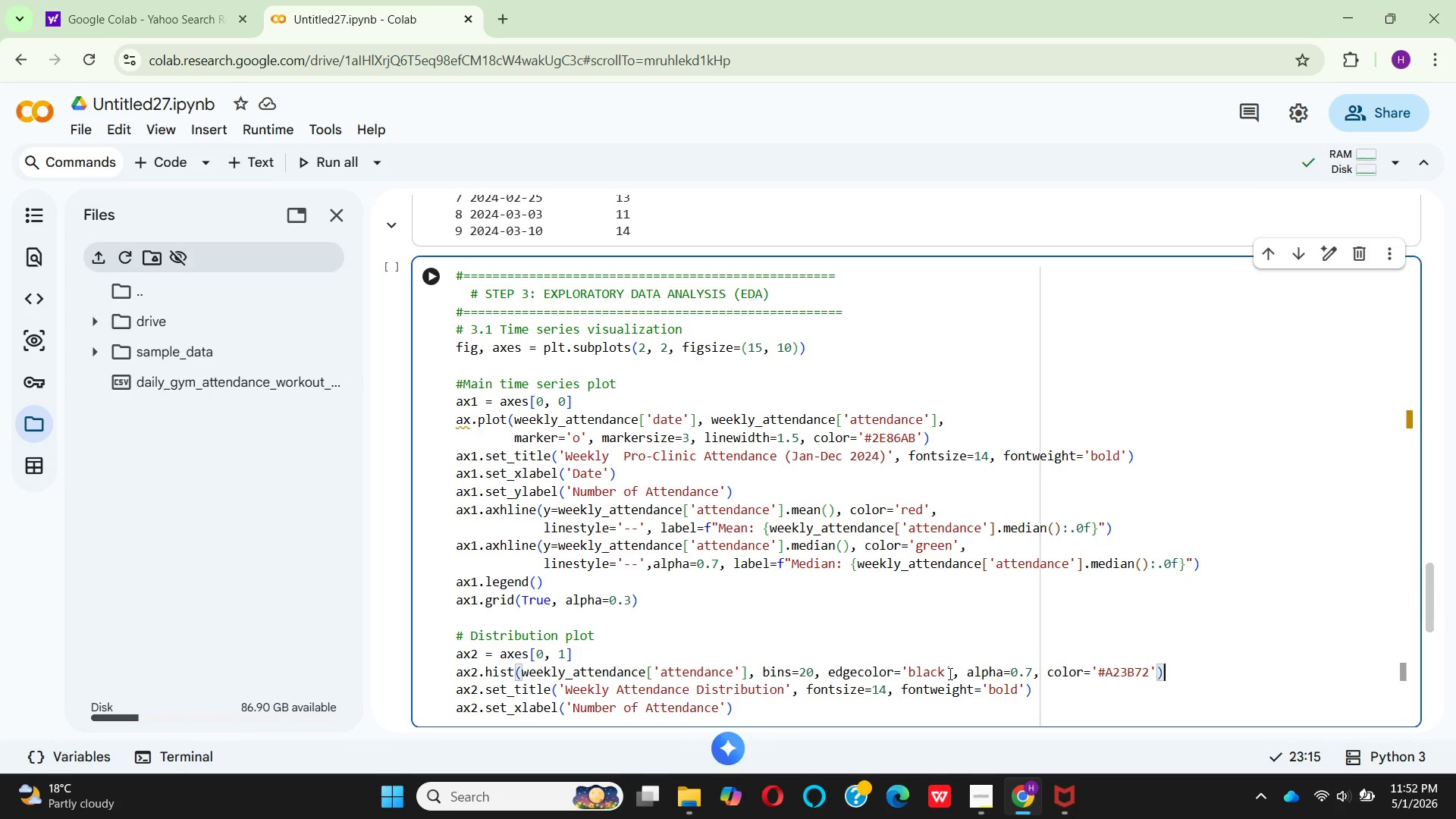 
key(Enter)
 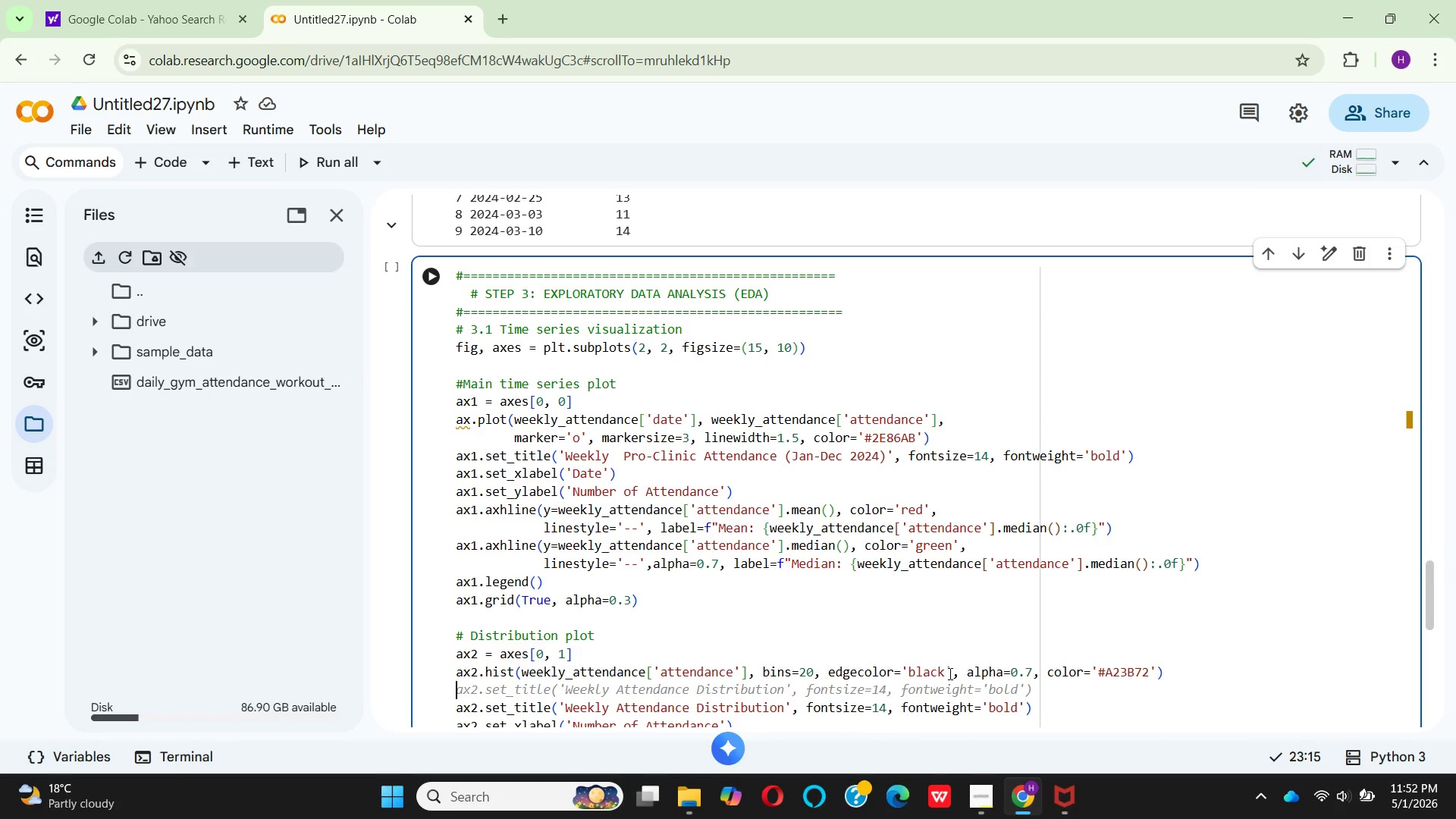 
type(ax2.ax)
 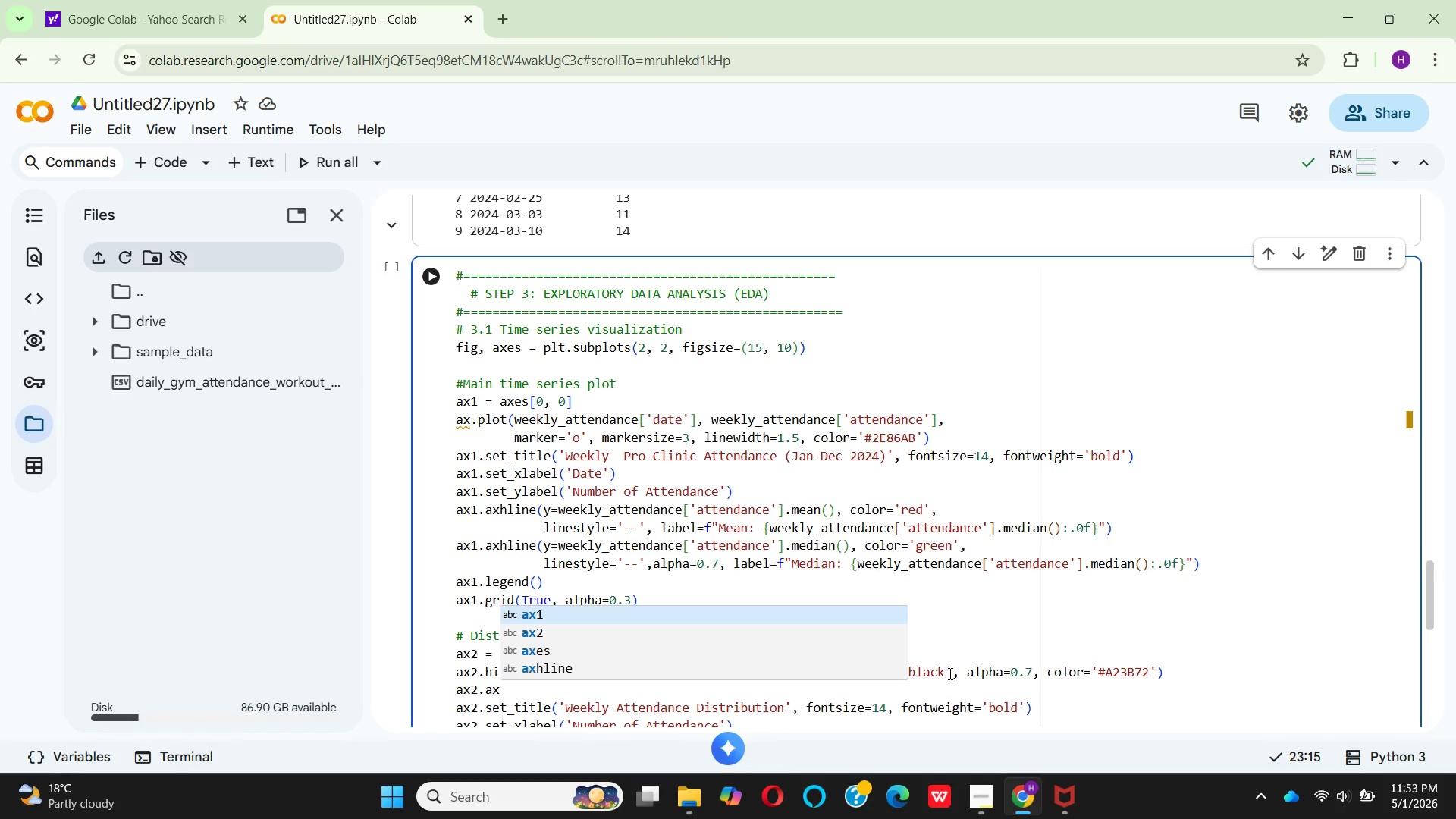 
wait(7.3)
 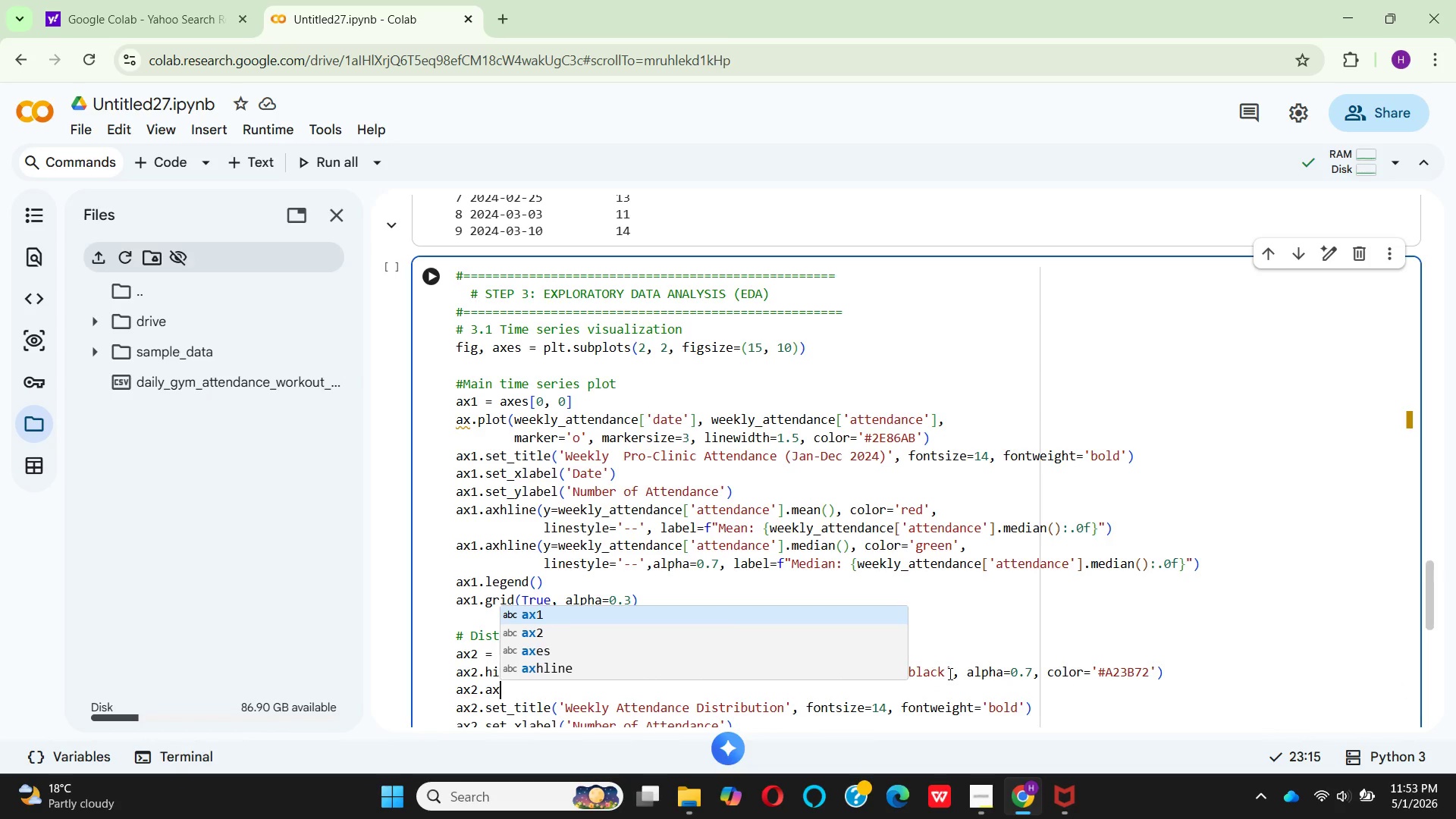 
key(V)
 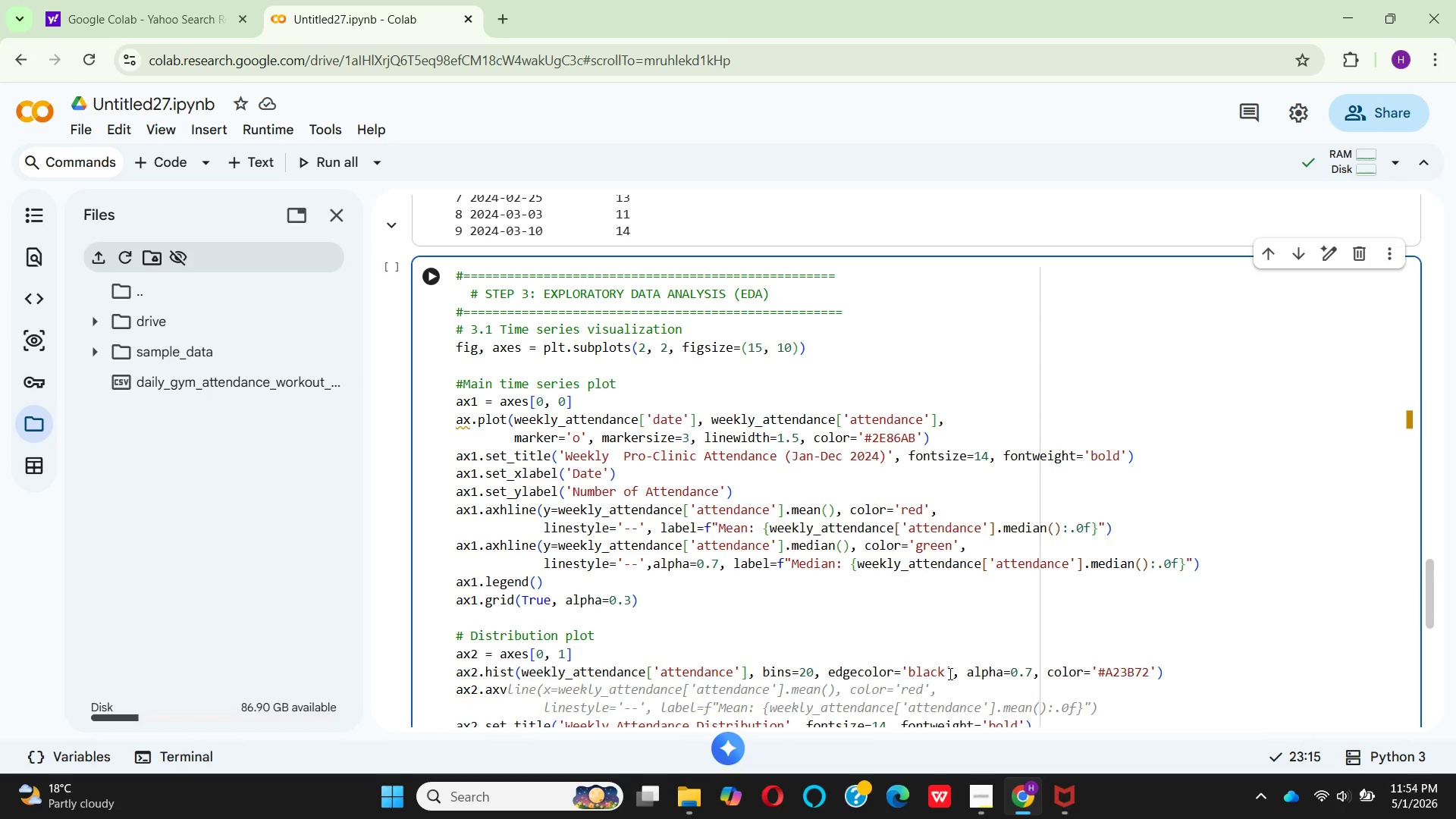 
wait(111.74)
 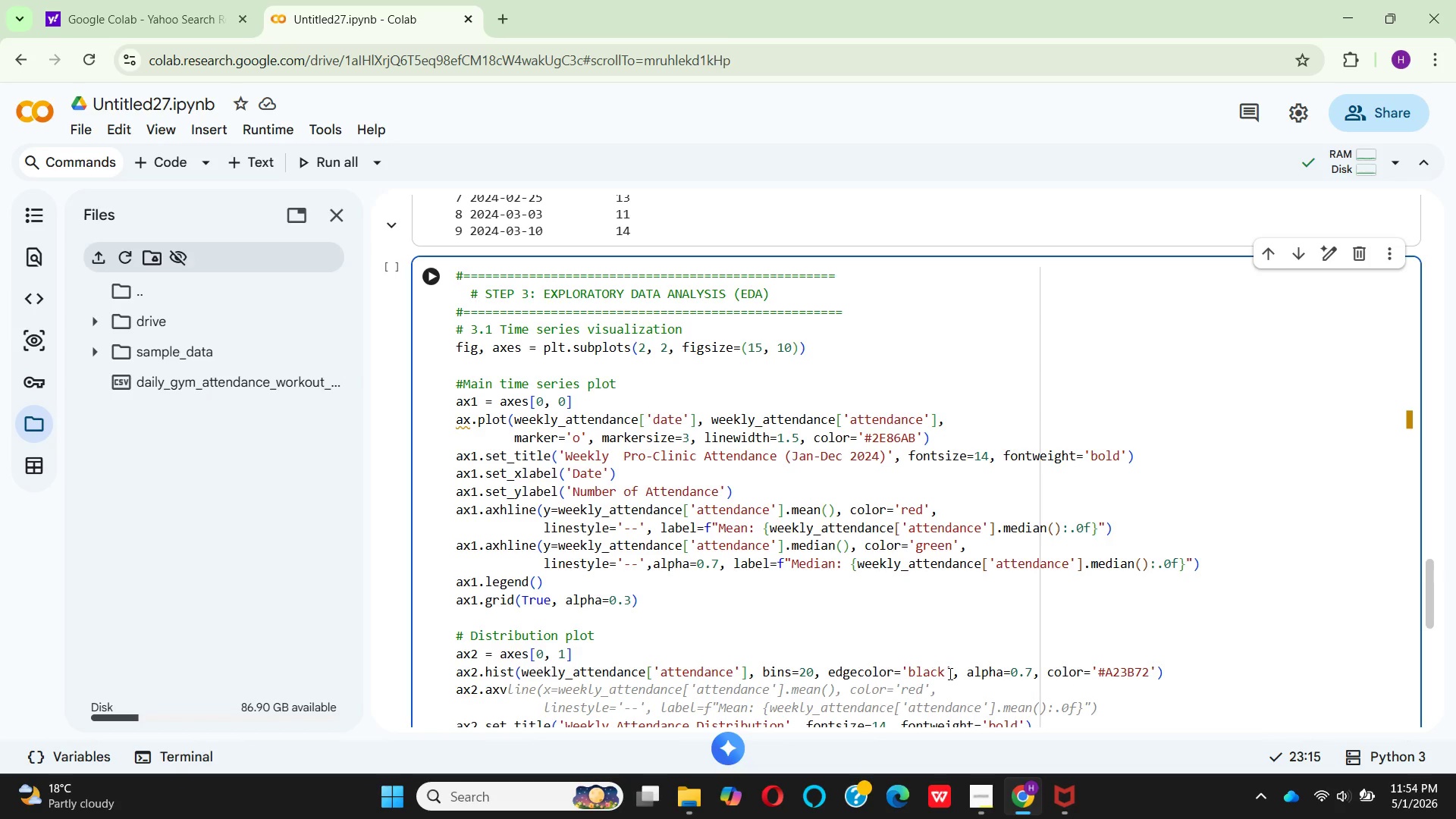 
type(line()
 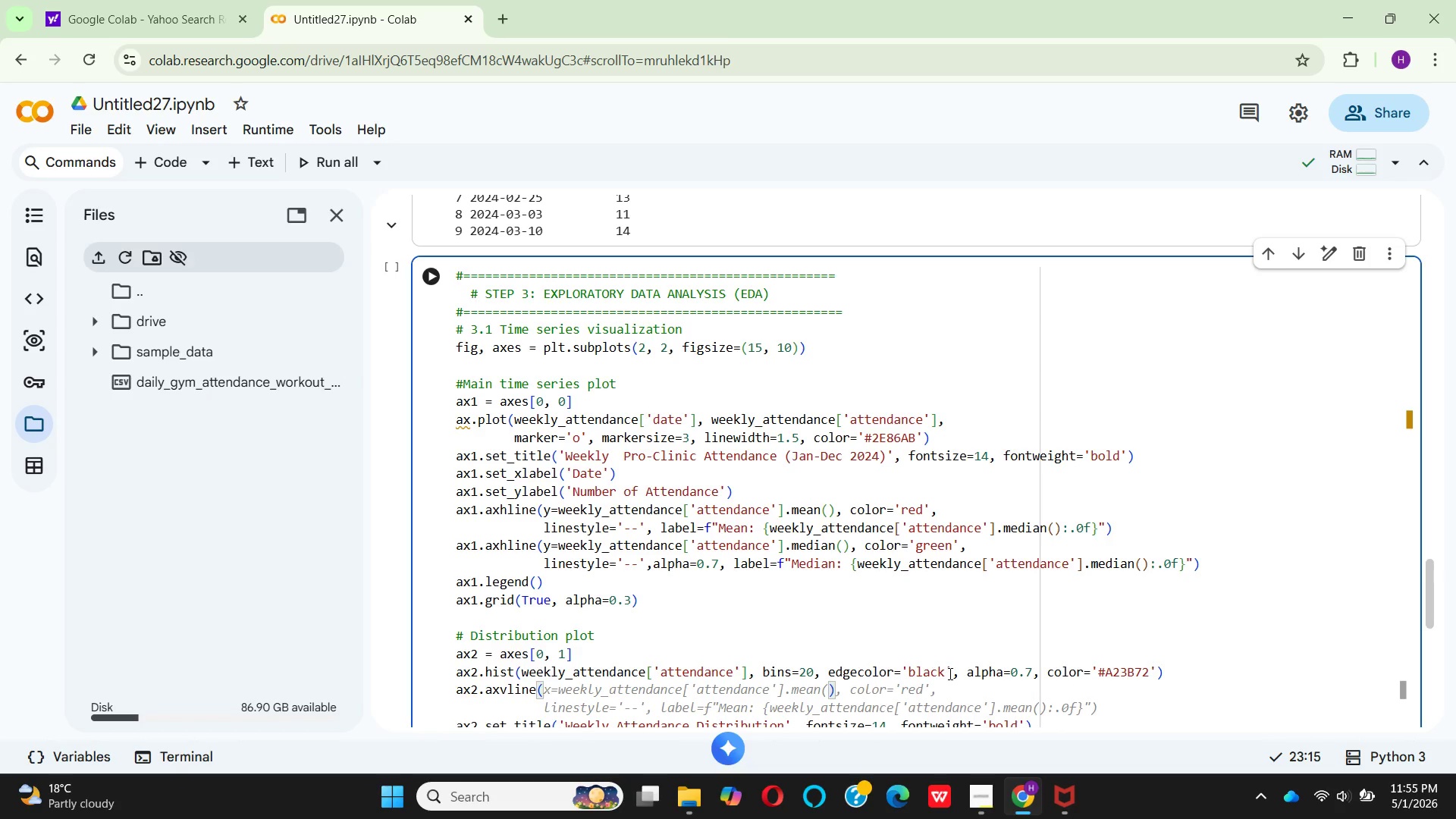 
type(weekly)
 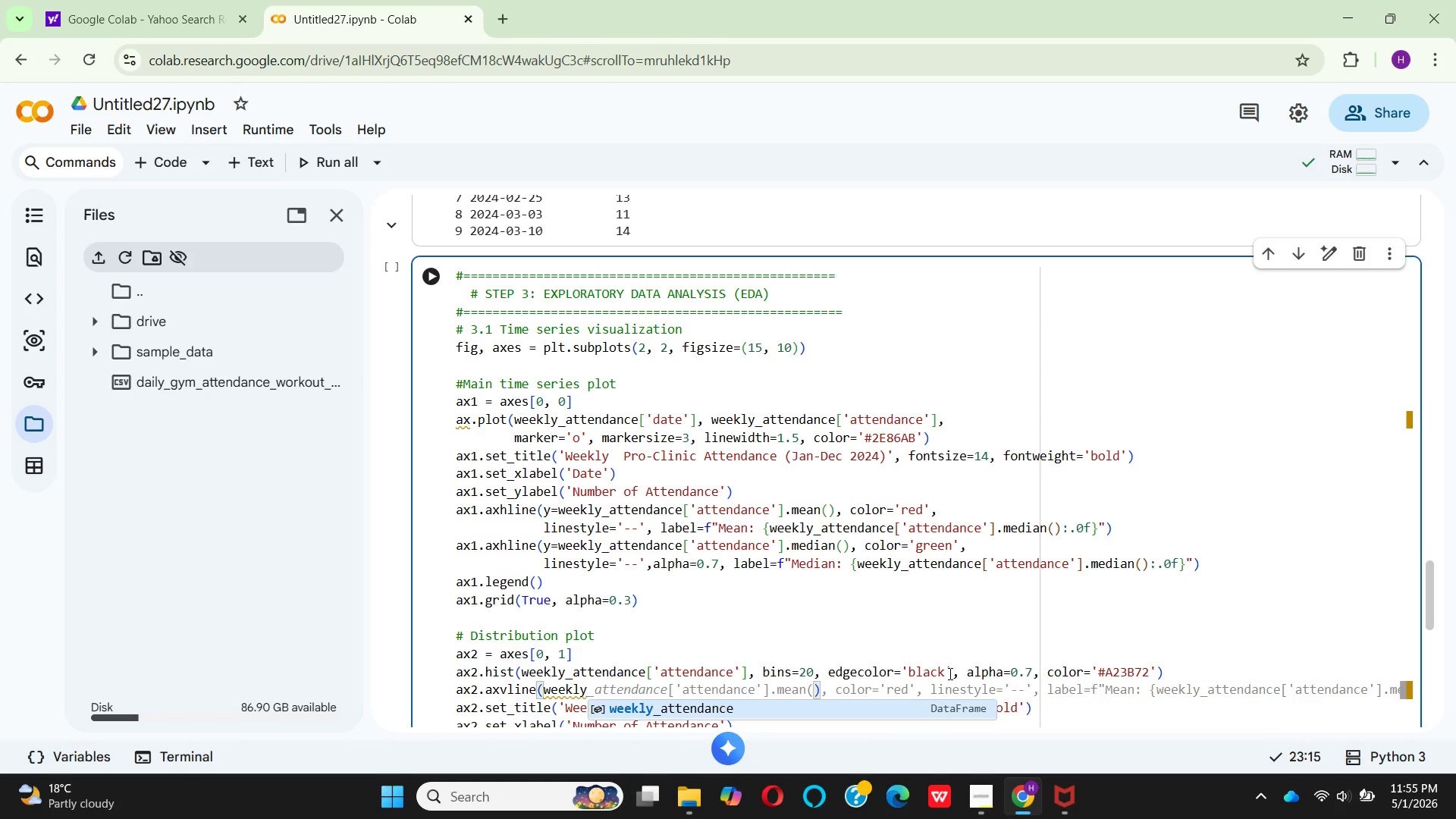 
key(Enter)
 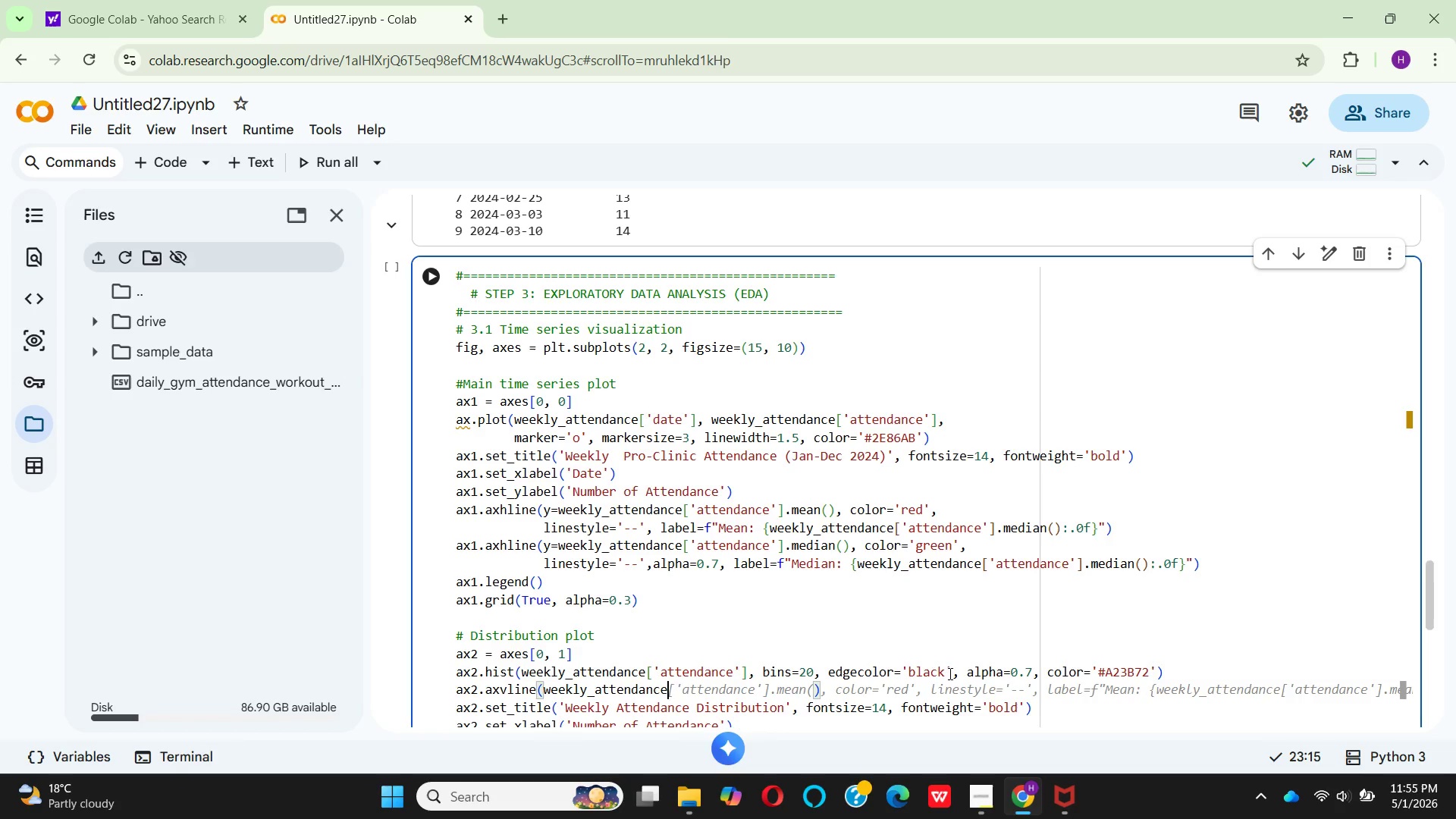 
key(BracketLeft)
 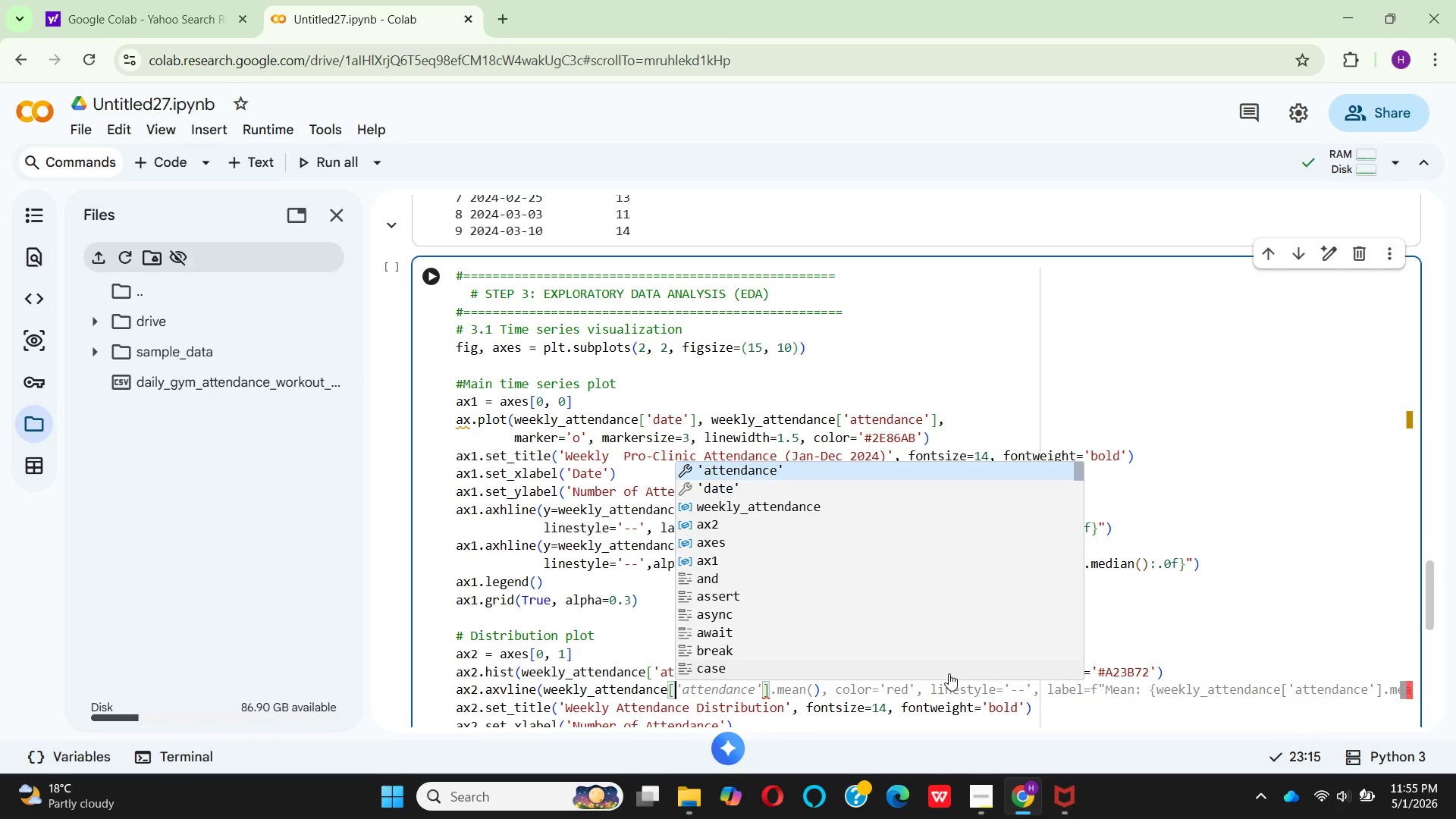 
key(Quote)
 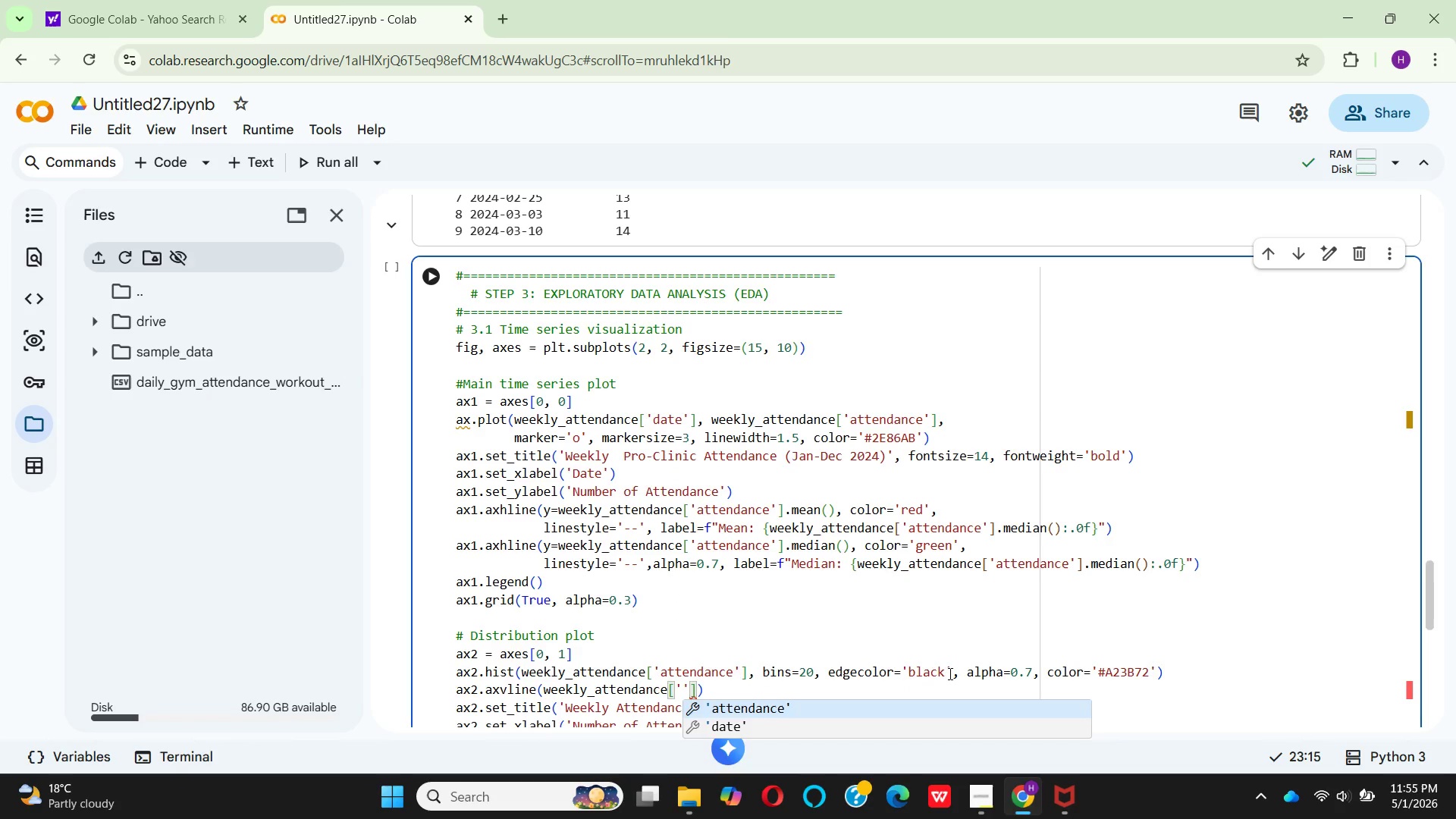 
key(Enter)
 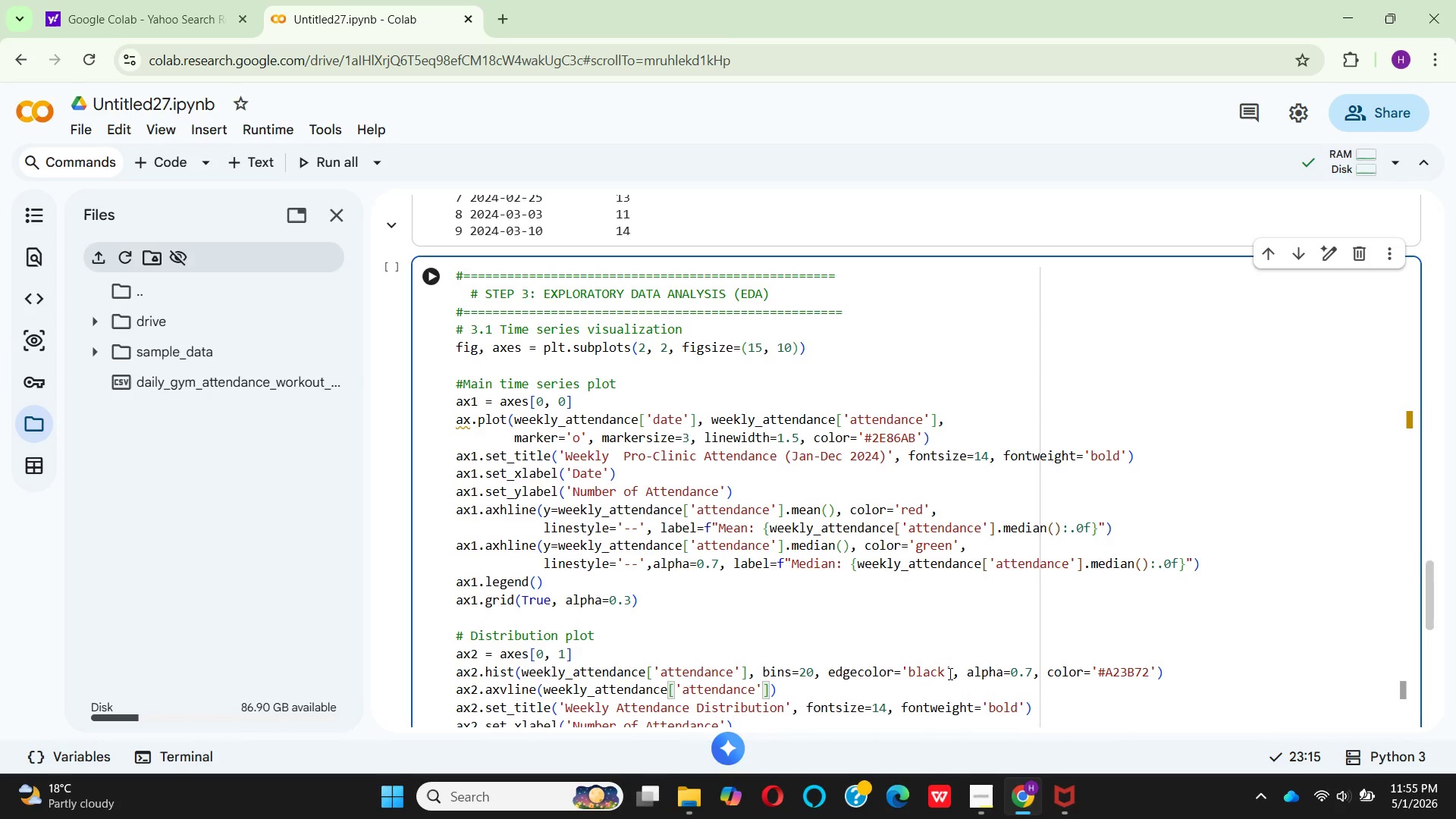 
key(ArrowRight)
 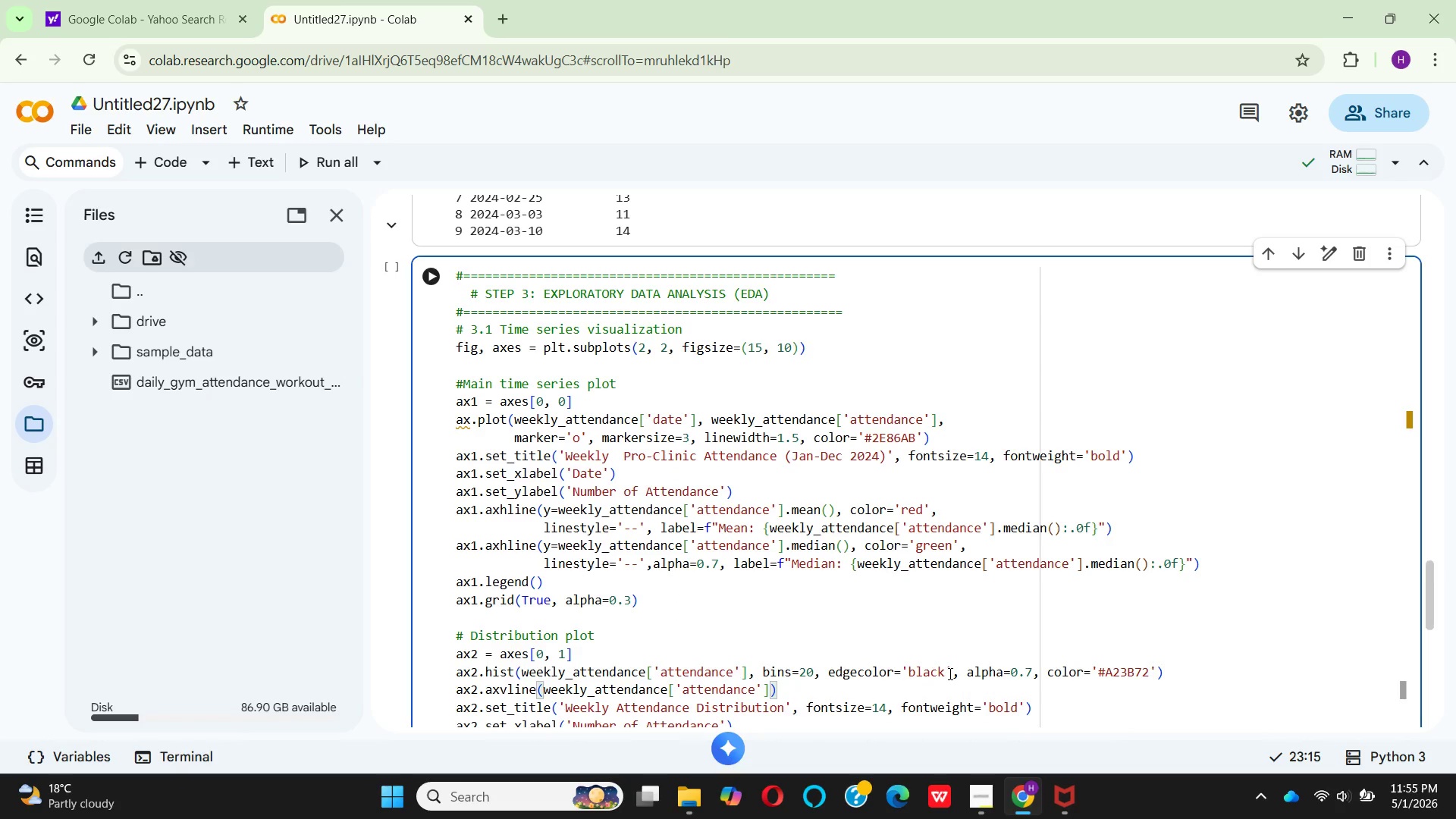 
type(.mean)
 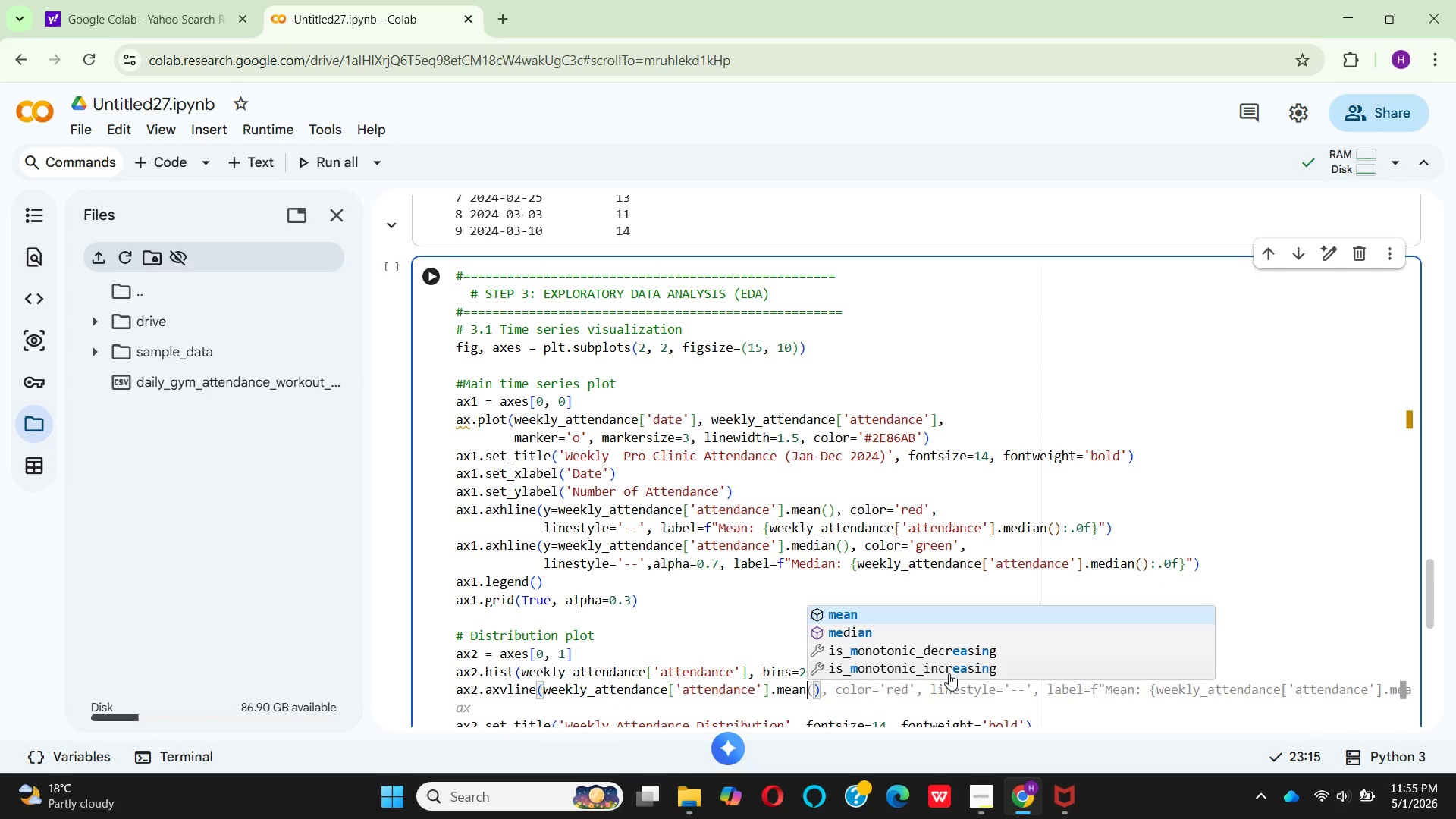 
key(Enter)
 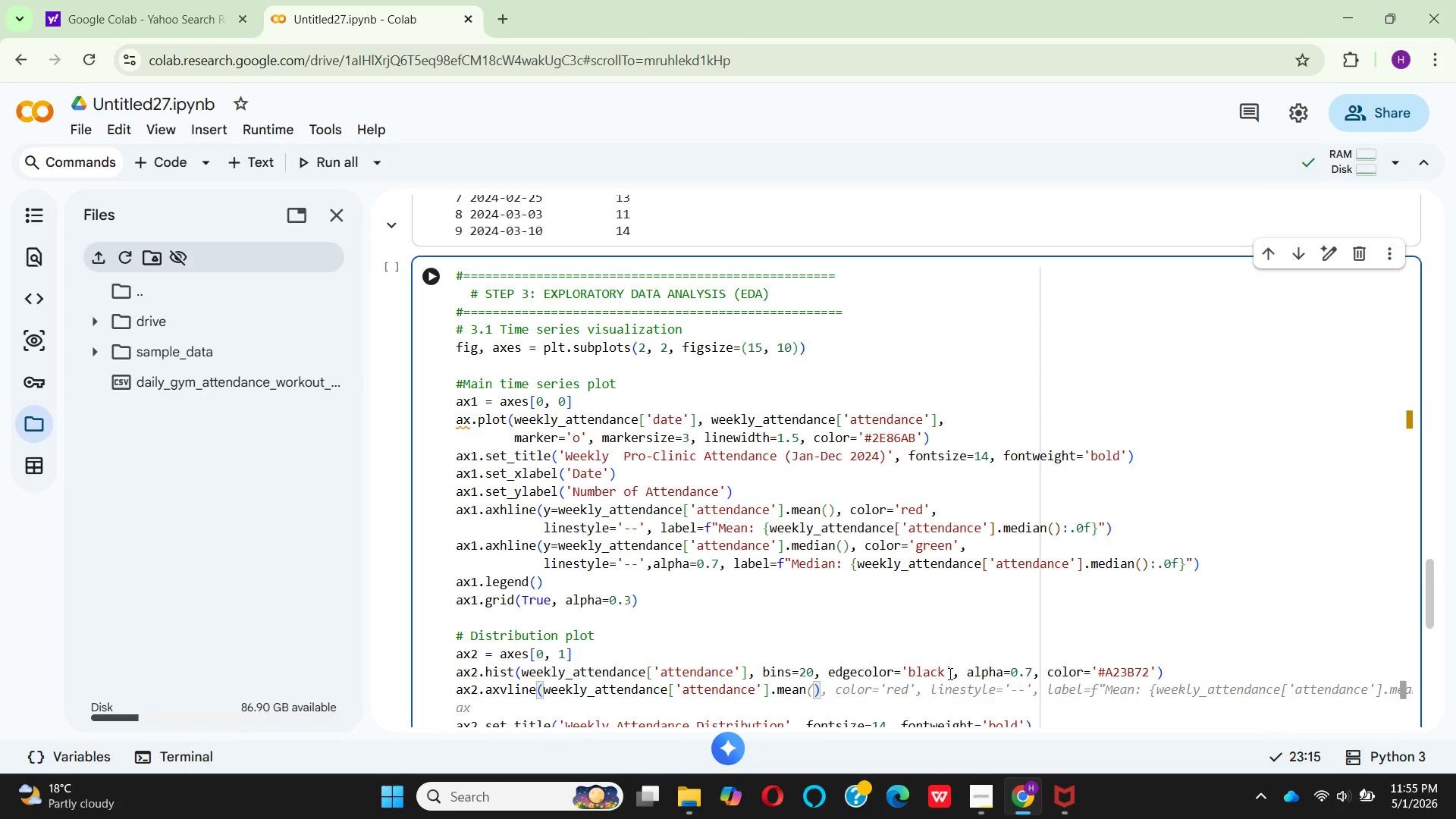 
key(Shift+9)
 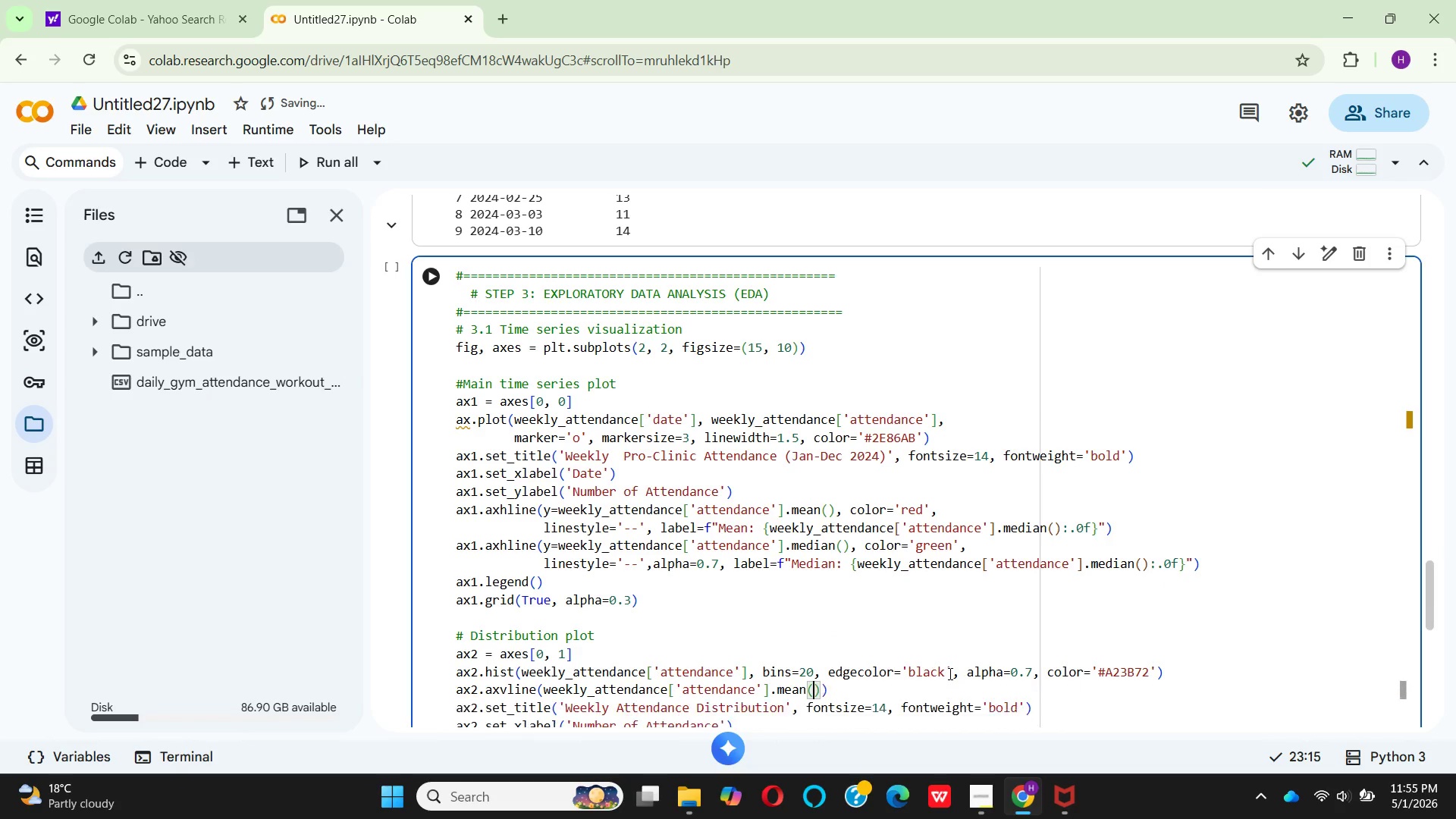 
key(ArrowRight)
 